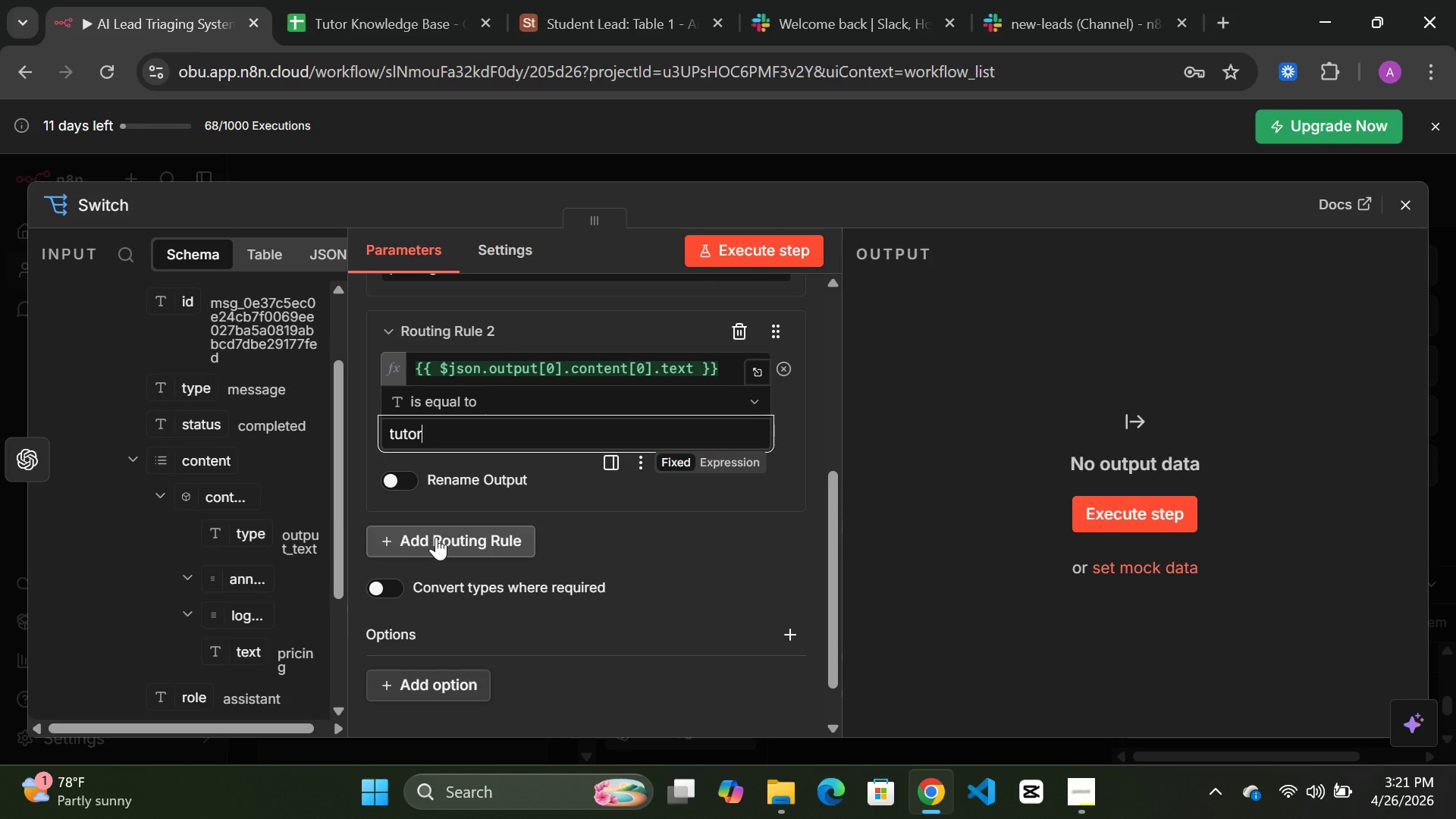 
left_click([403, 482])
 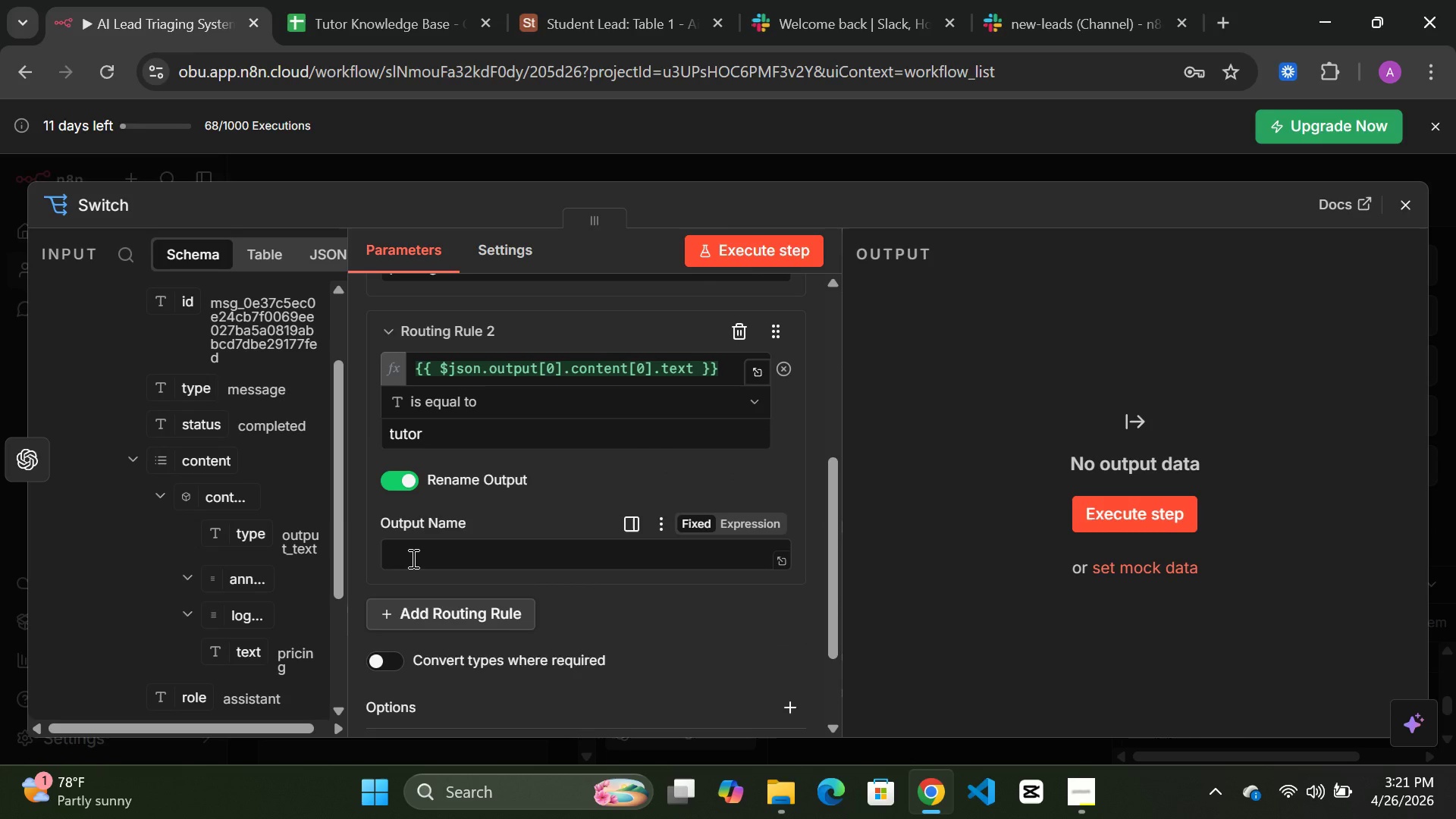 
left_click([412, 558])
 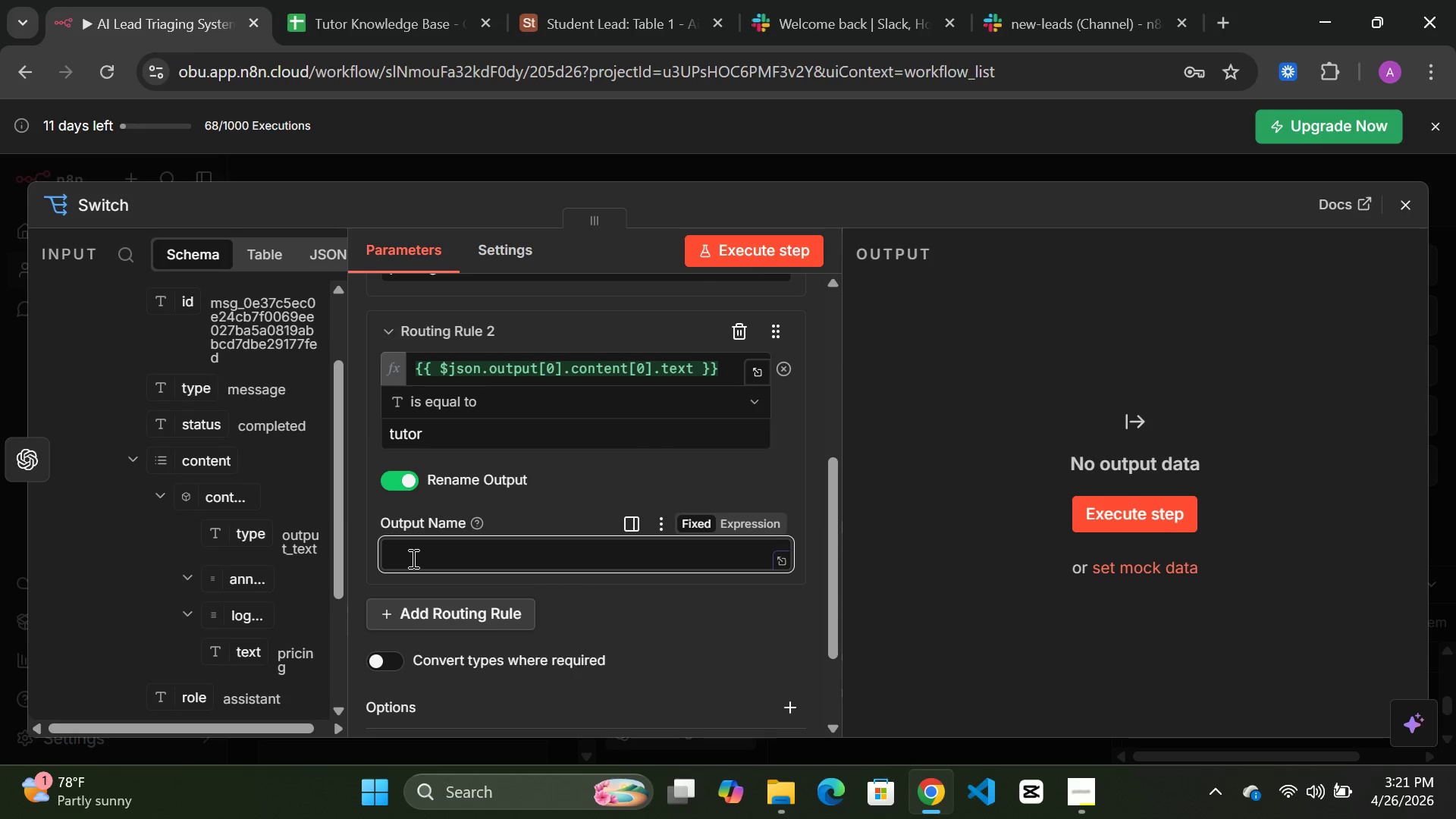 
type(tur)
key(Backspace)
type(tor)
 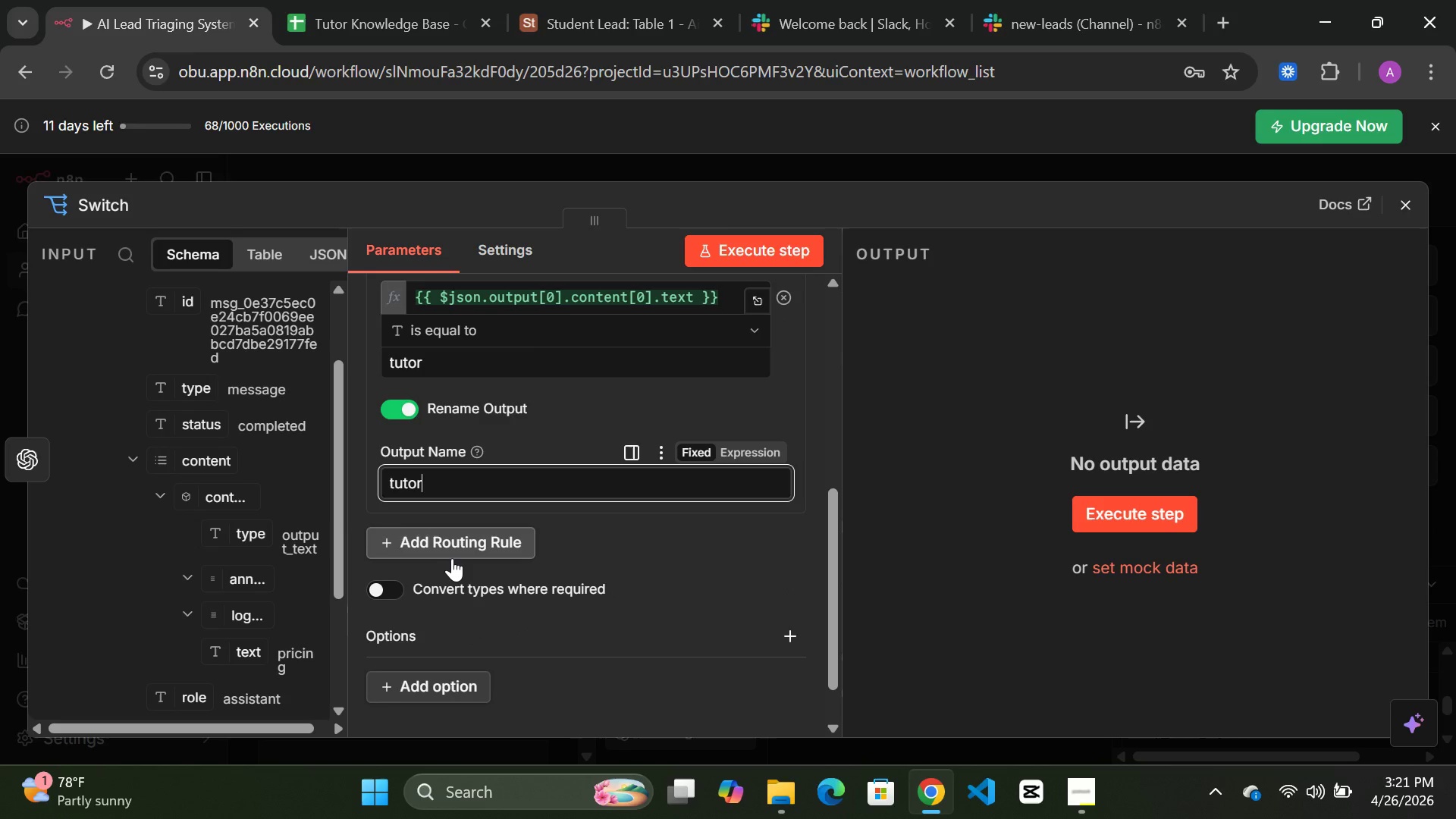 
left_click([446, 551])
 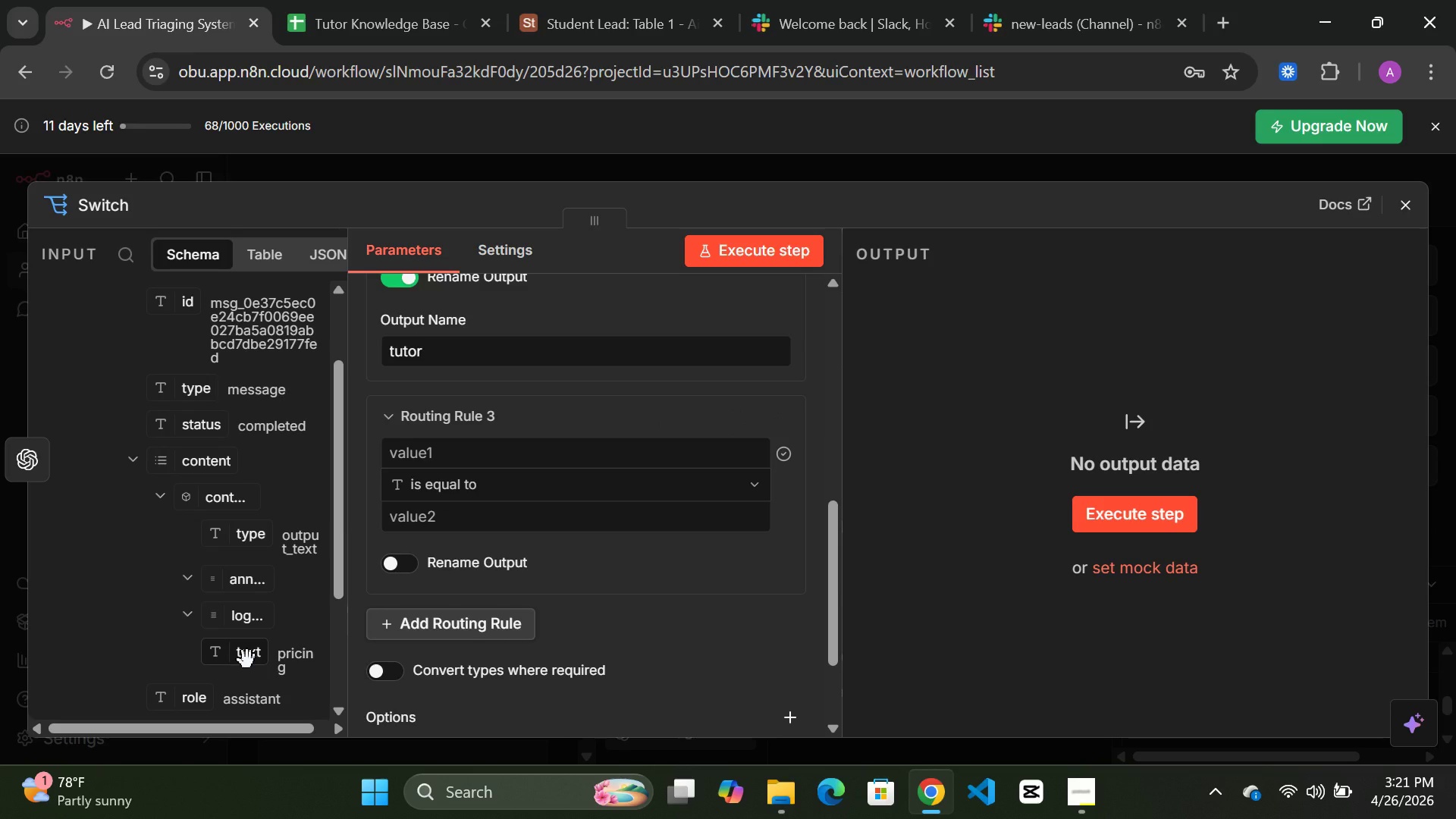 
left_click_drag(start_coordinate=[247, 660], to_coordinate=[456, 457])
 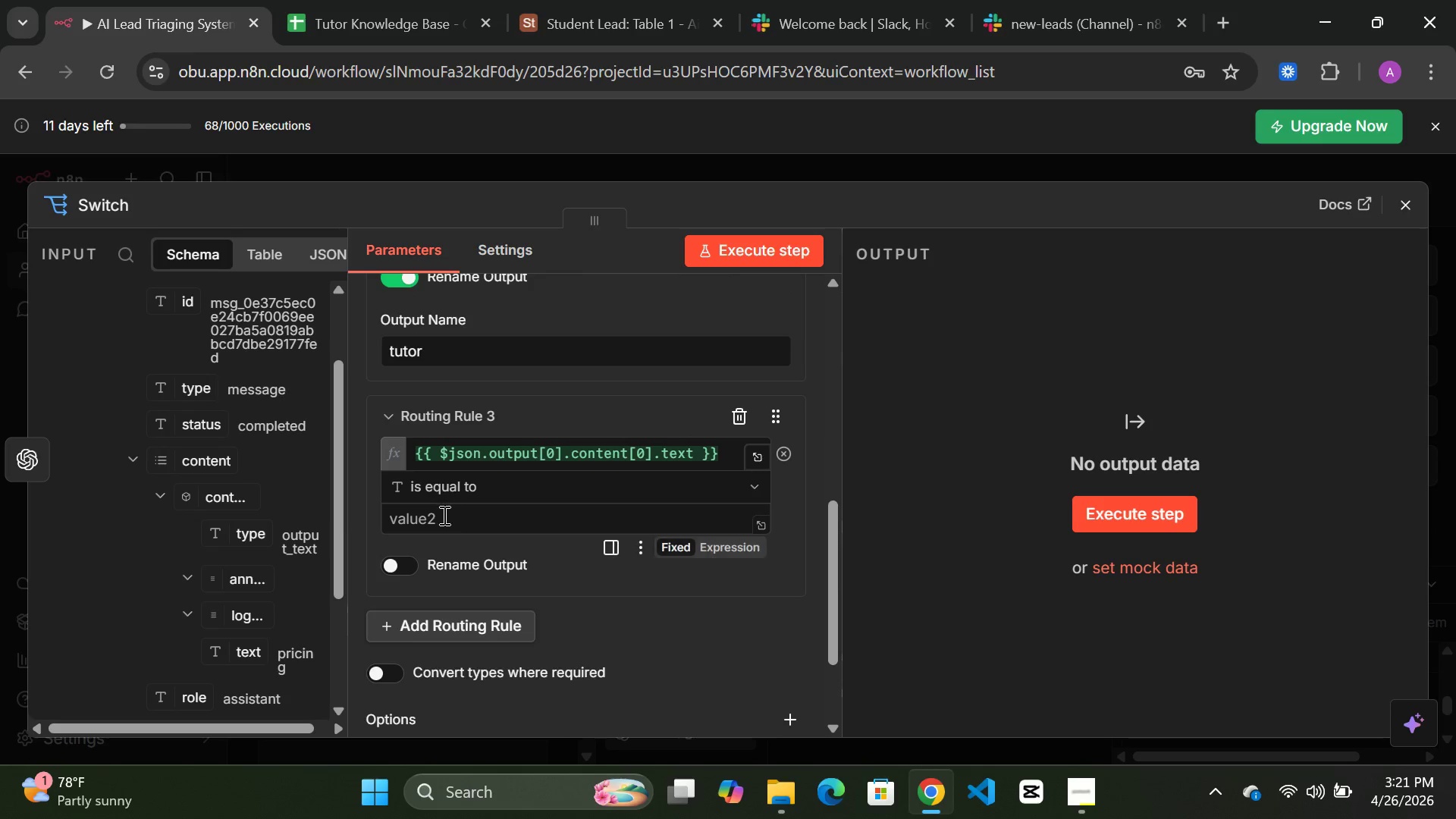 
left_click([443, 515])
 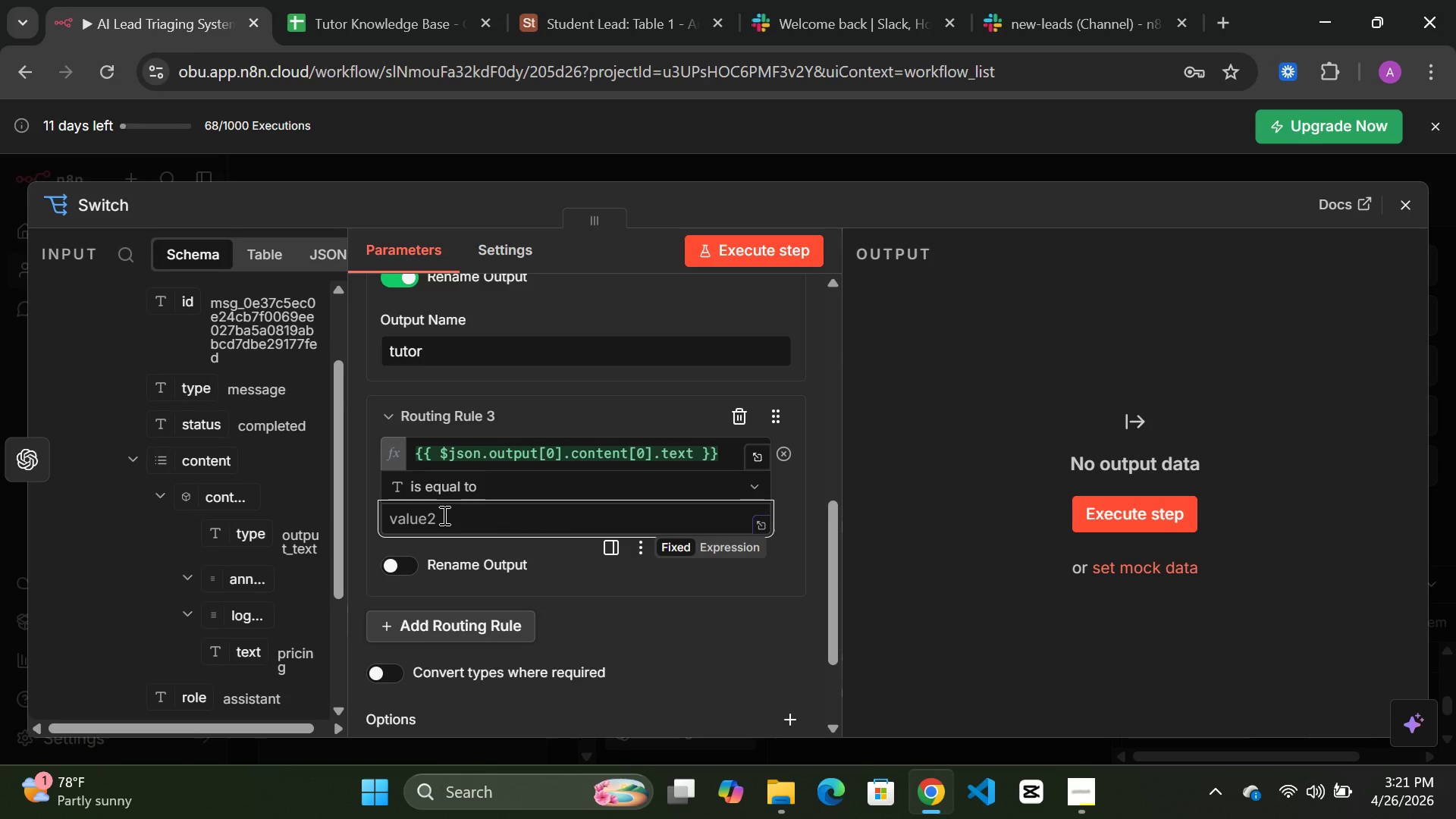 
type(curriculum)
 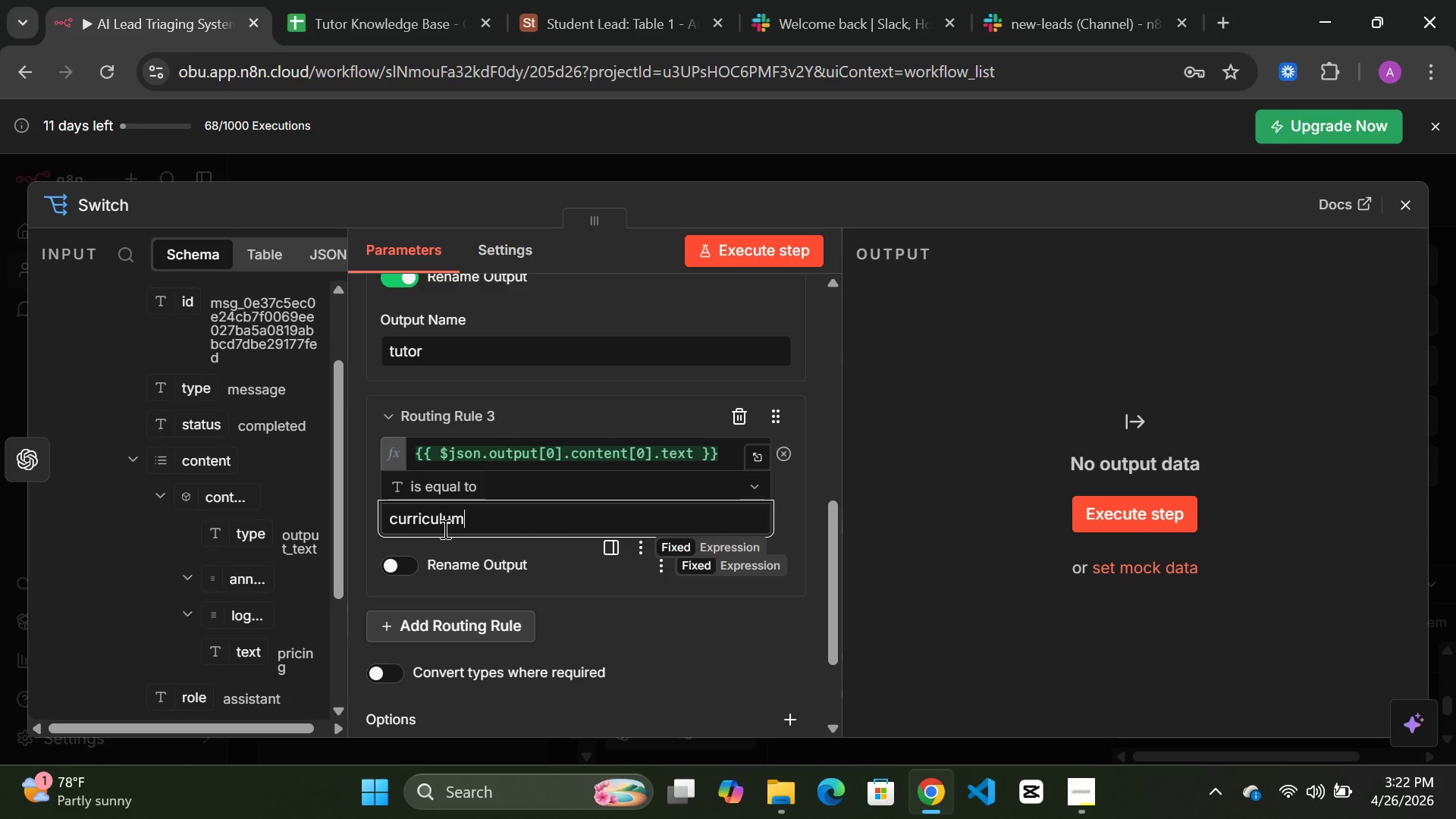 
left_click([444, 524])
 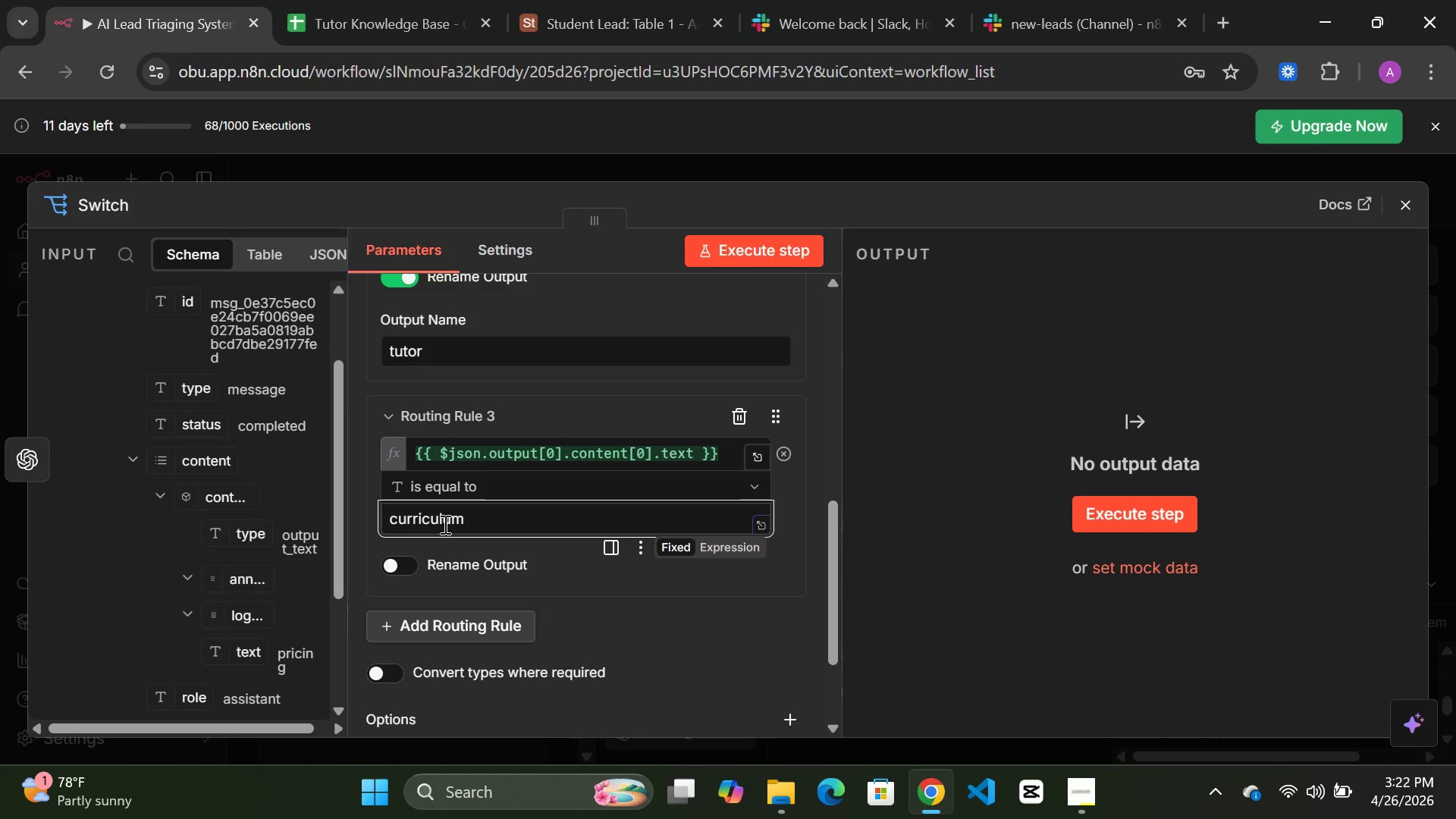 
key(L)
 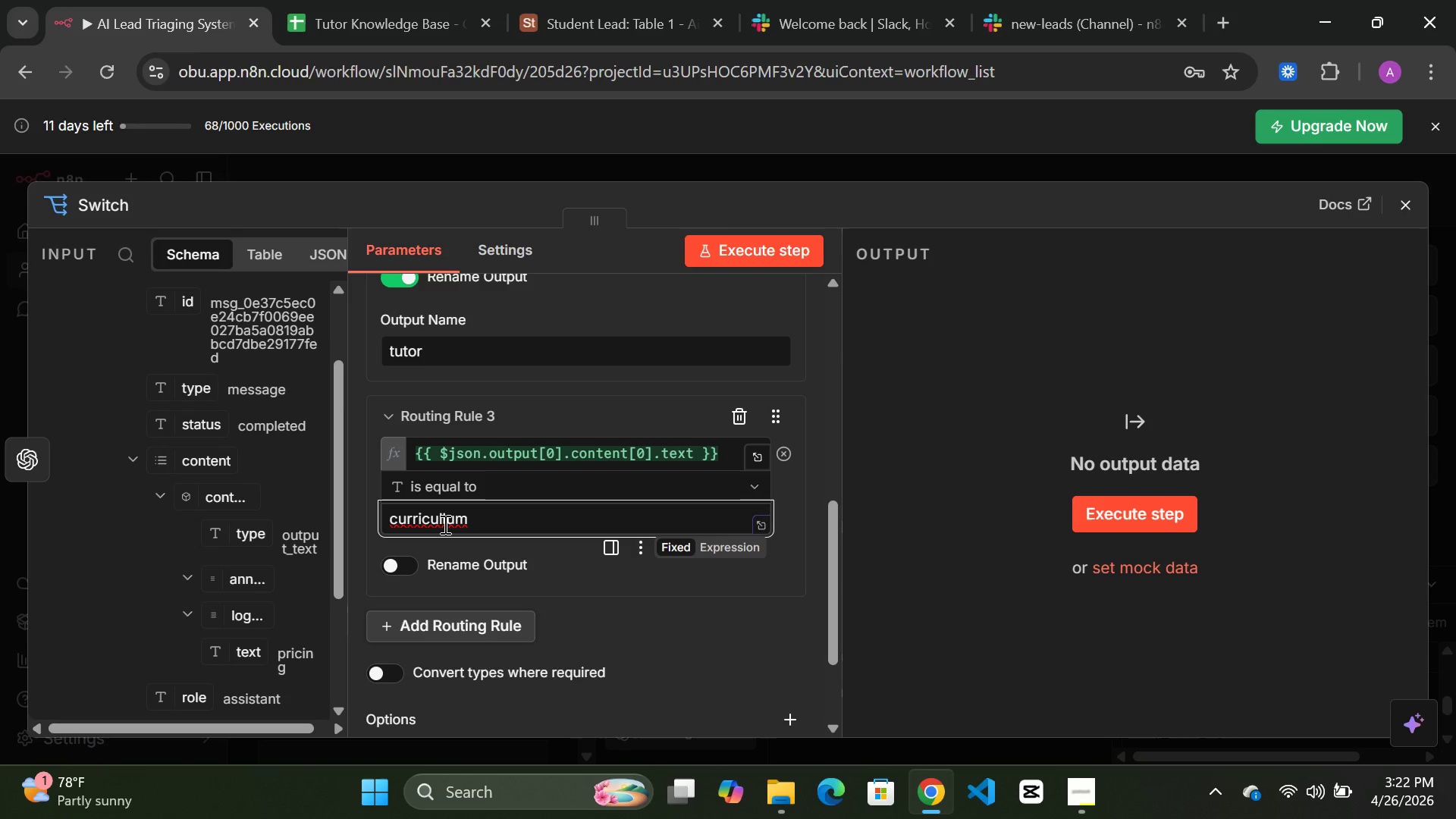 
wait(9.64)
 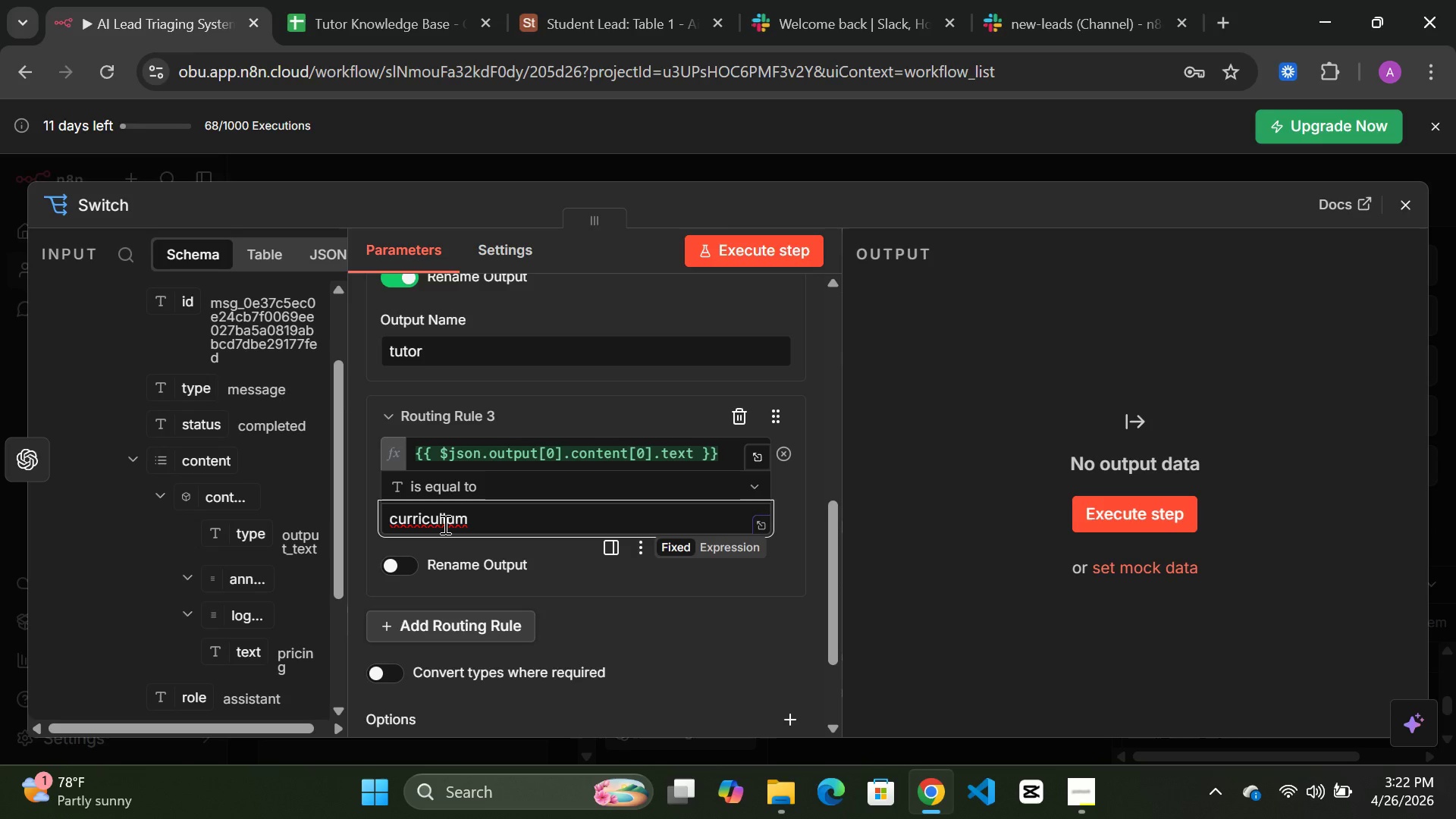 
key(Backspace)
 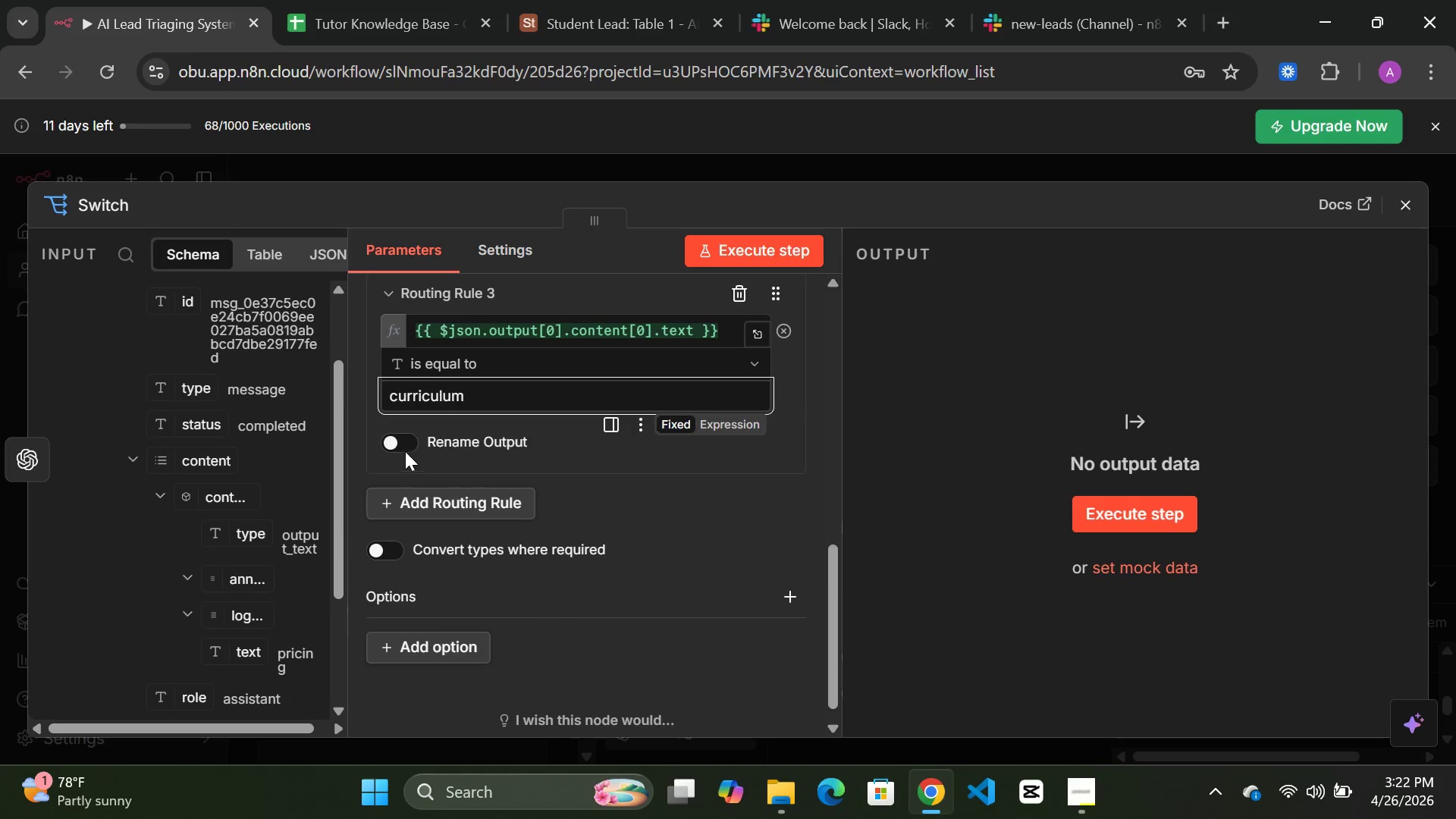 
left_click([405, 436])
 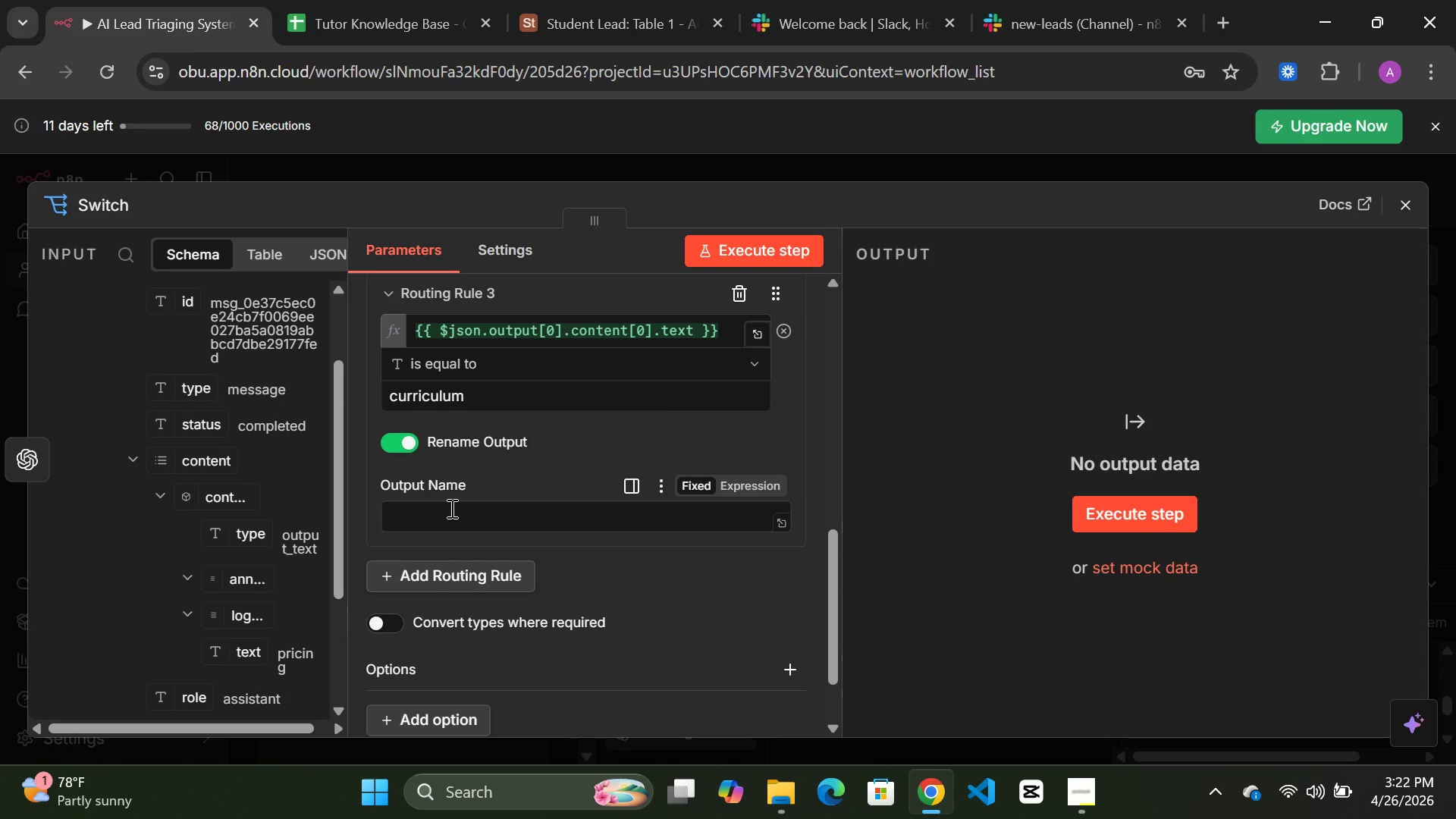 
left_click([450, 508])
 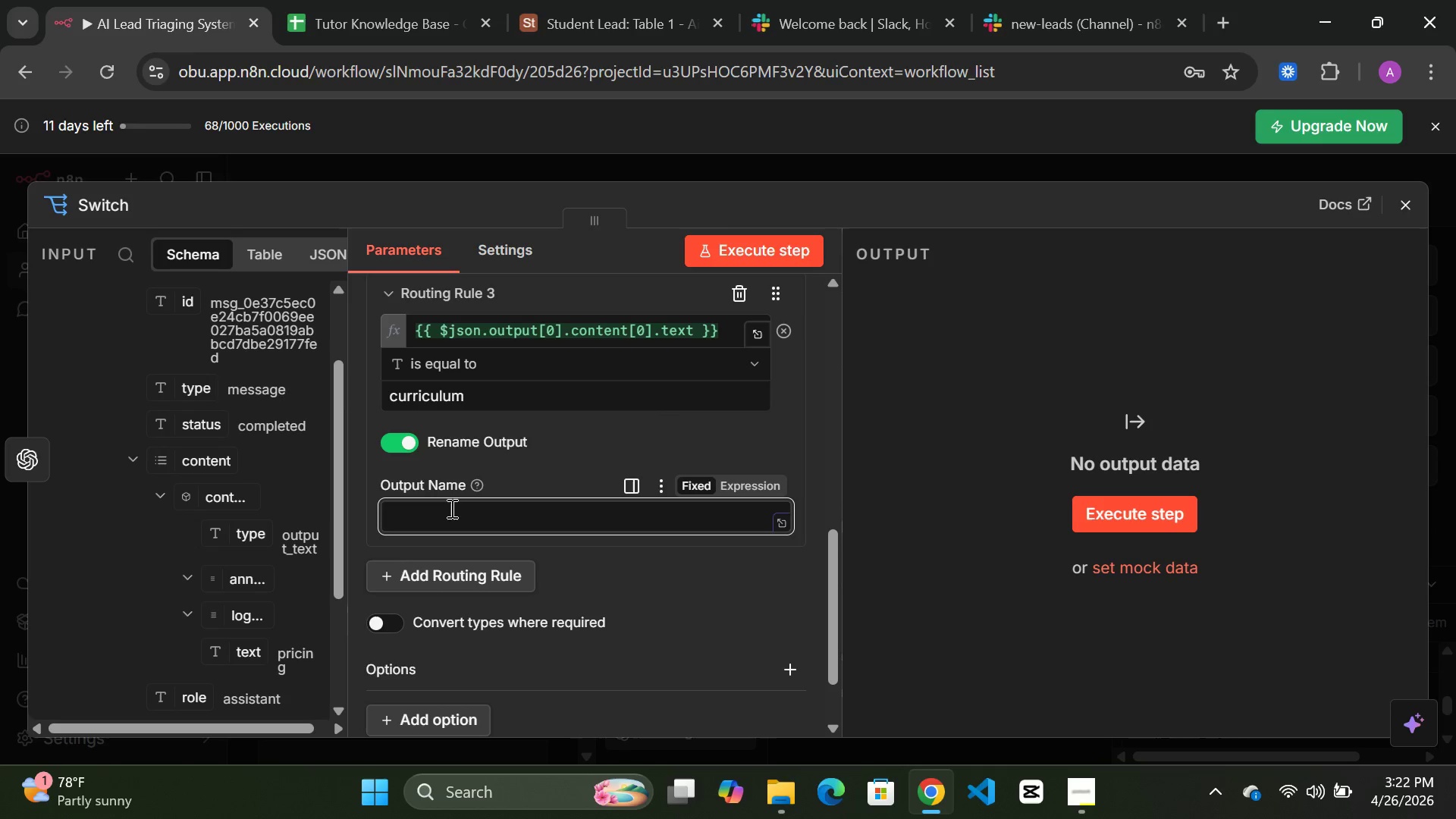 
type(curril)
key(Backspace)
key(Backspace)
key(Backspace)
type(riculum)
 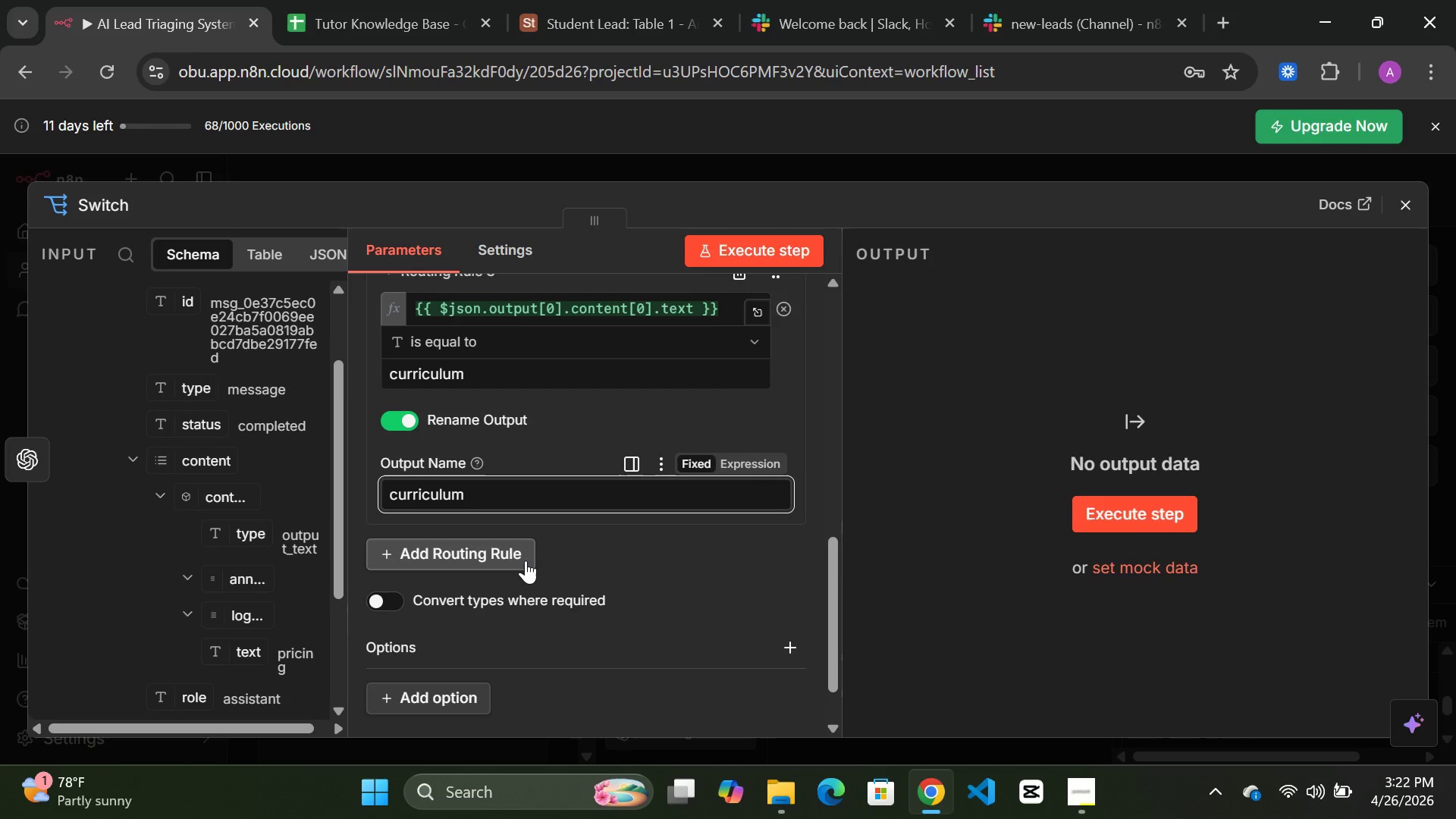 
hold_key(key=ArrowLeft, duration=0.45)
 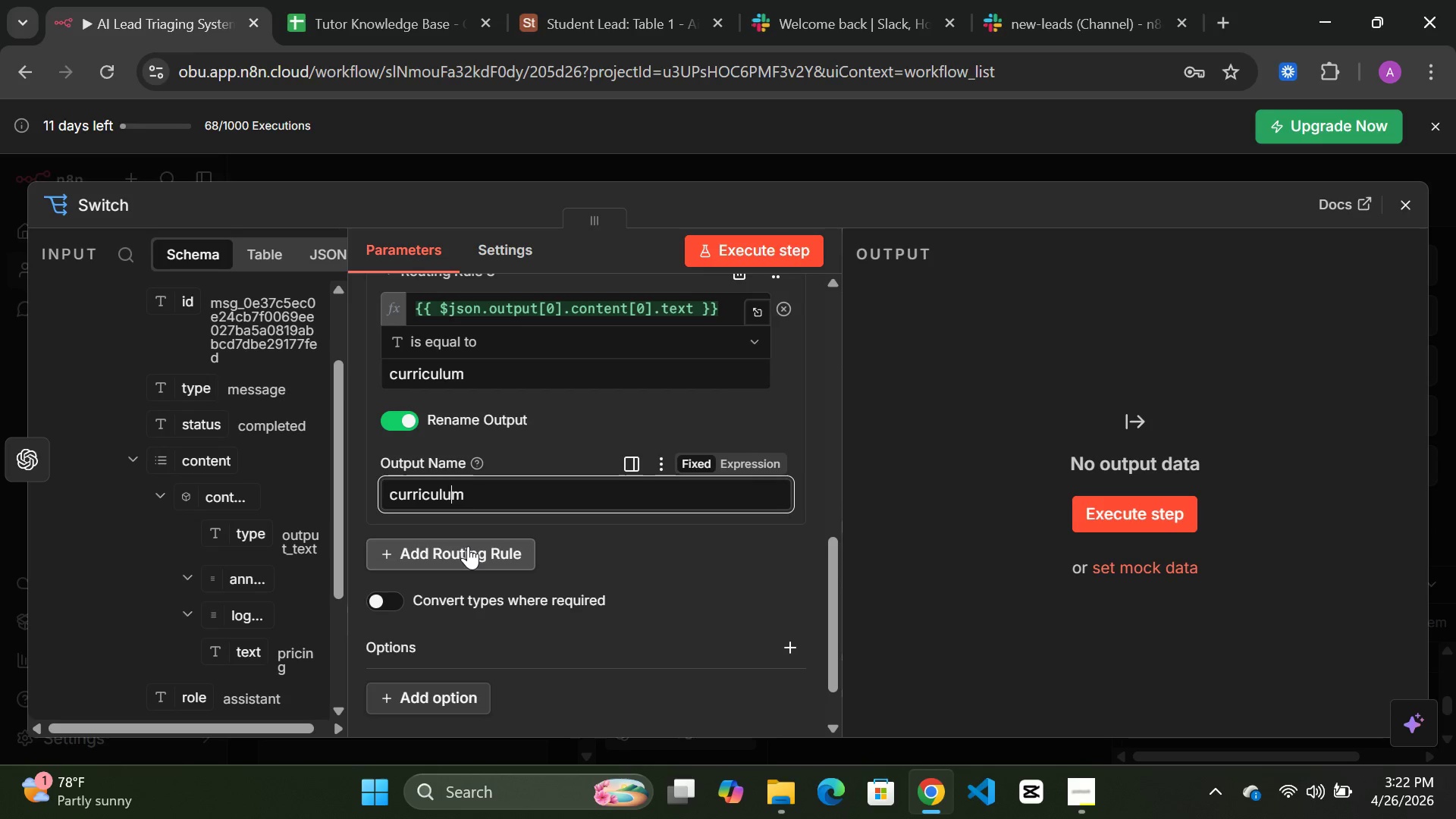 
wait(8.75)
 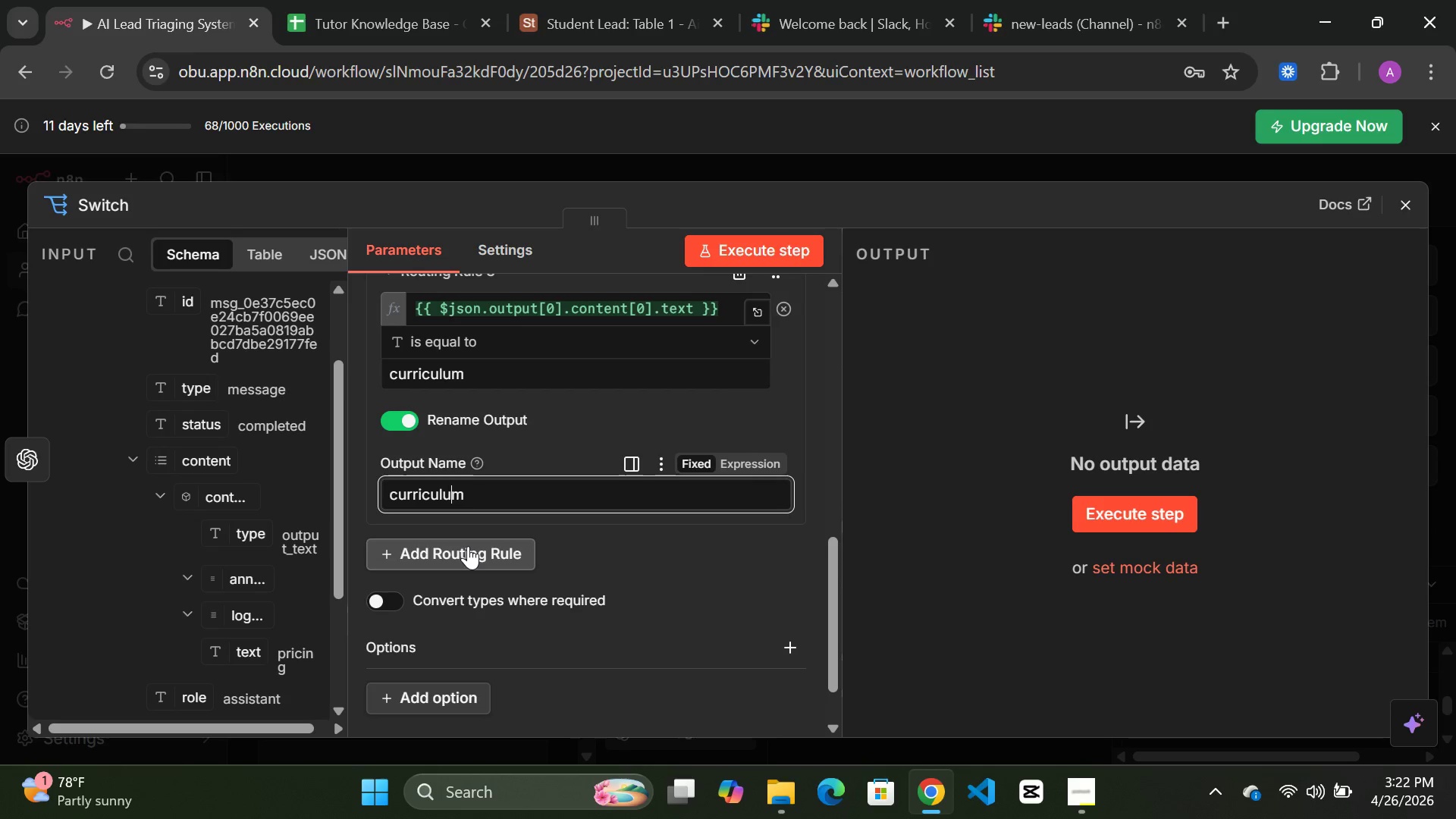 
left_click([453, 551])
 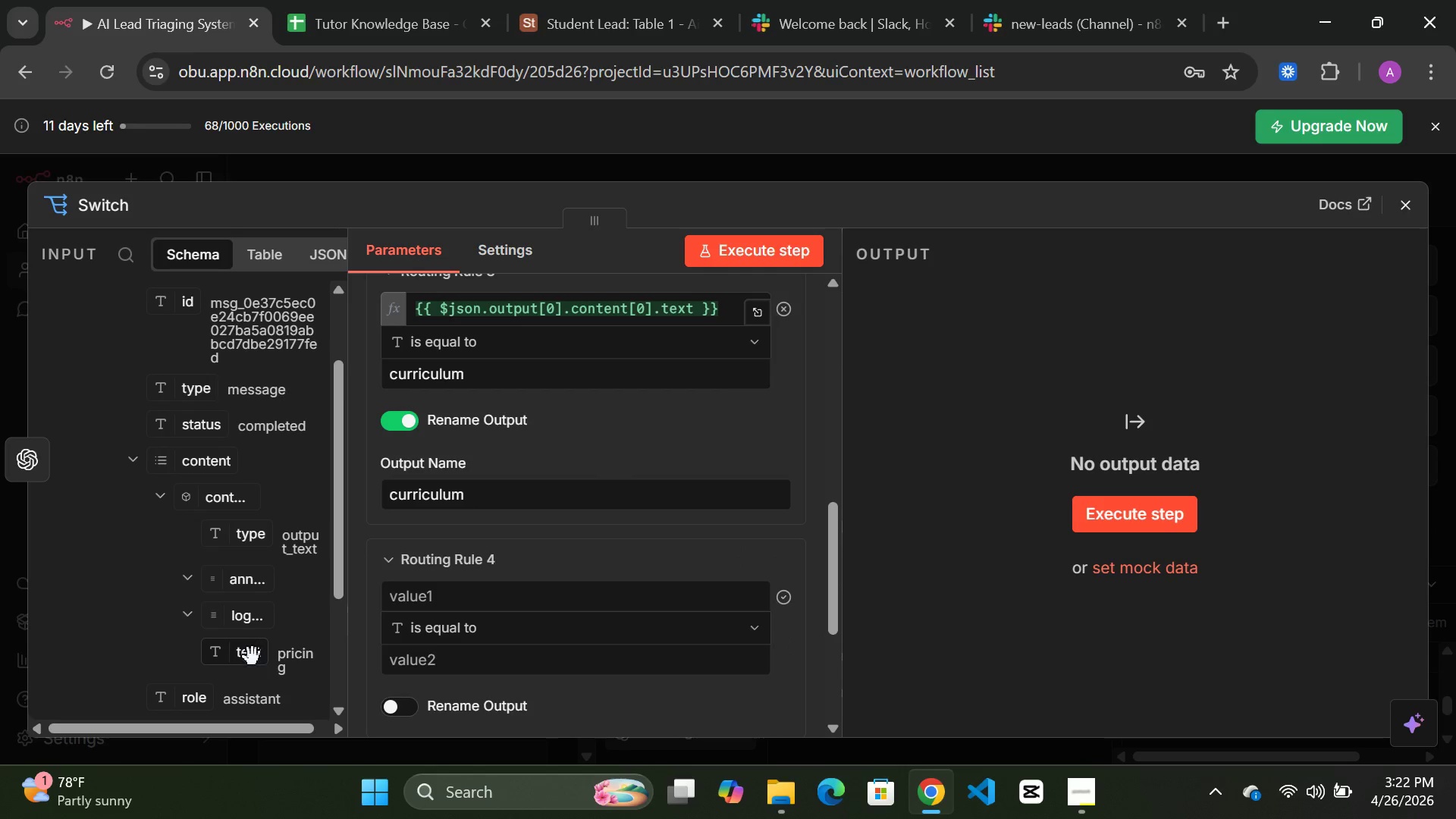 
left_click_drag(start_coordinate=[253, 657], to_coordinate=[439, 591])
 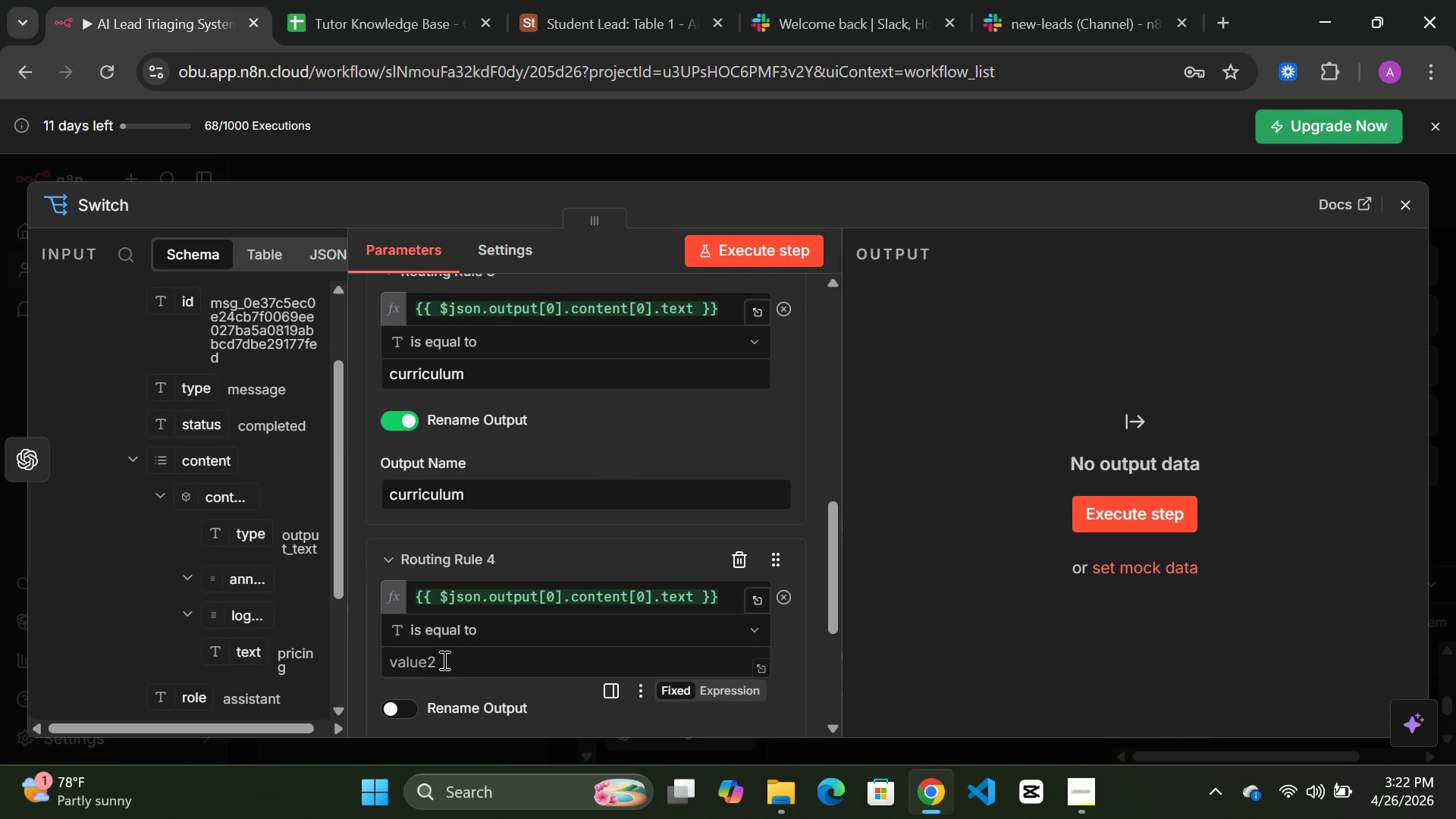 
left_click([443, 660])
 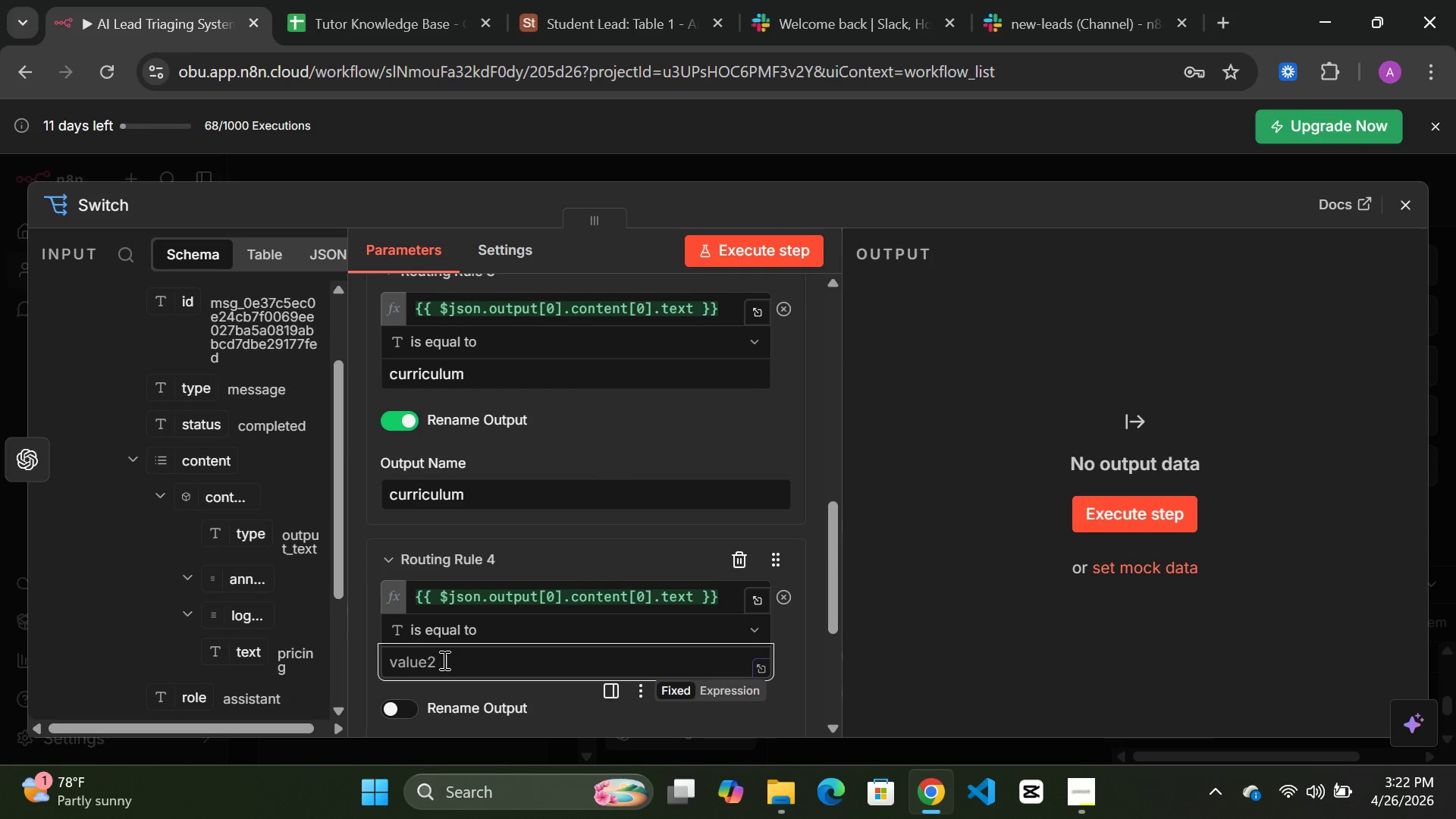 
type(schedule)
 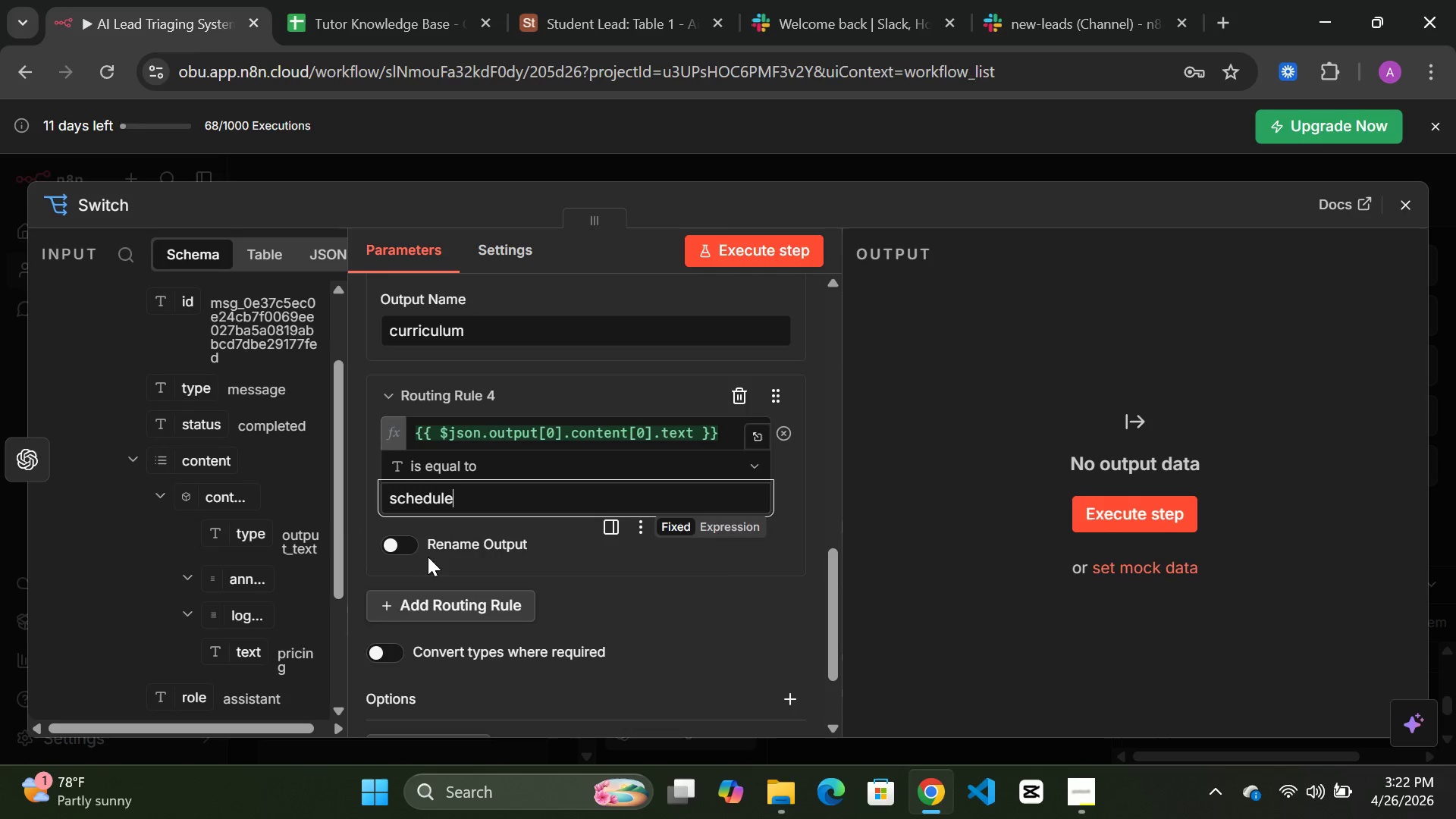 
left_click([406, 545])
 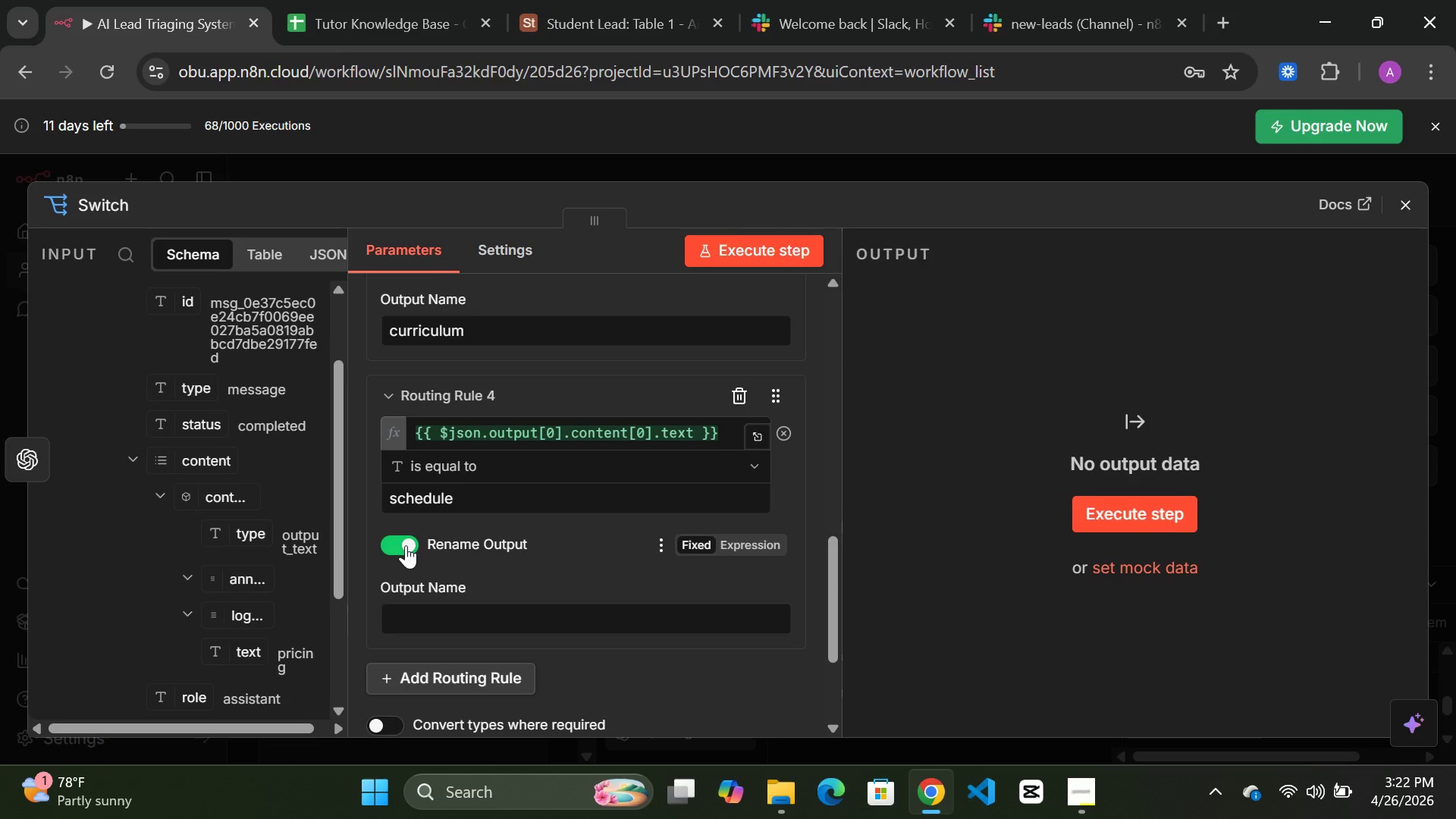 
left_click([427, 620])
 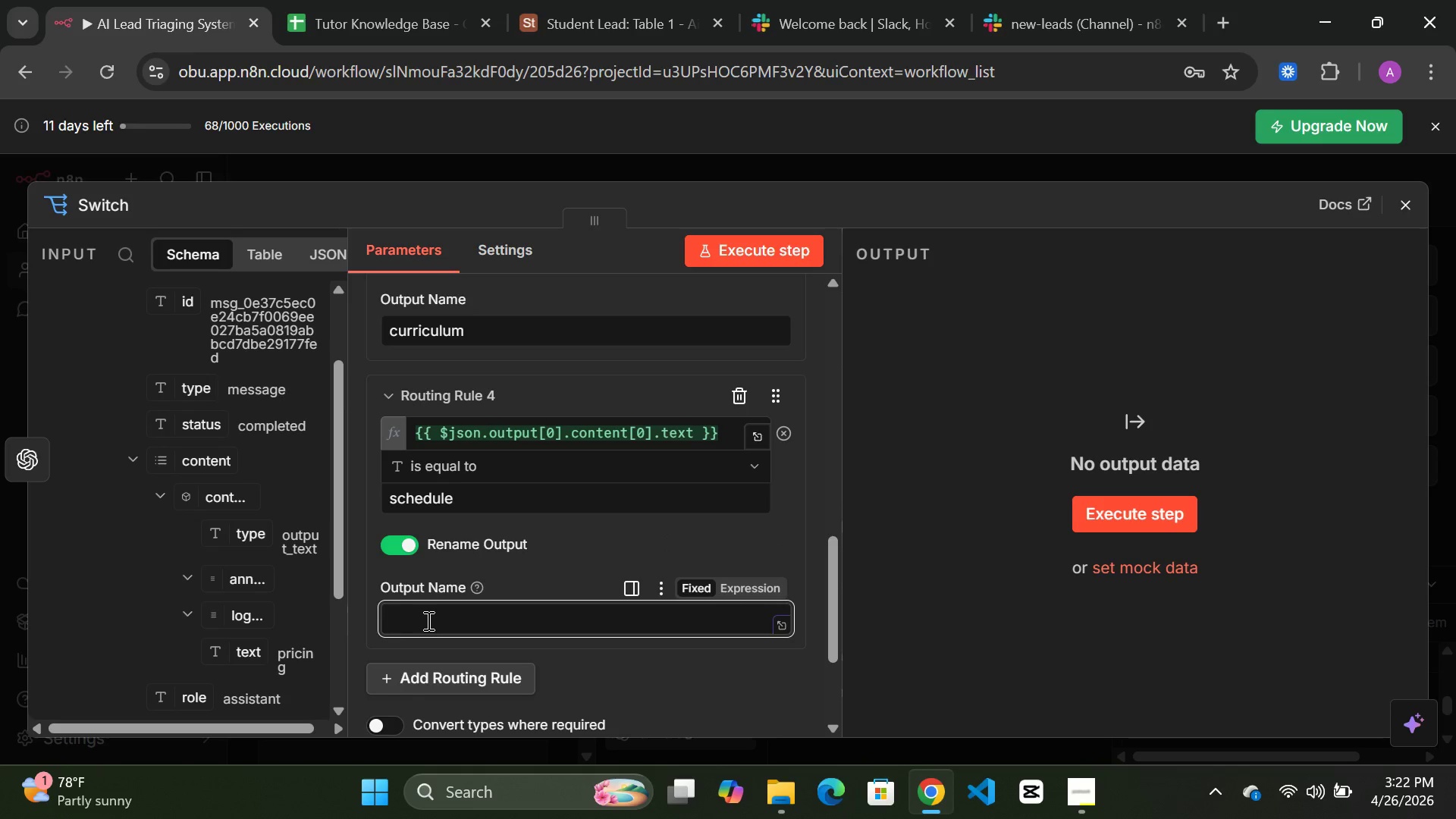 
type(schedule)
 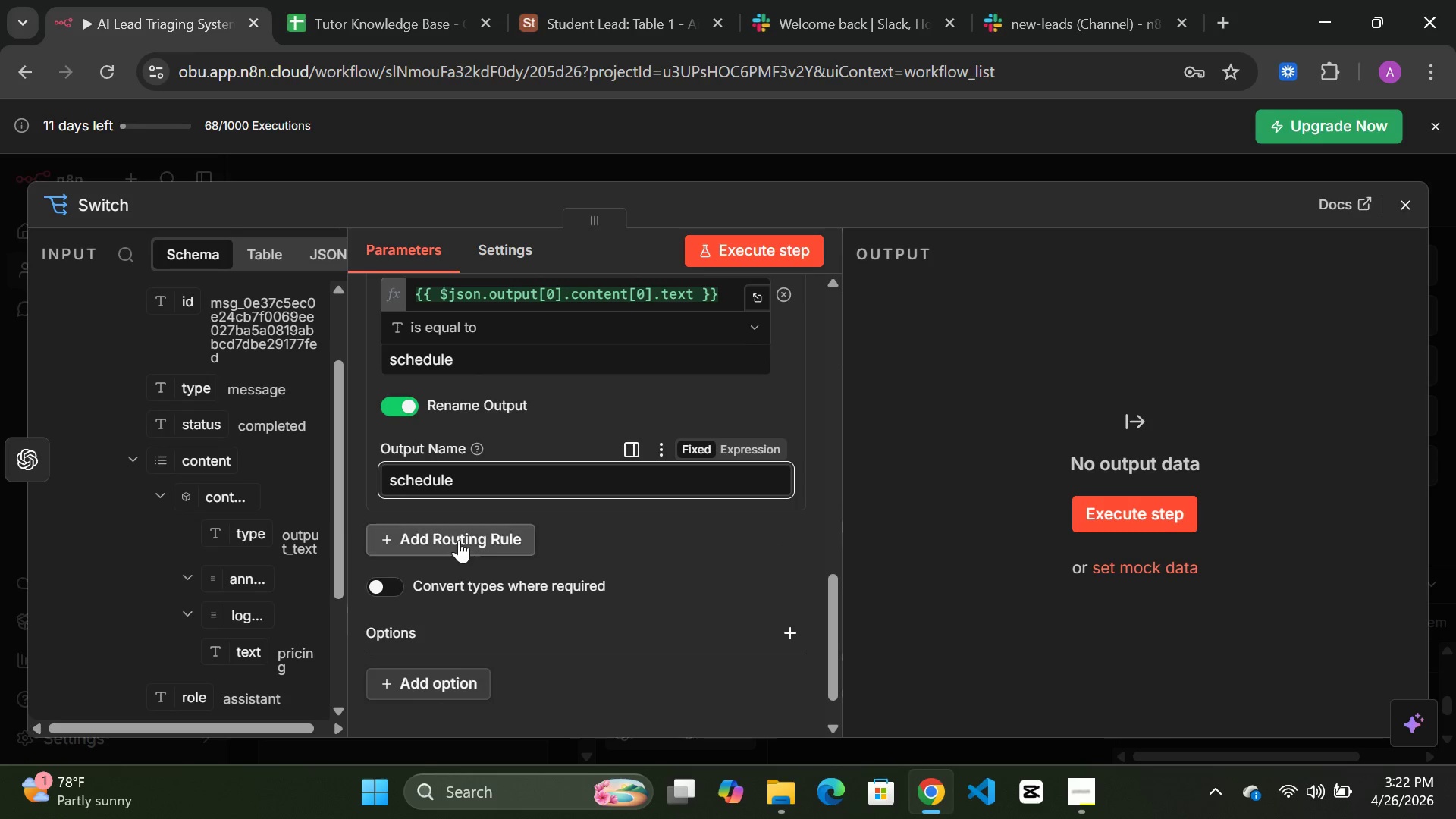 
left_click([459, 538])
 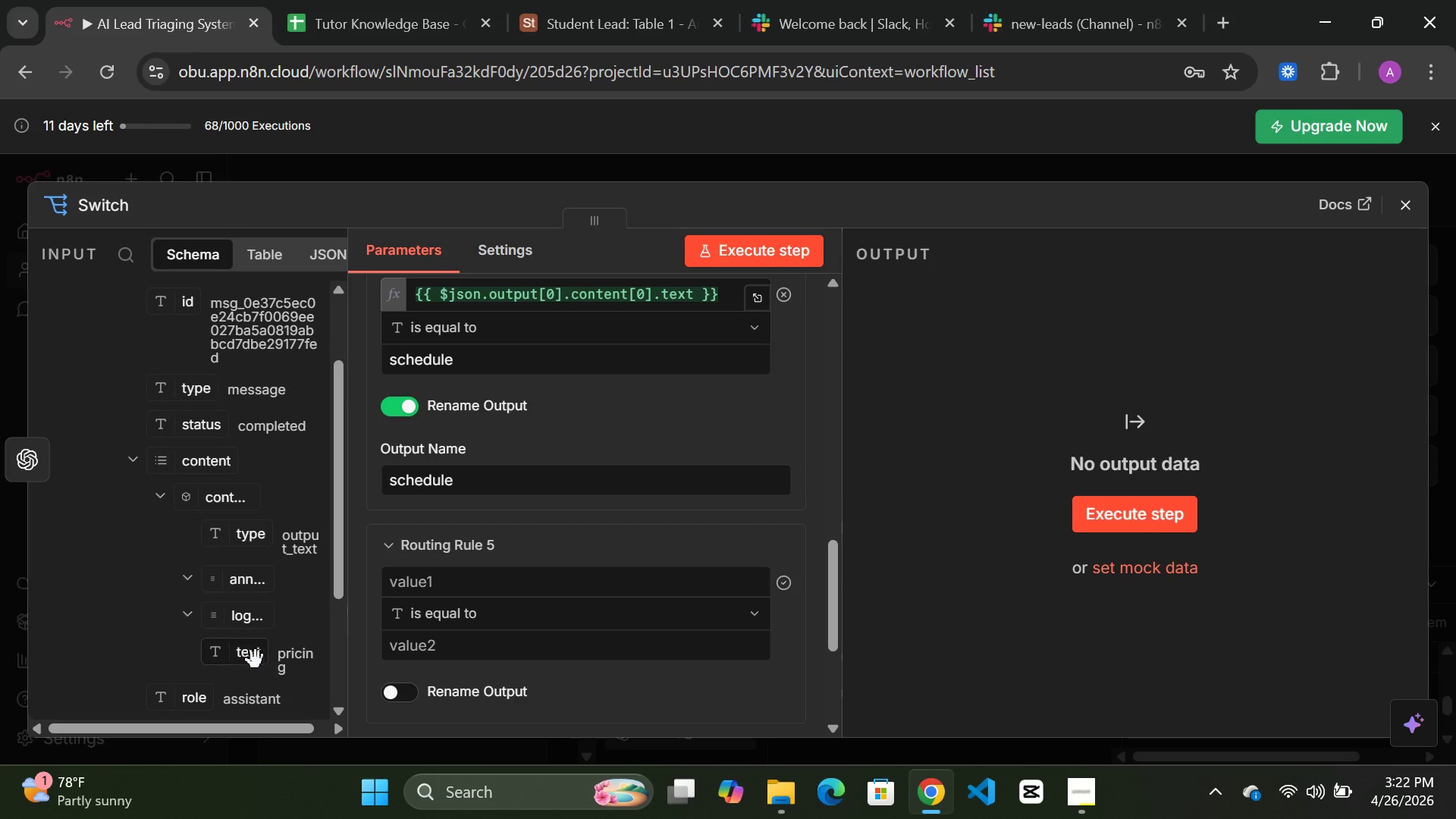 
left_click_drag(start_coordinate=[253, 658], to_coordinate=[435, 588])
 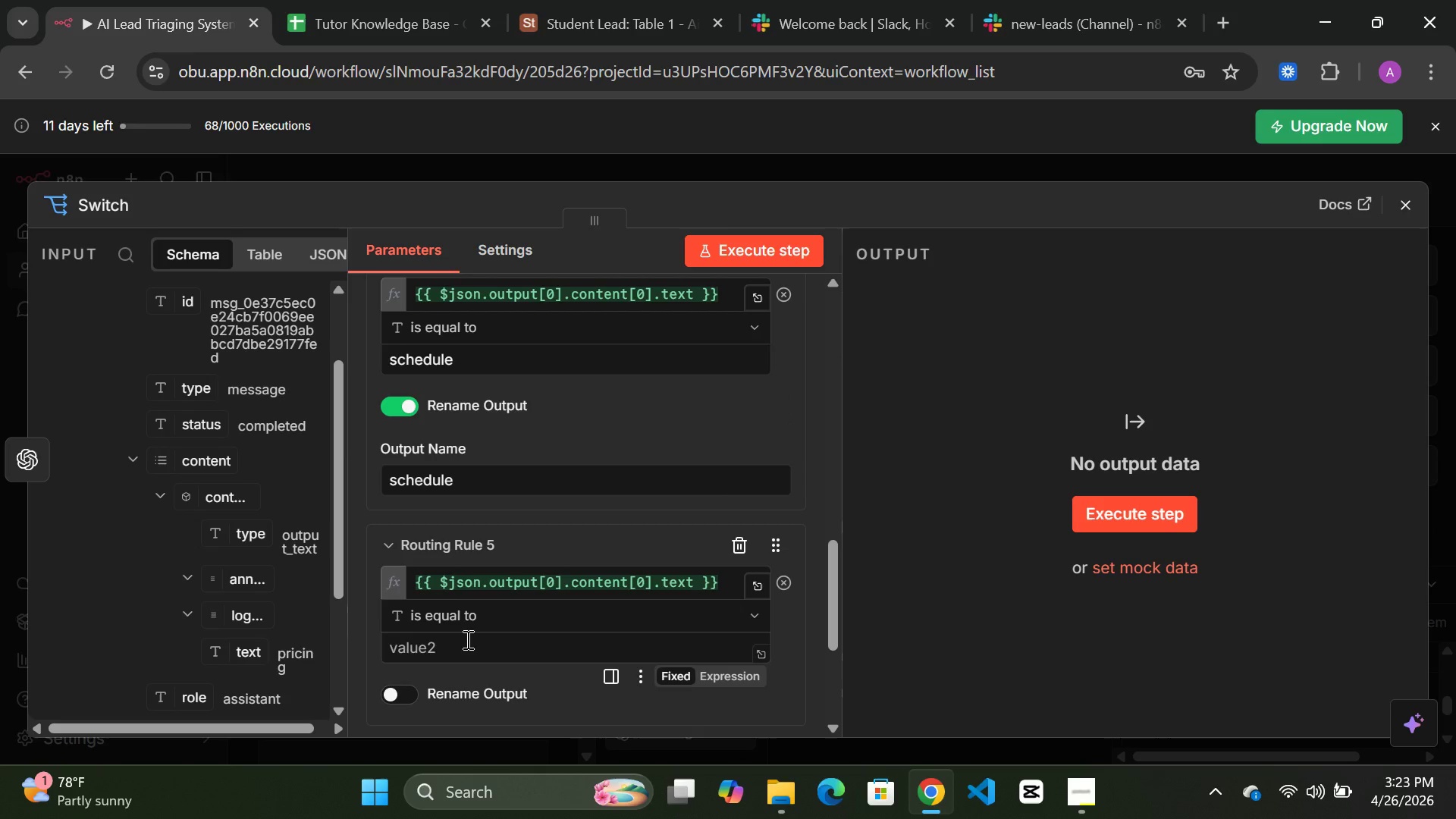 
left_click([466, 639])
 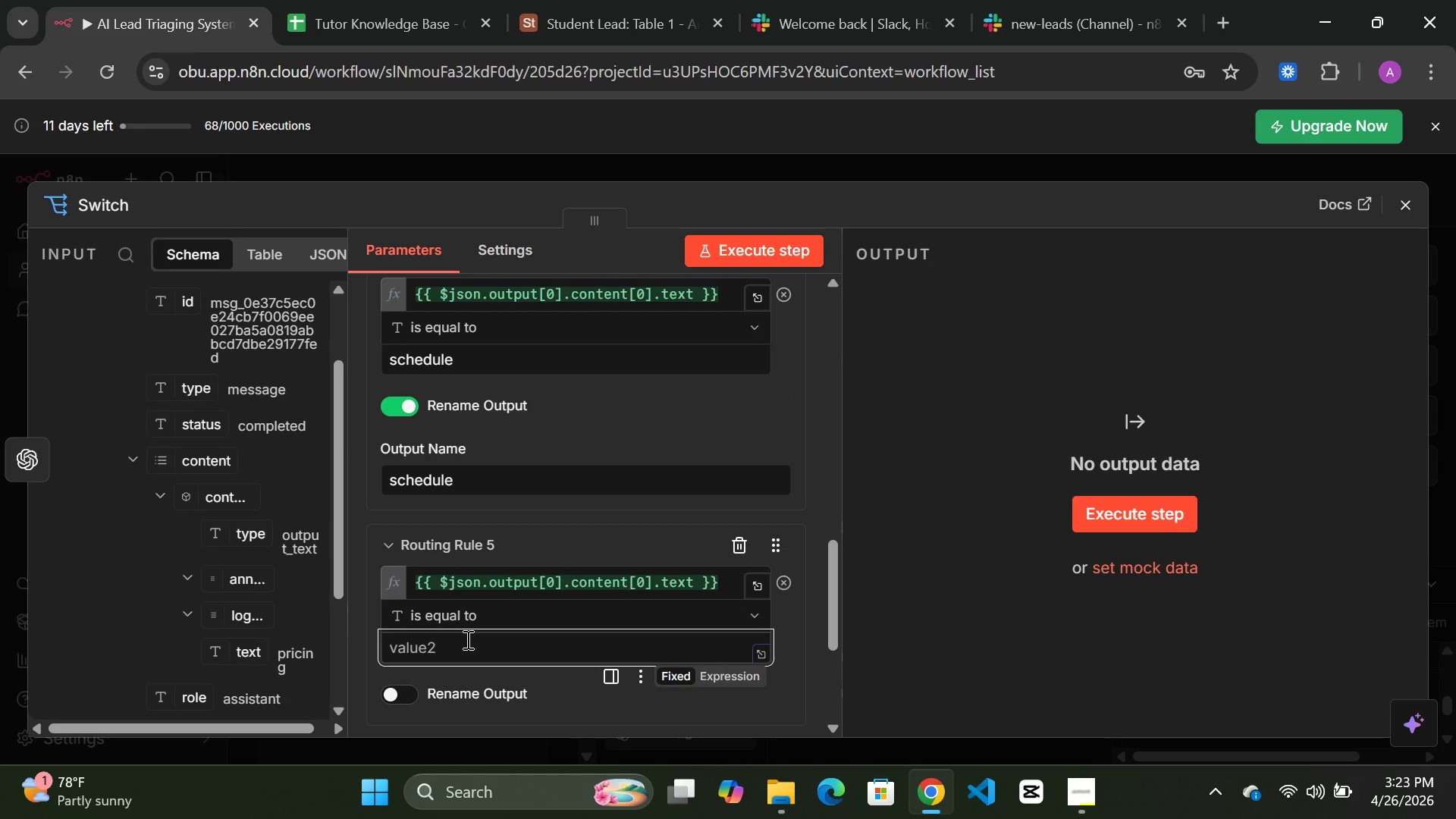 
type(high_intent)
 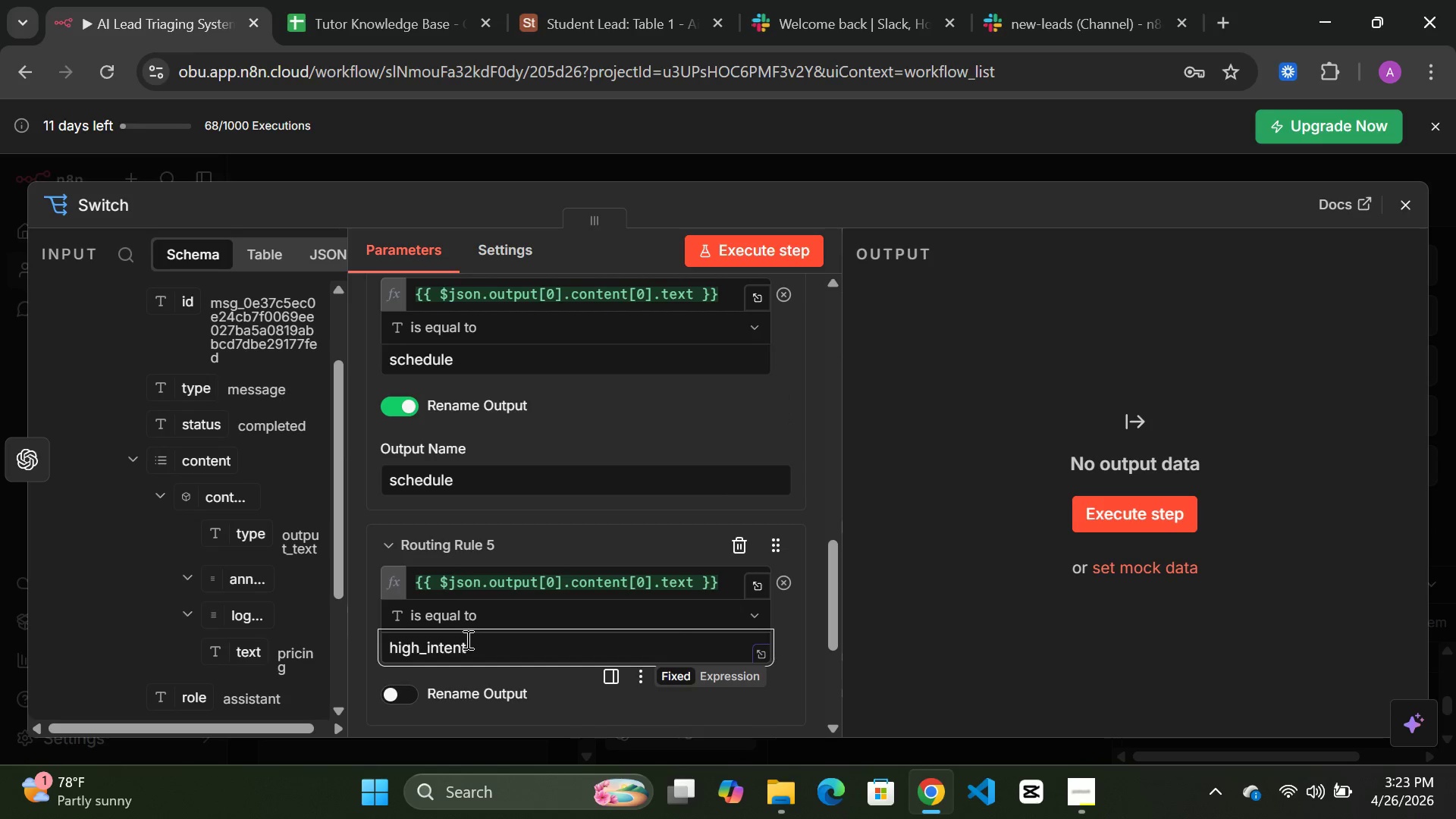 
left_click([412, 700])
 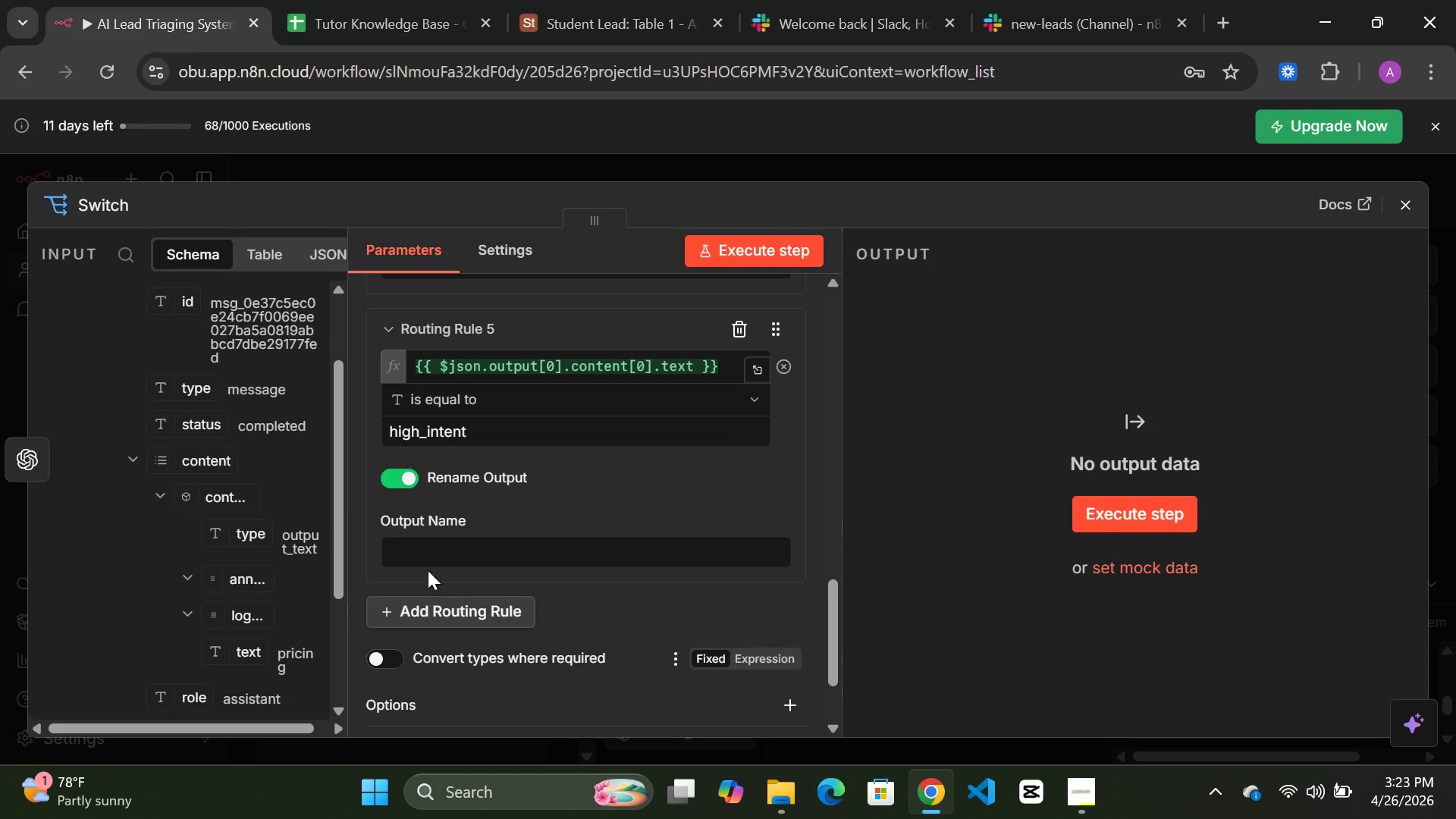 
left_click([415, 554])
 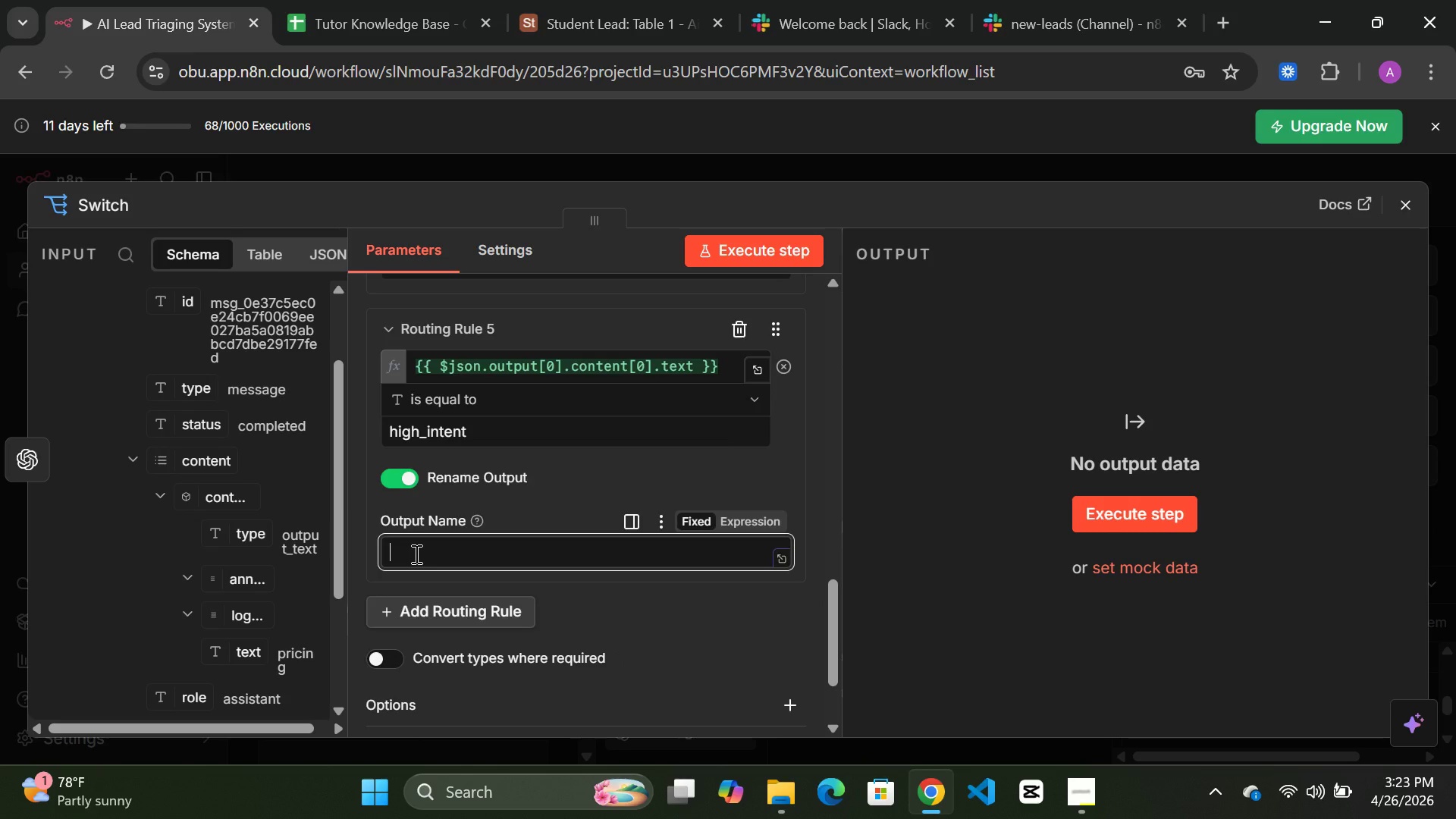 
type(high)
 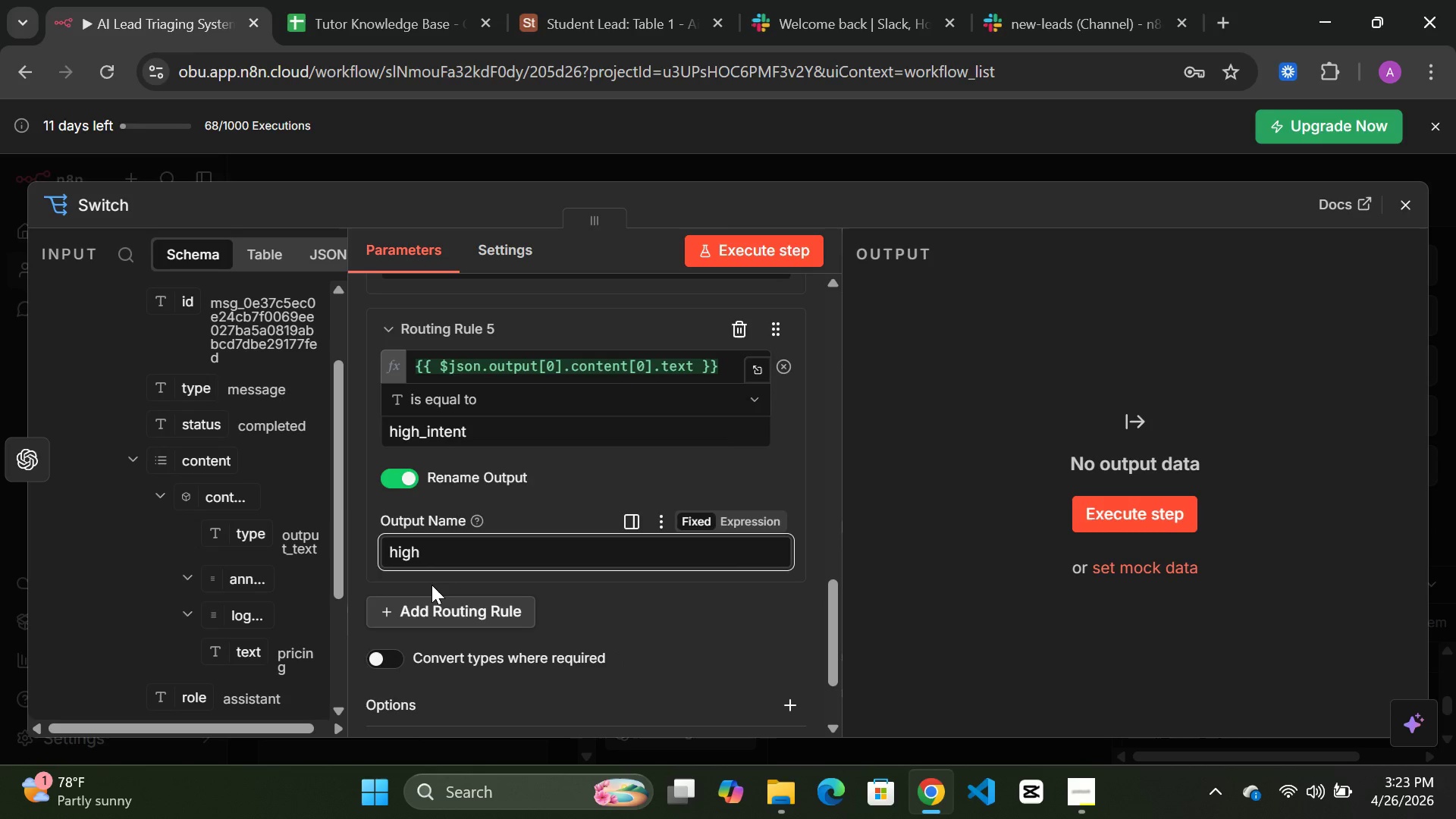 
type(_inet)
key(Backspace)
key(Backspace)
type(tent)
 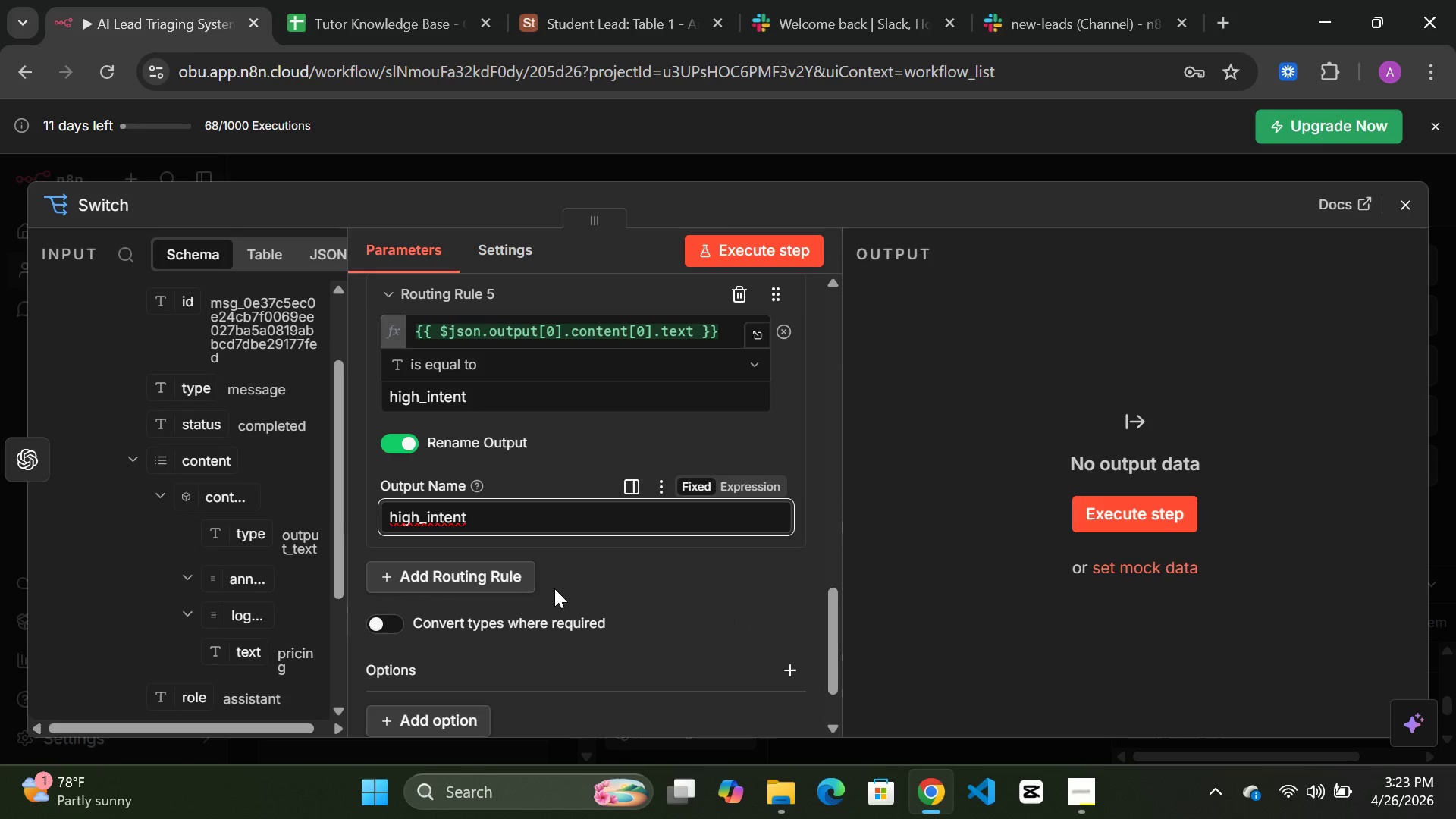 
wait(9.0)
 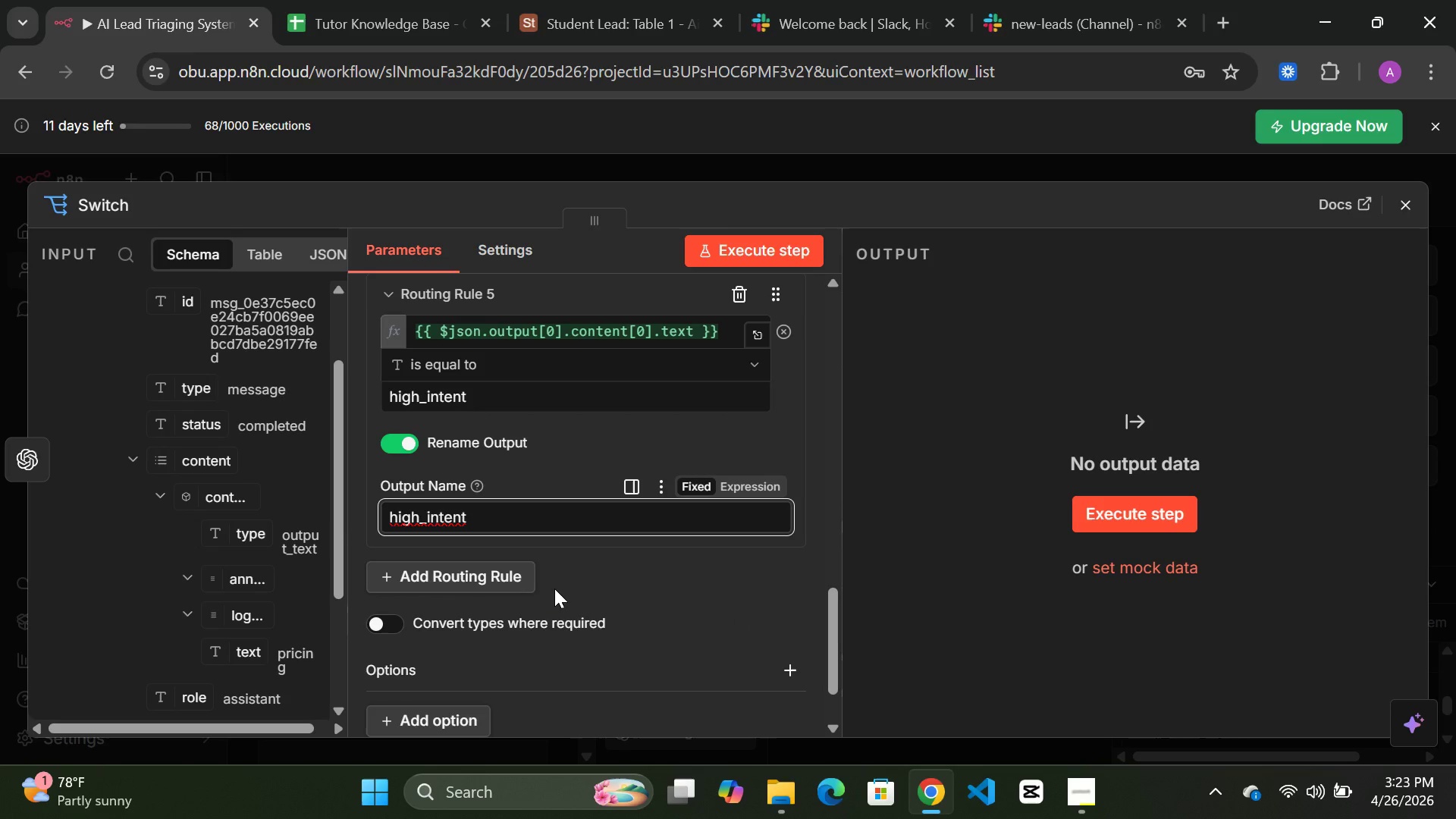 
left_click([442, 584])
 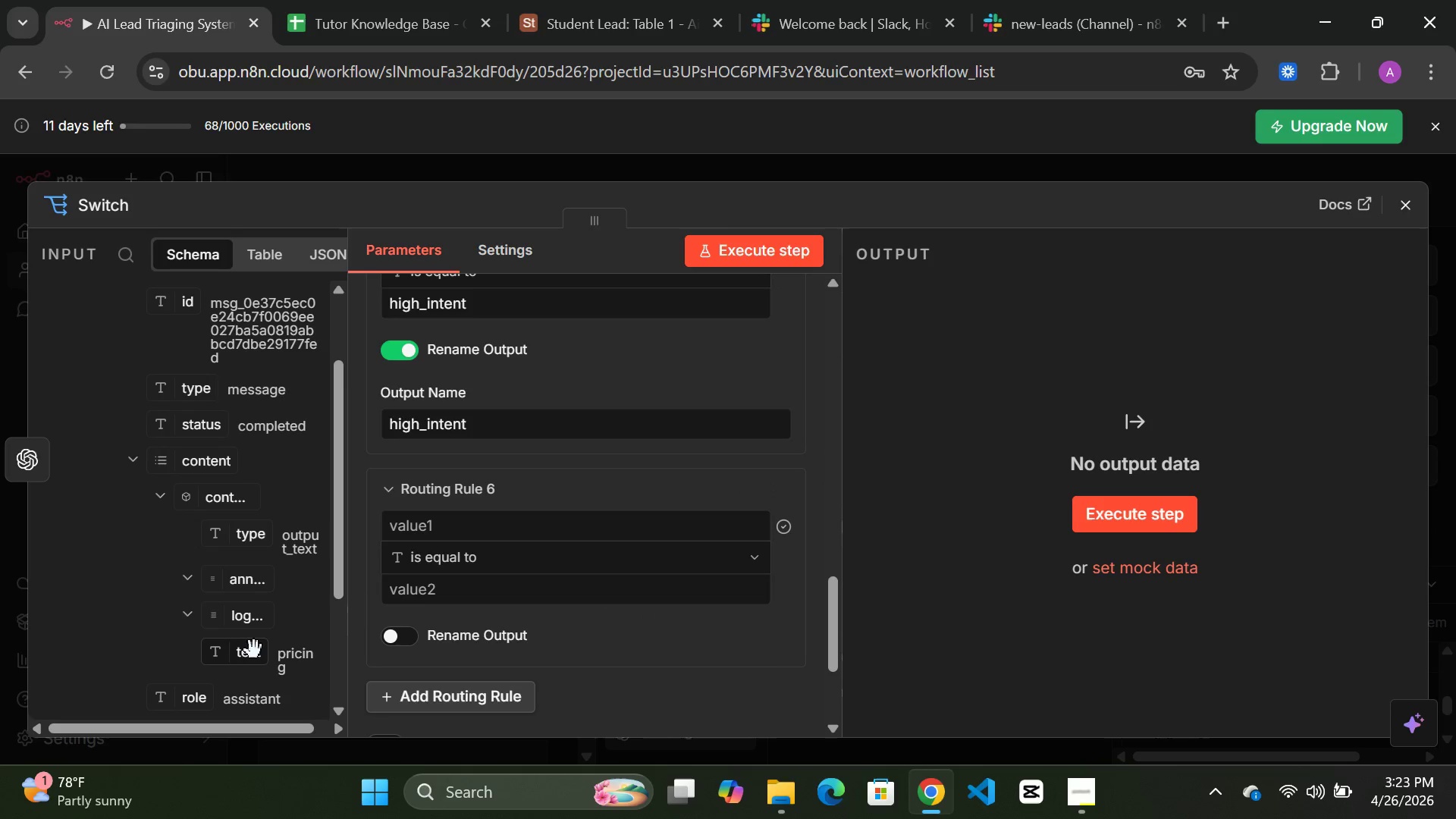 
left_click_drag(start_coordinate=[246, 657], to_coordinate=[458, 538])
 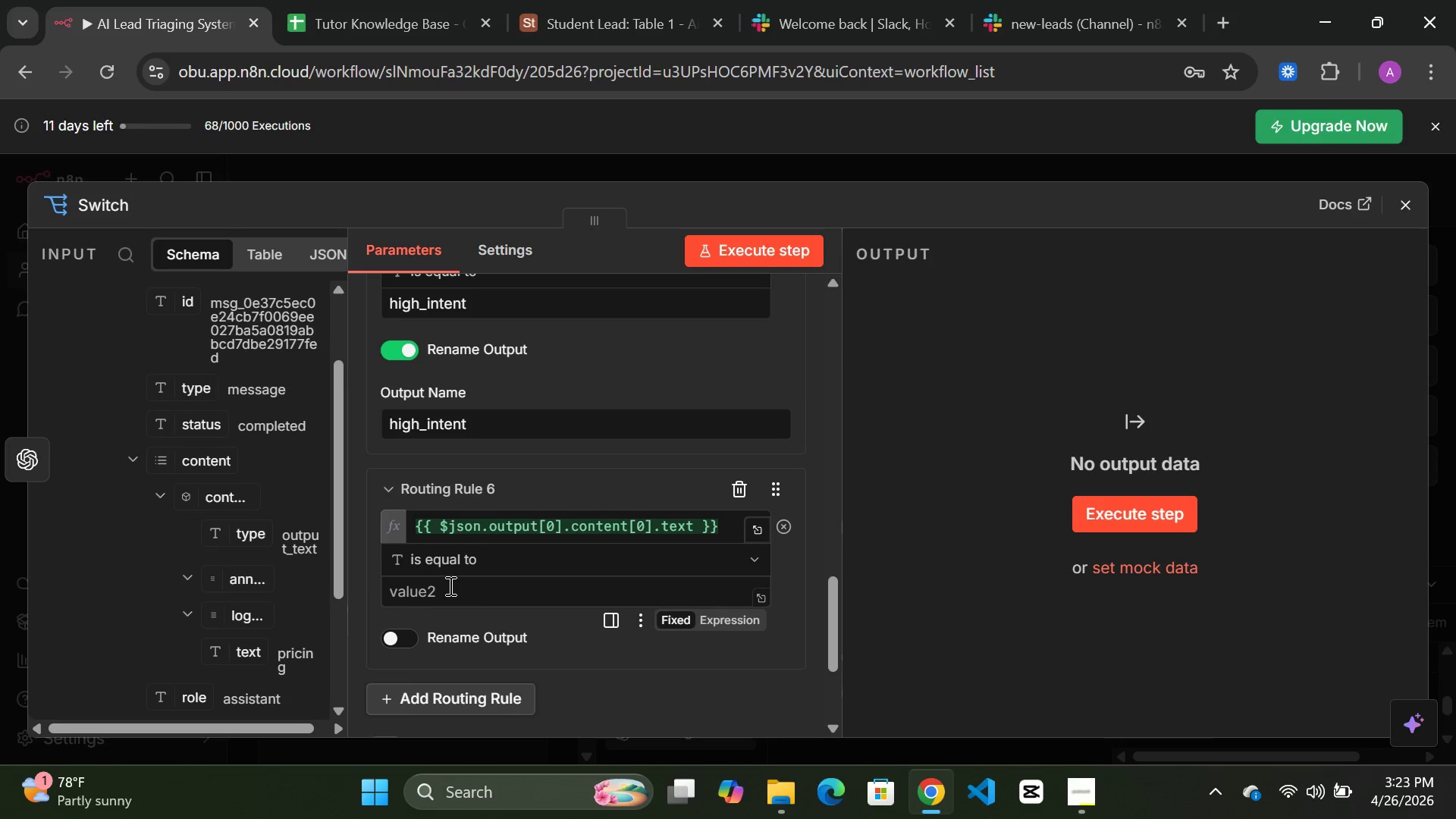 
left_click([449, 585])
 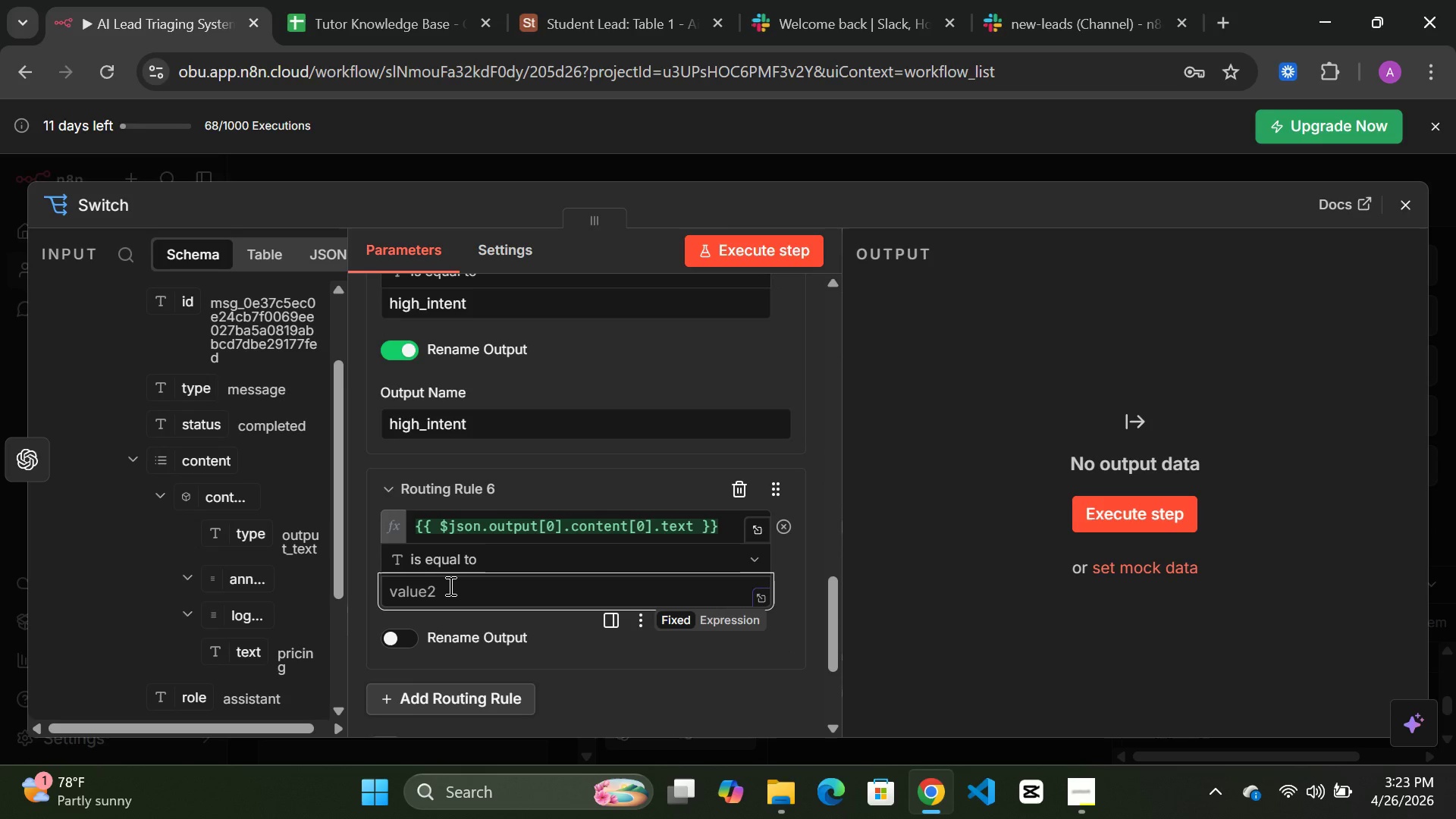 
type(genra)
key(Backspace)
key(Backspace)
type(eral)
 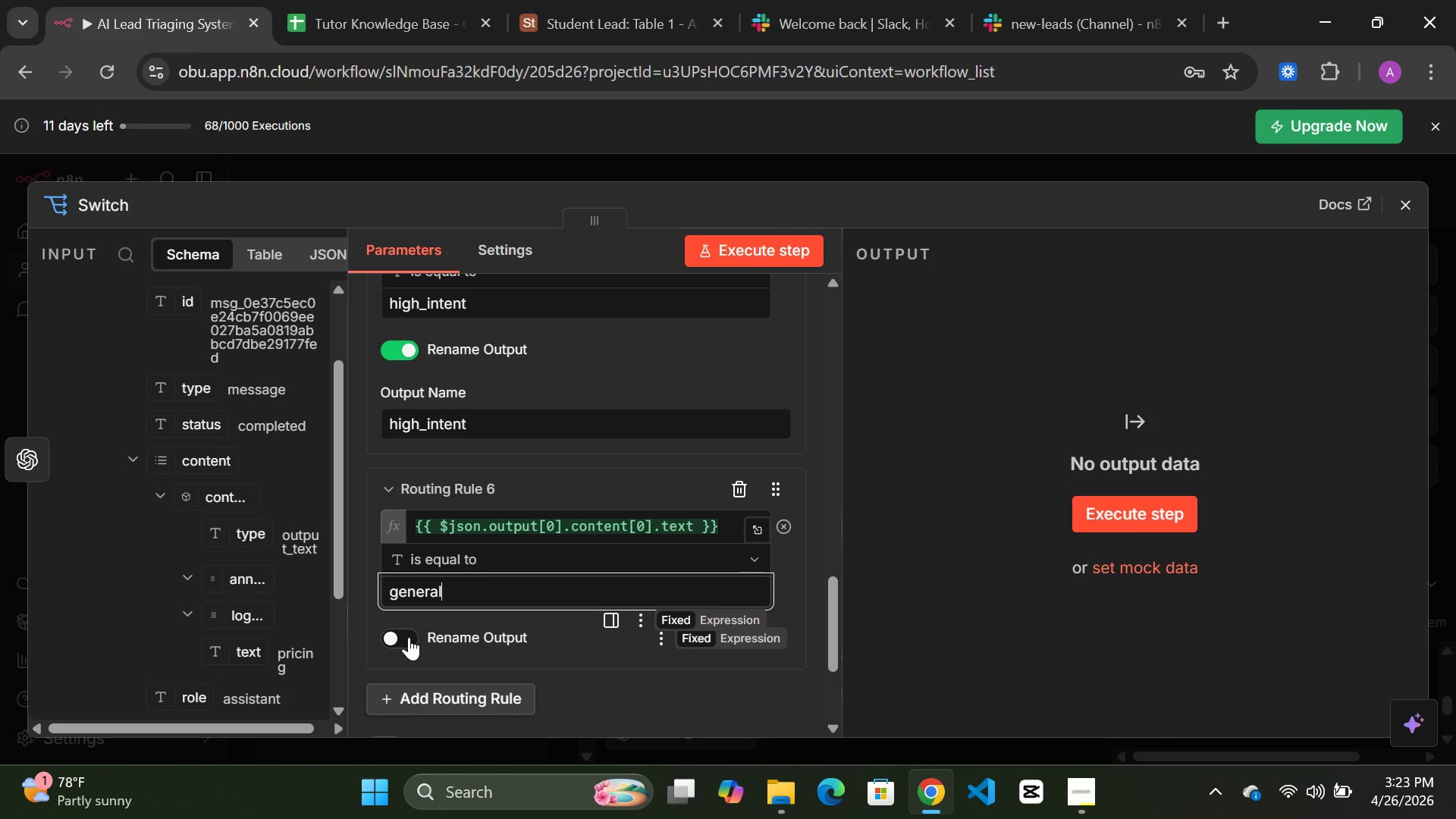 
left_click([409, 637])
 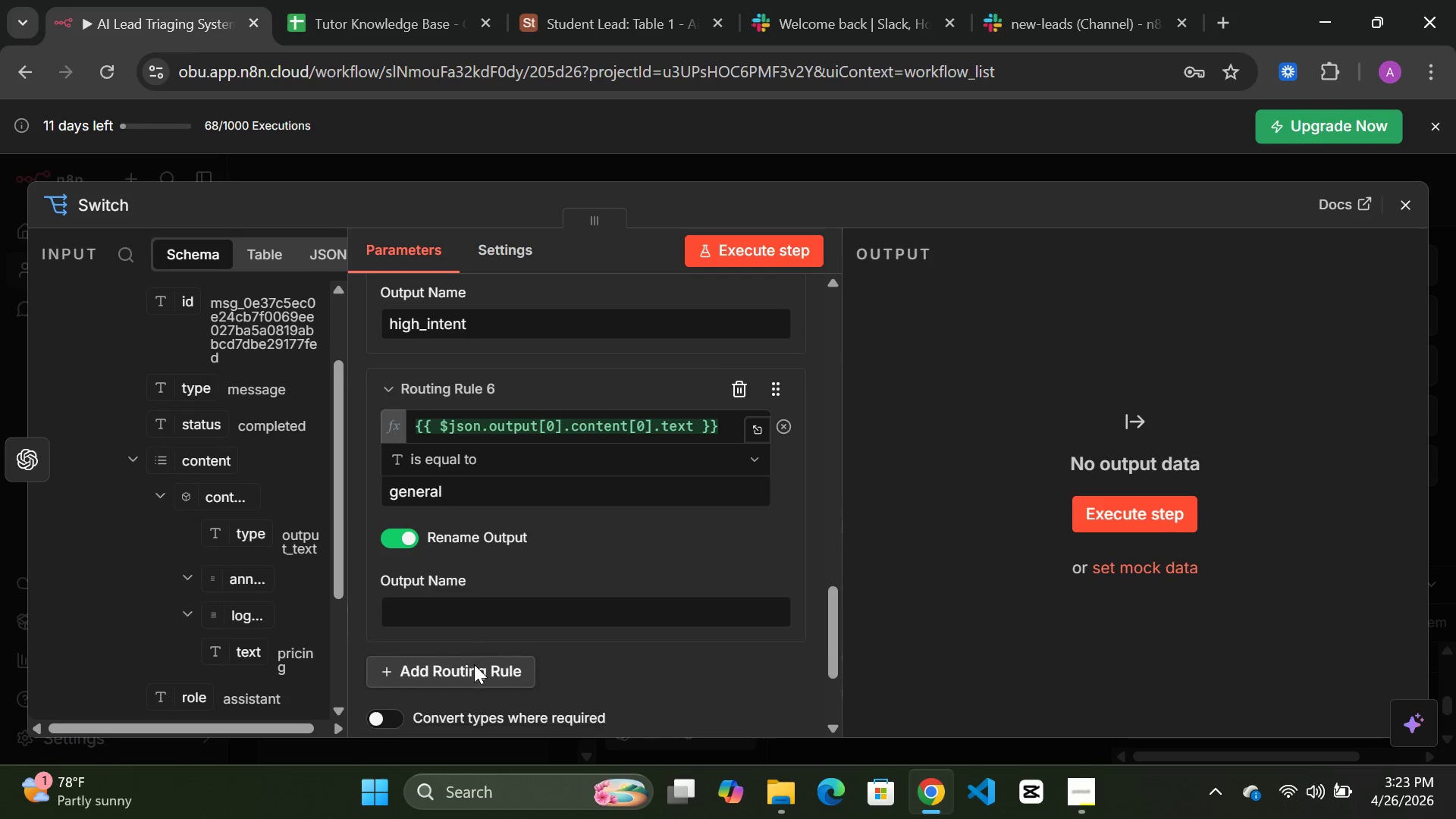 
left_click([431, 610])
 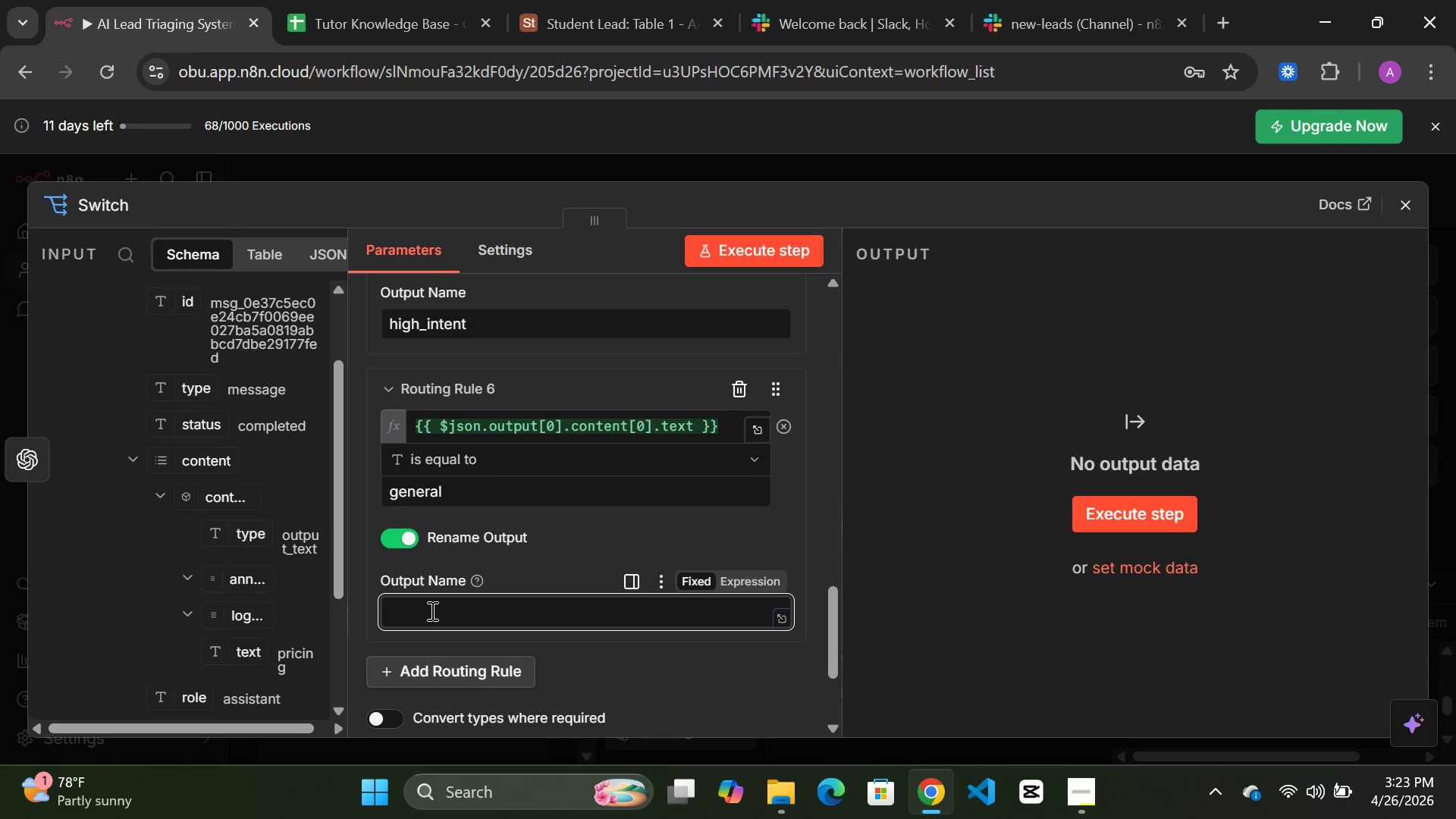 
type(genra)
key(Backspace)
key(Backspace)
type(eral)
 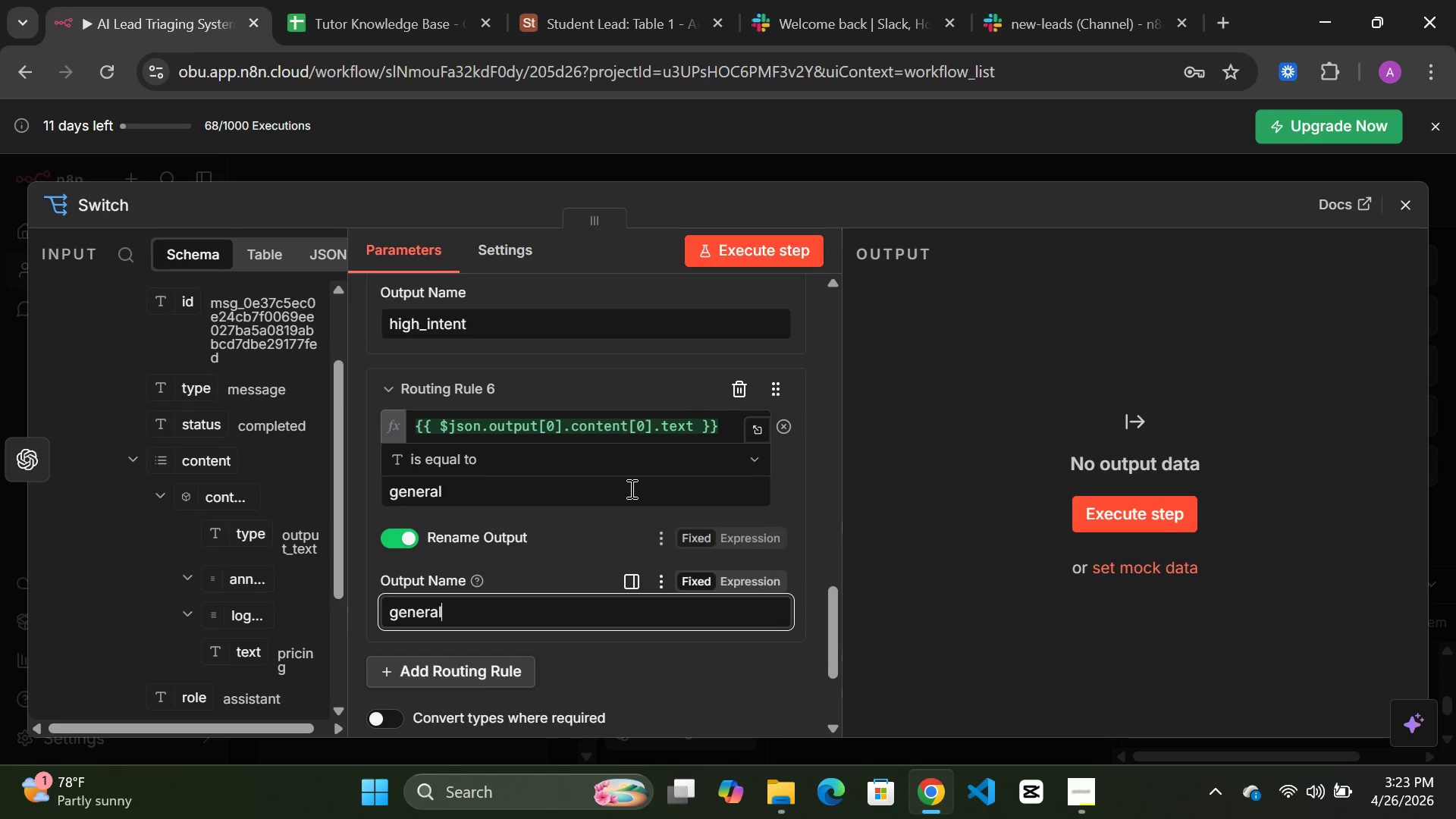 
left_click([753, 252])
 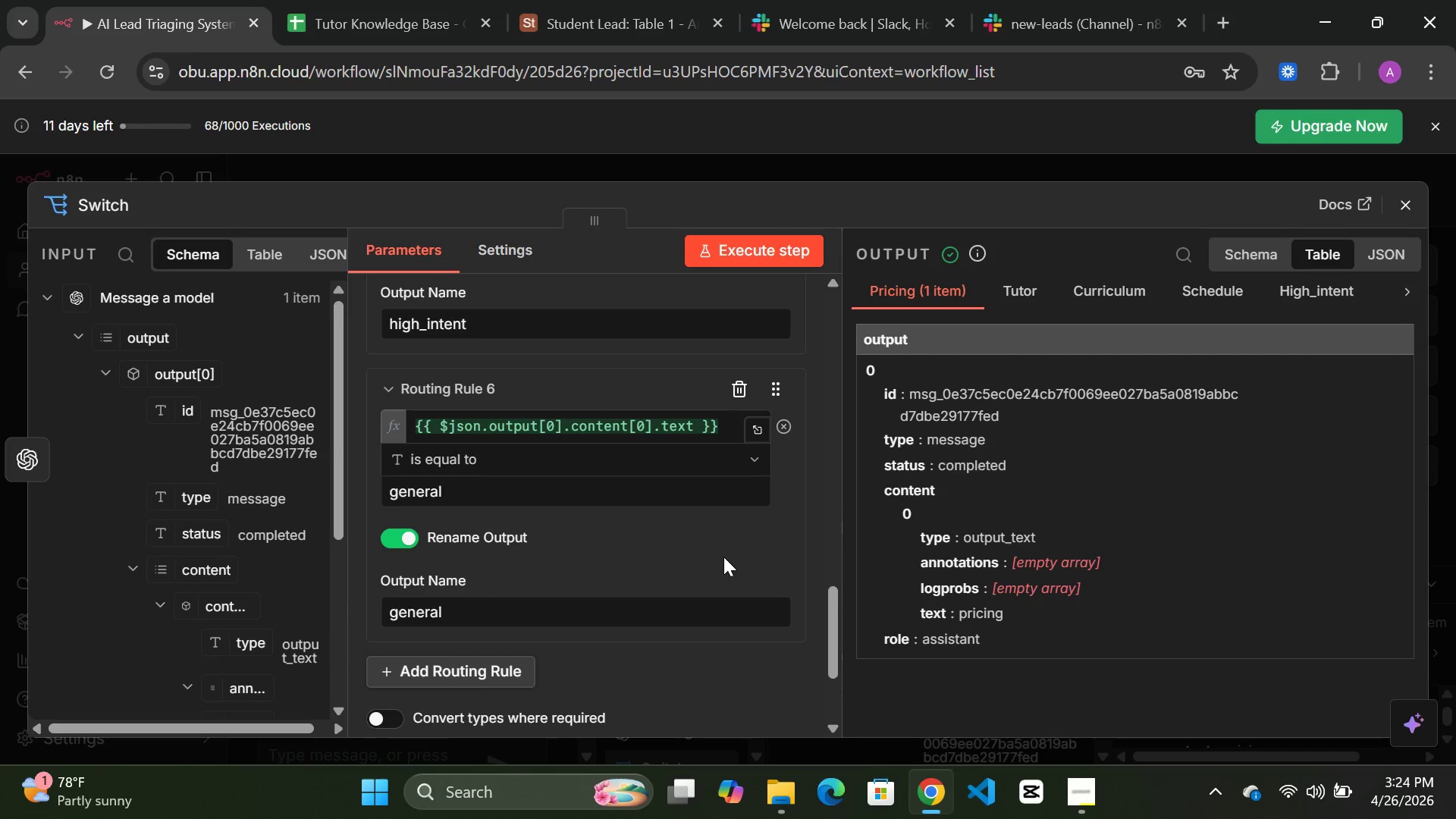 
wait(68.77)
 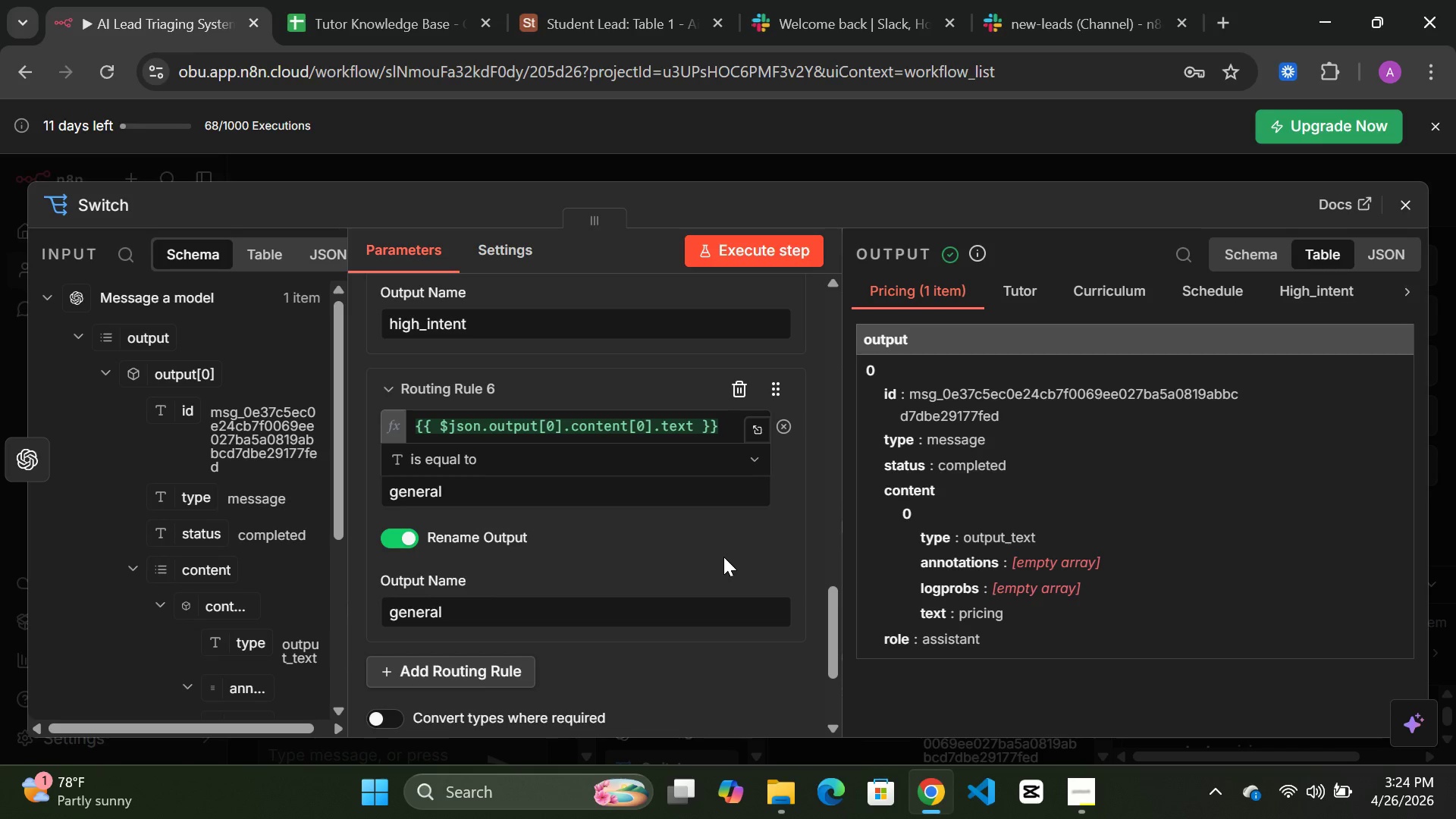 
left_click([656, 430])
 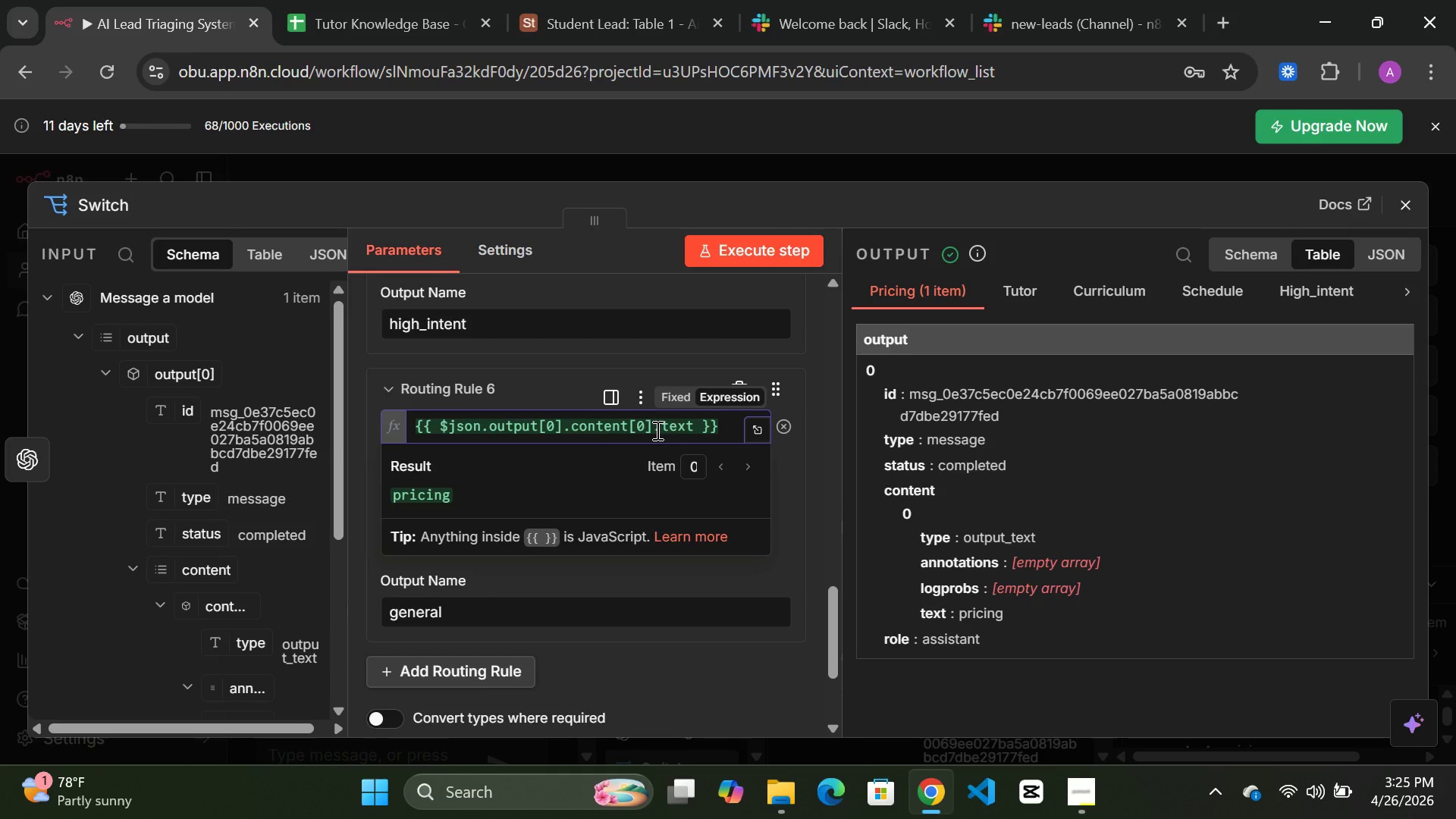 
hold_key(key=Backspace, duration=0.83)
 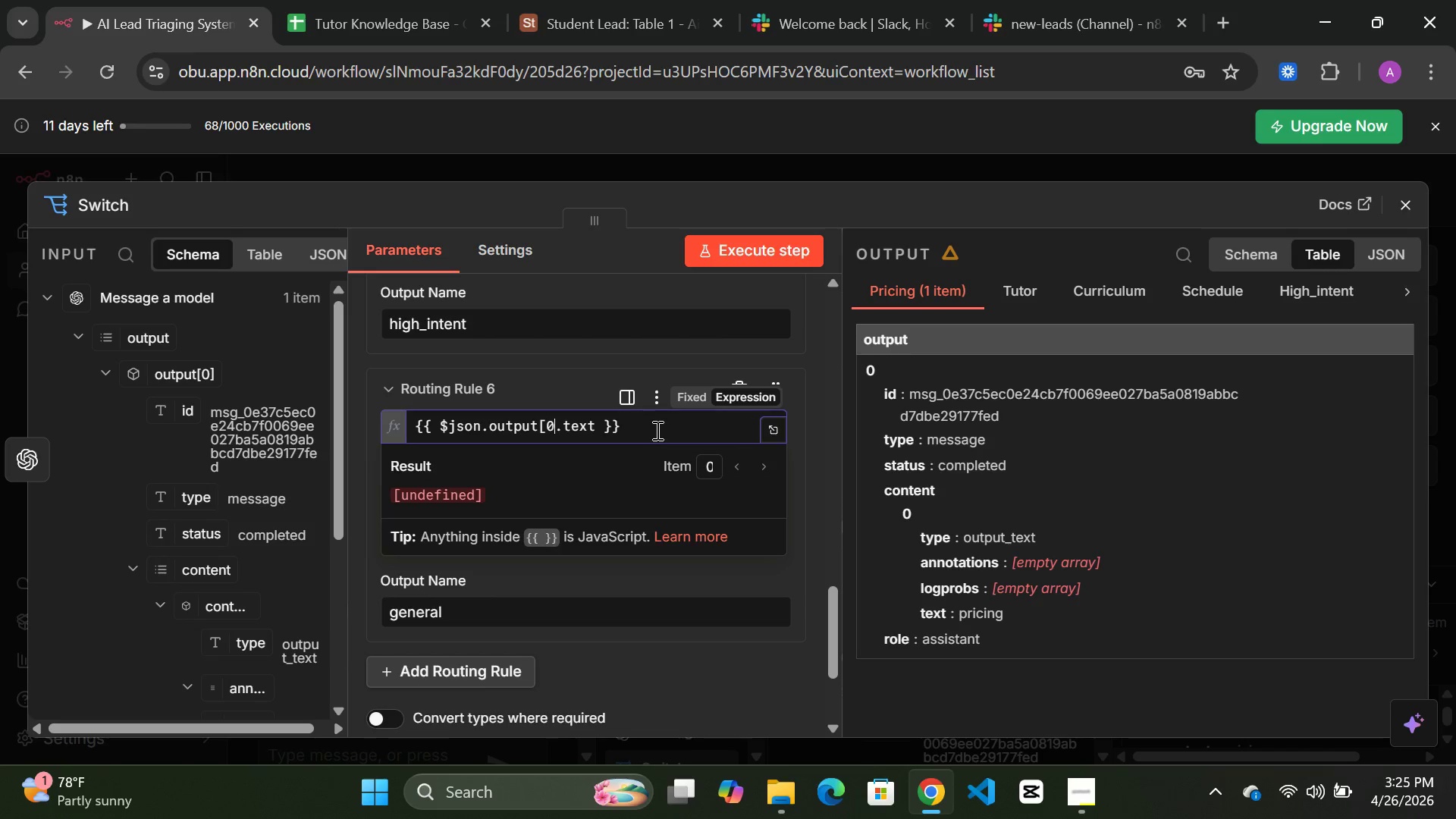 
key(Backspace)
 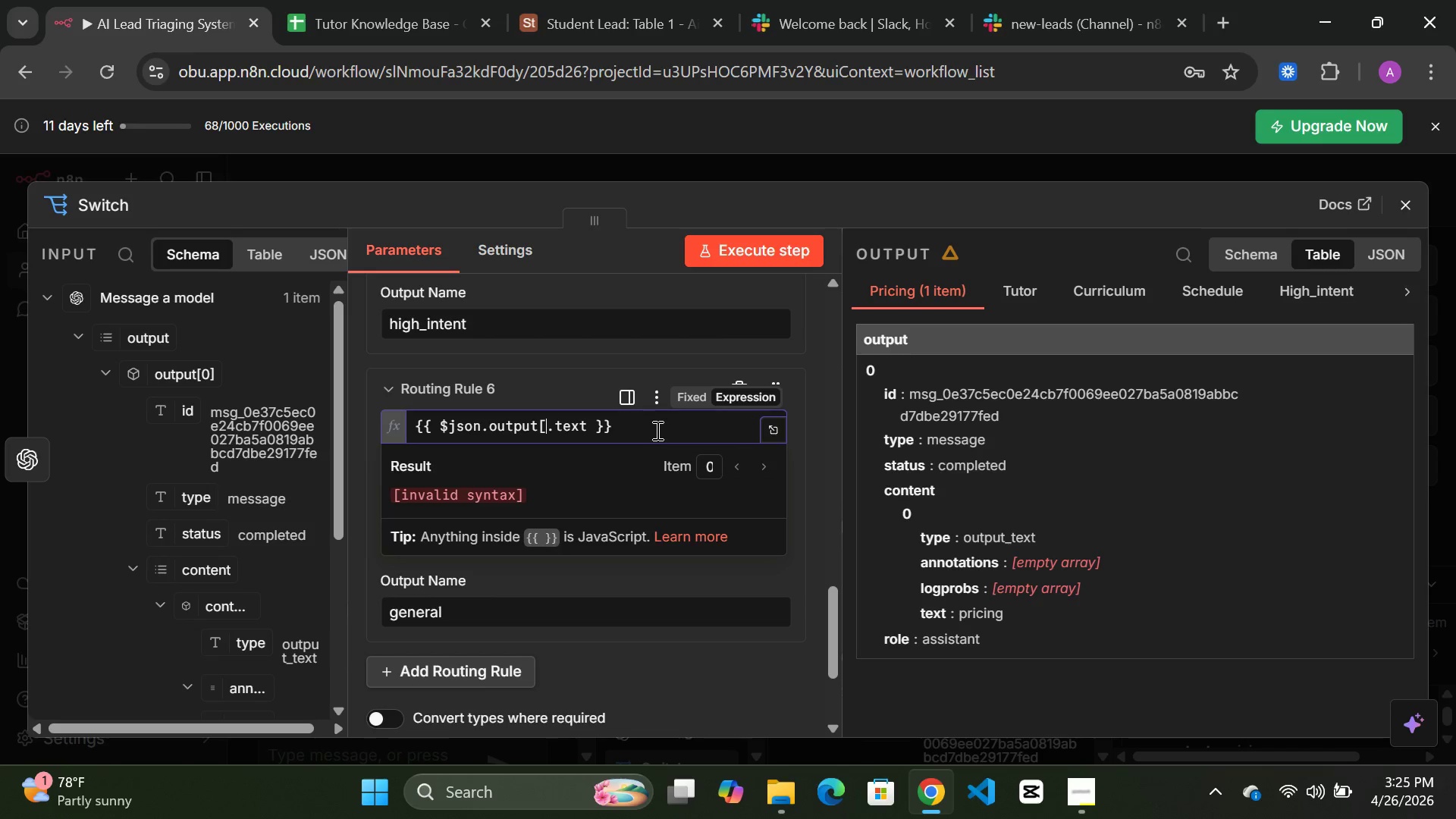 
key(Backspace)
 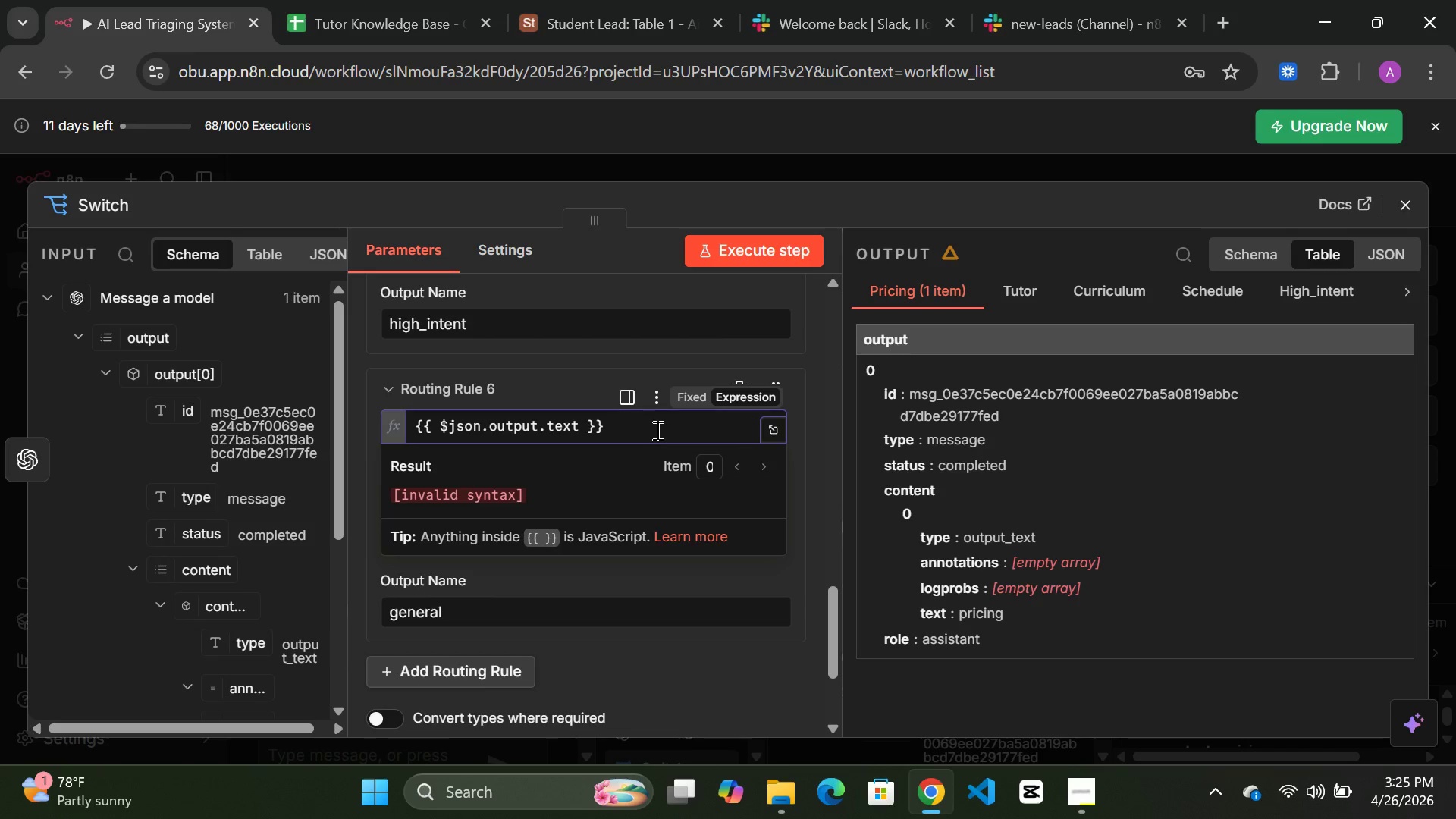 
key(Backspace)
 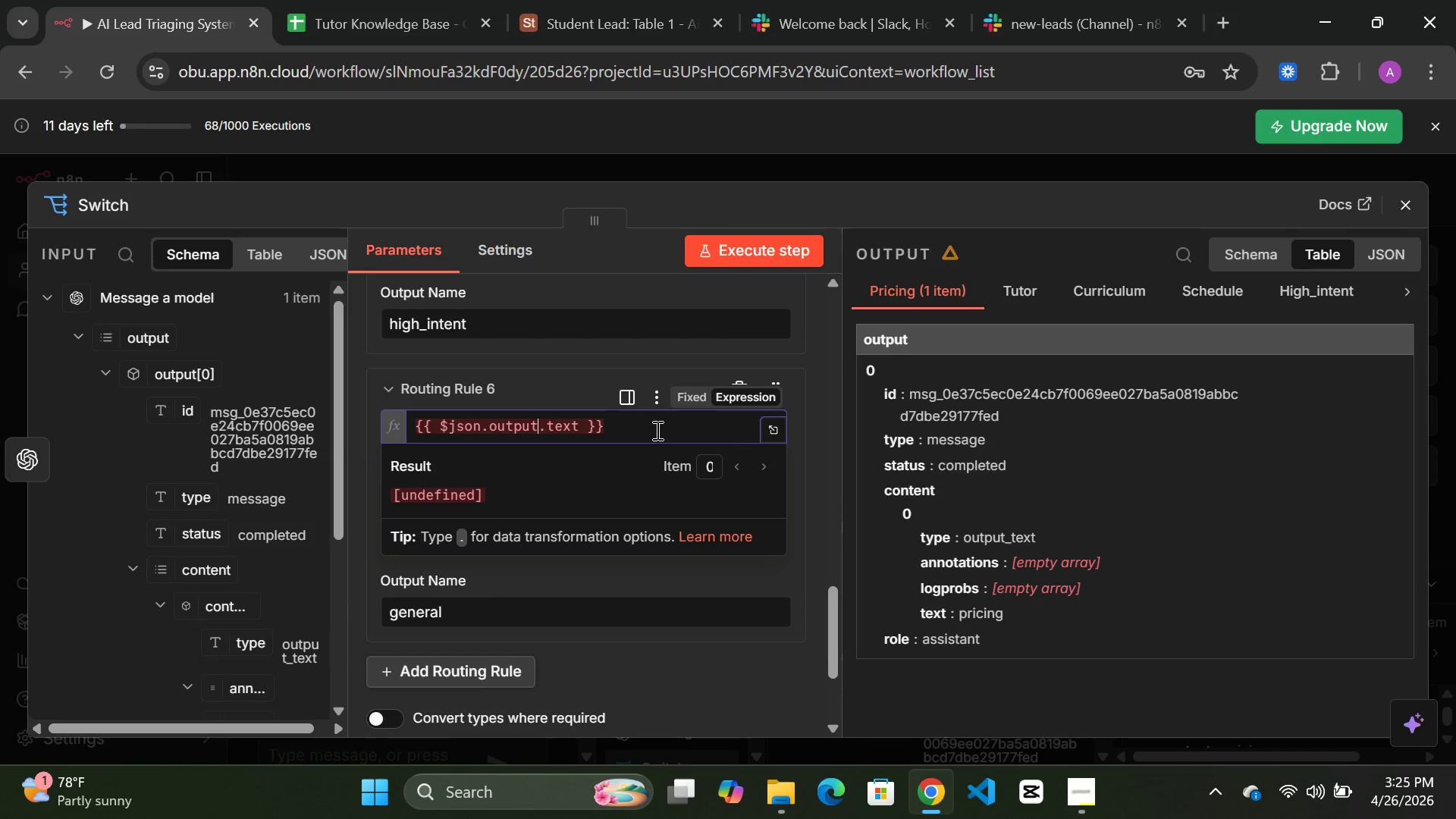 
key(Backspace)
 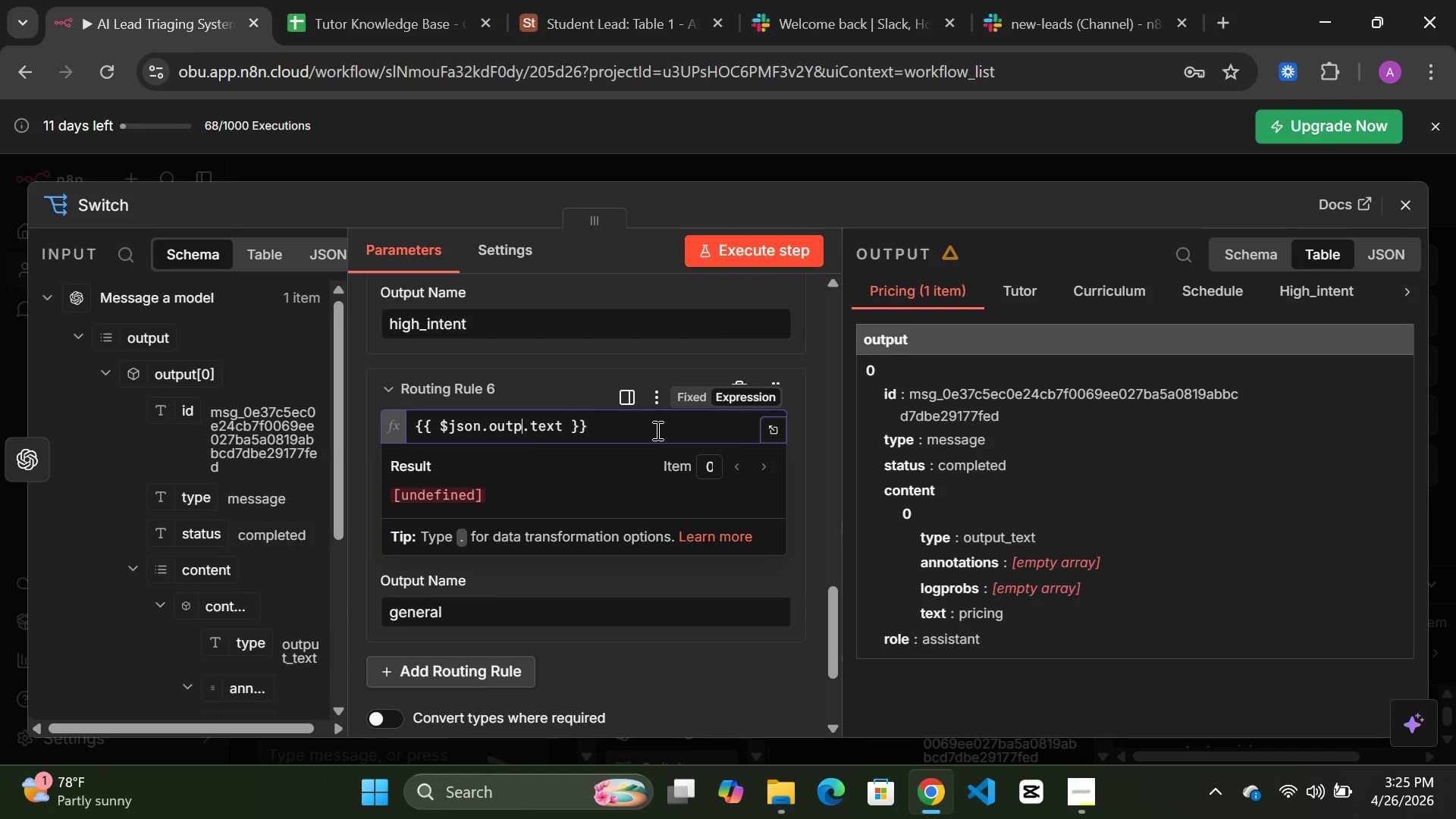 
key(Backspace)
 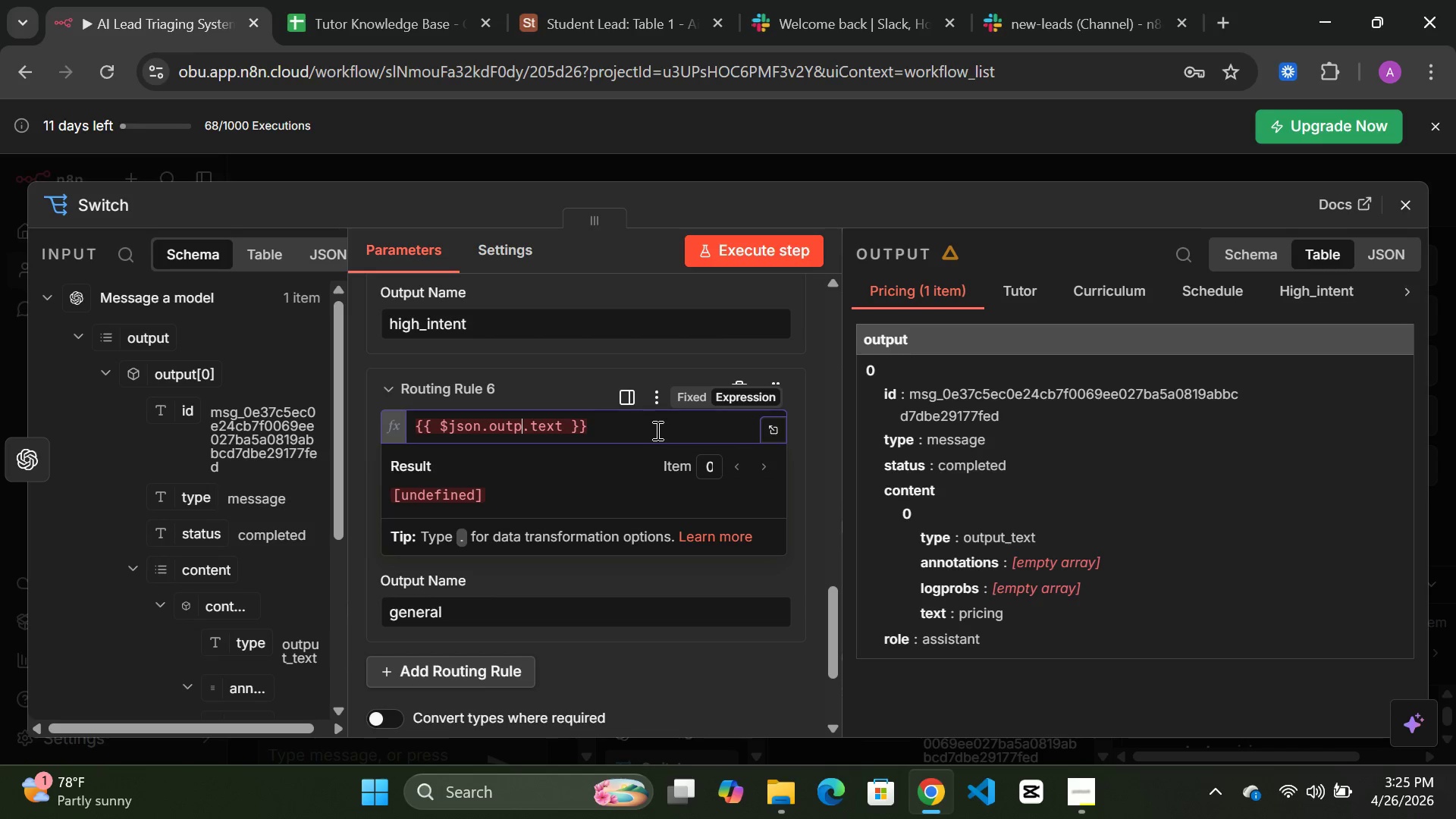 
key(Backspace)
 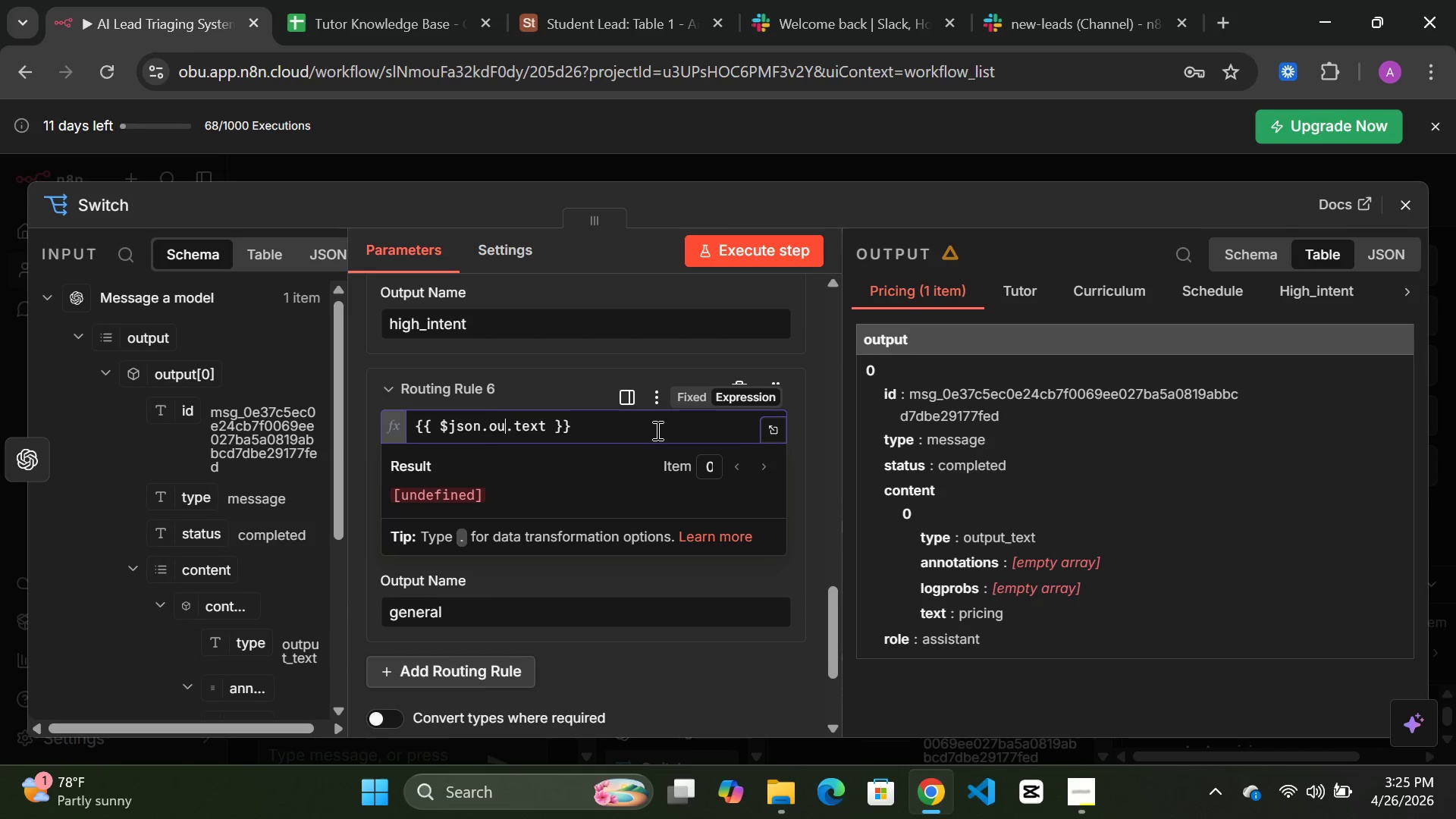 
key(Backspace)
 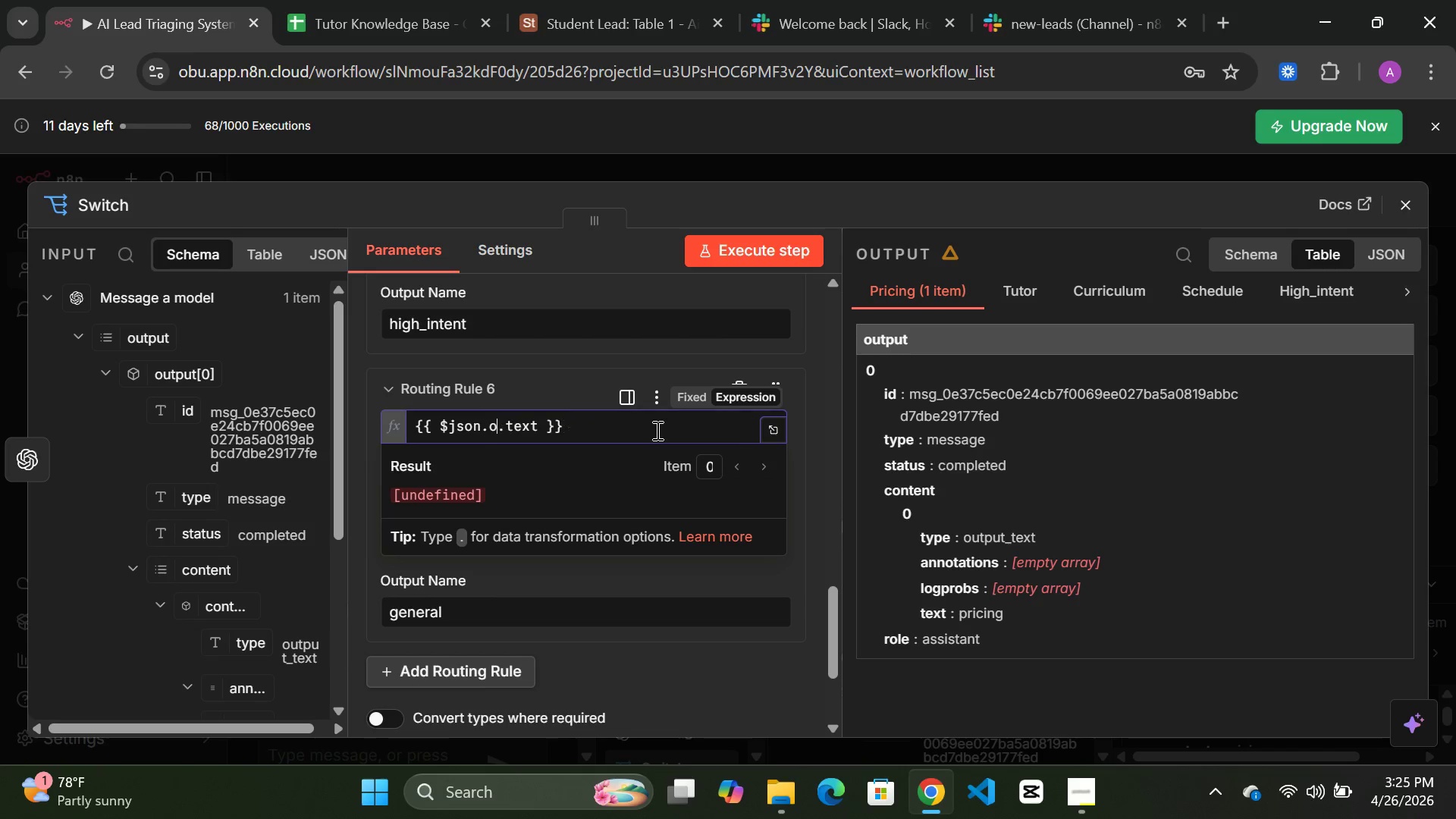 
key(Backspace)
 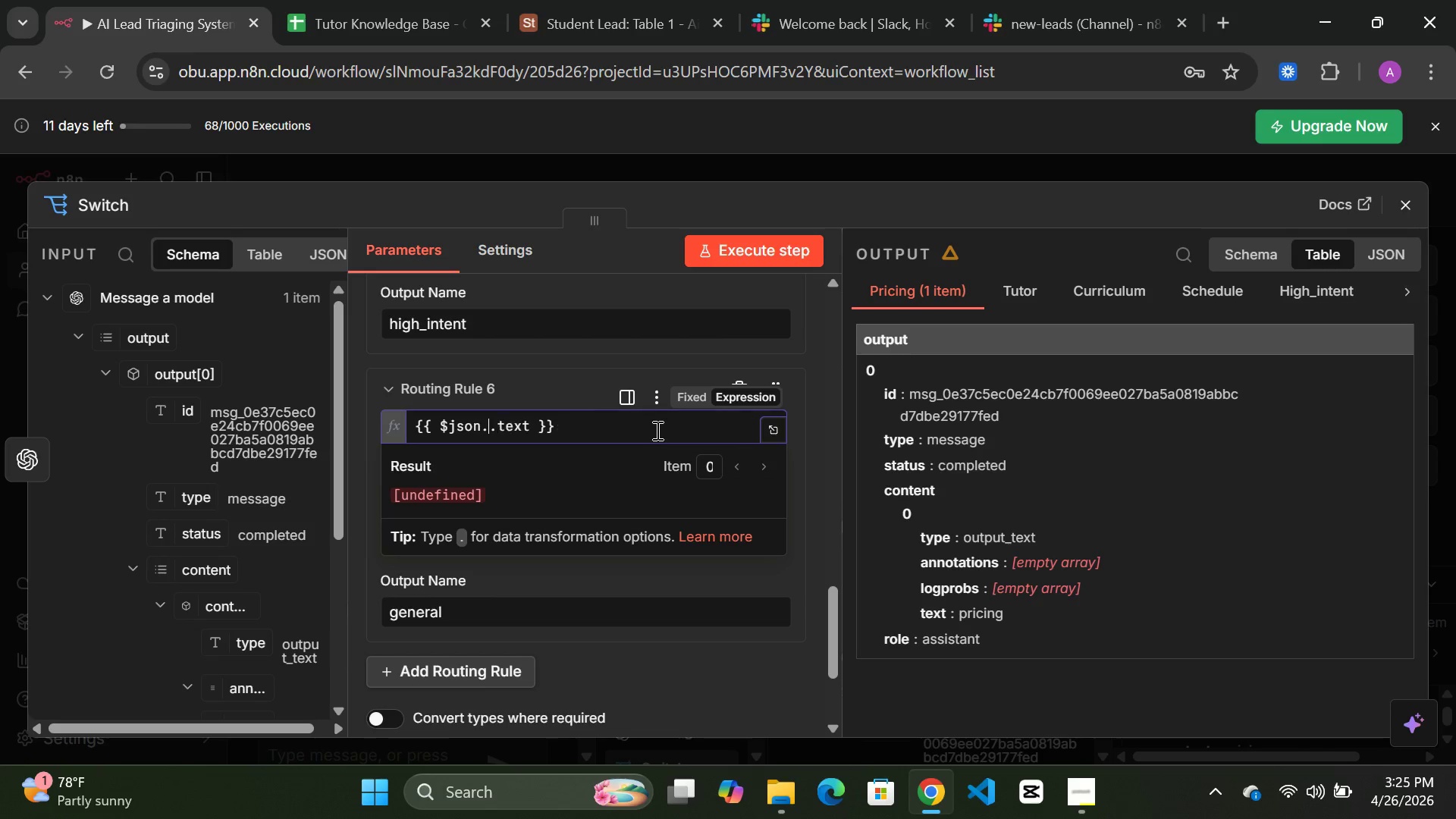 
key(Backspace)
 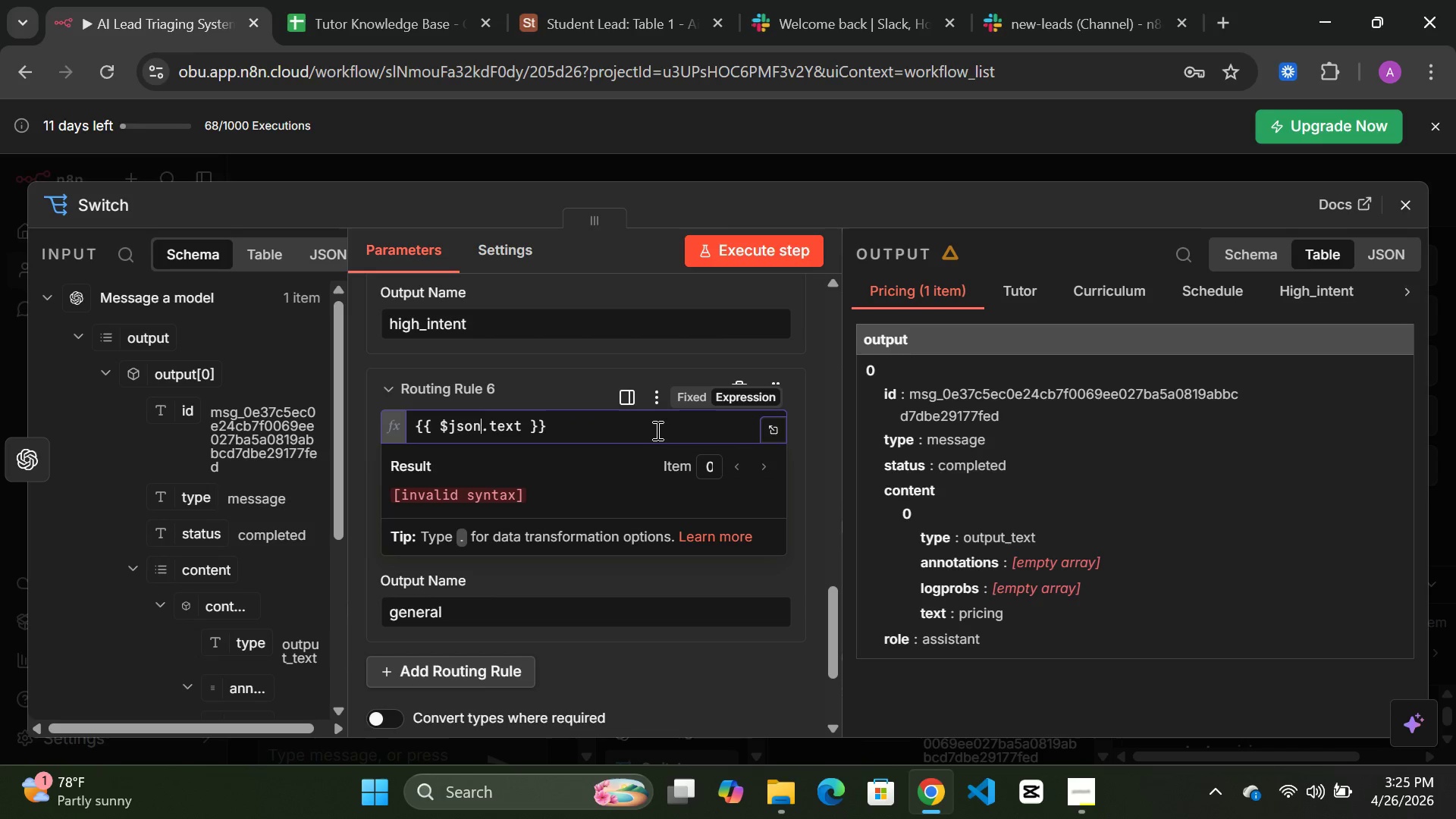 
key(Backspace)
 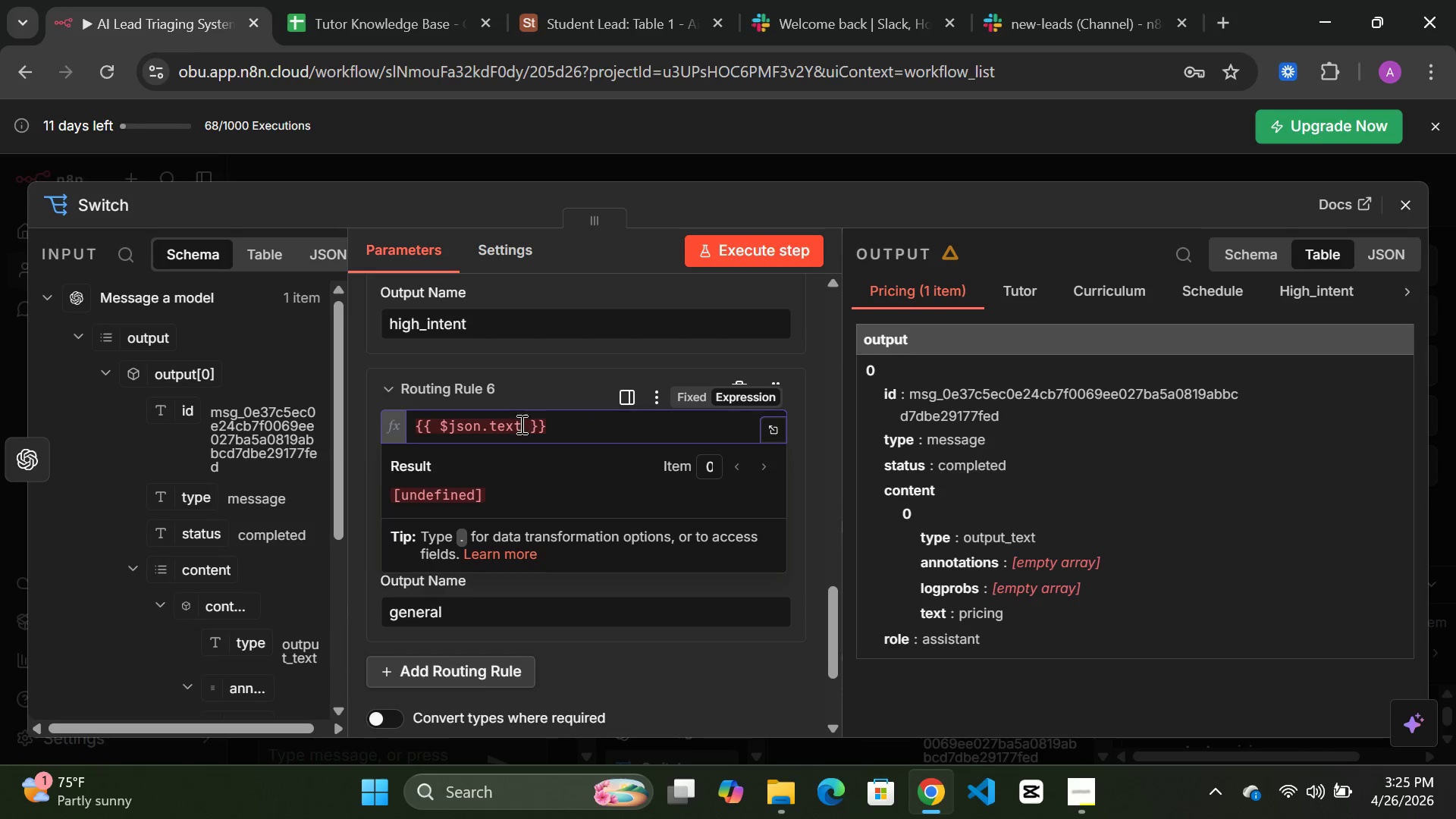 
left_click([573, 435])
 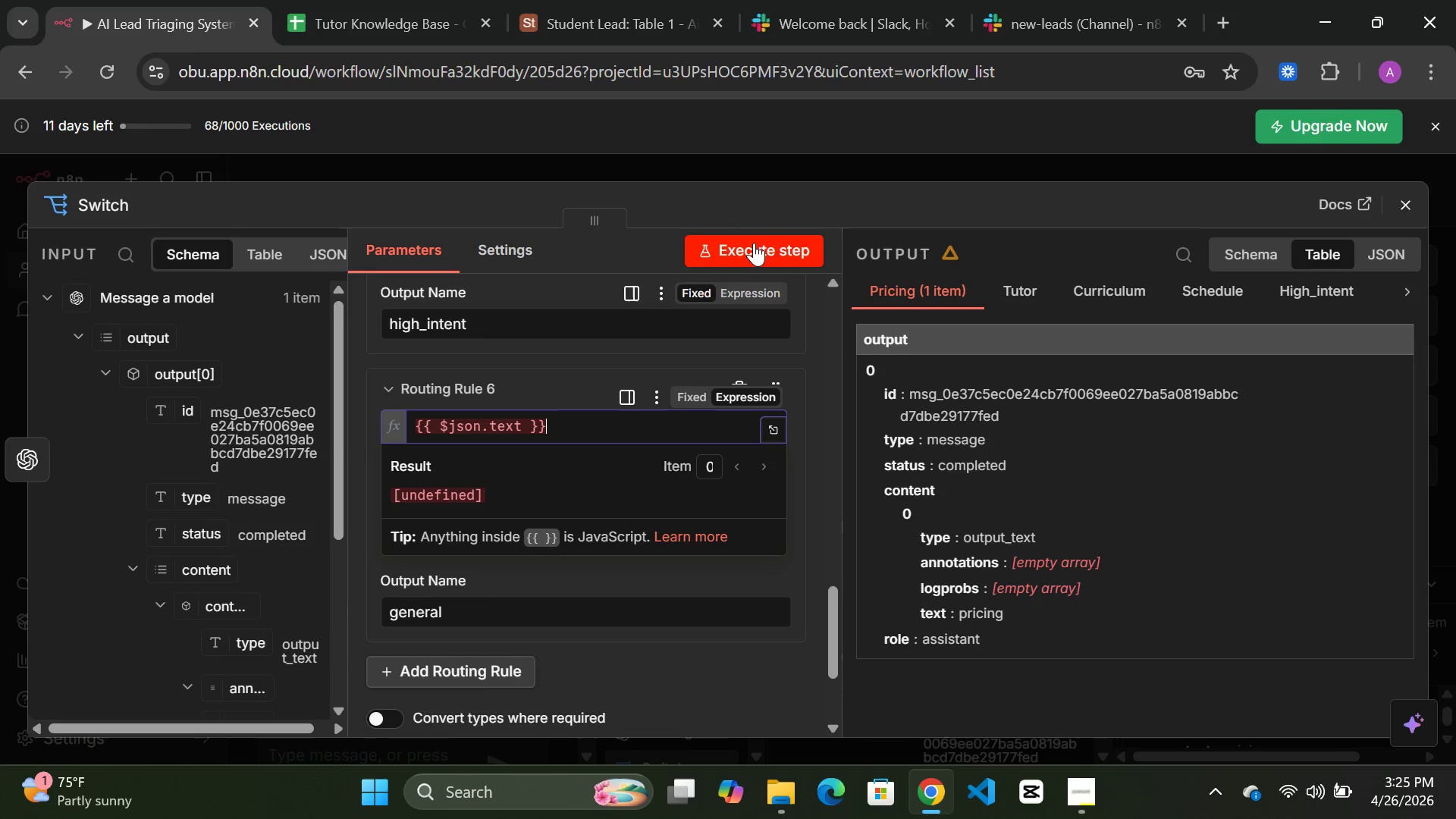 
left_click([754, 241])
 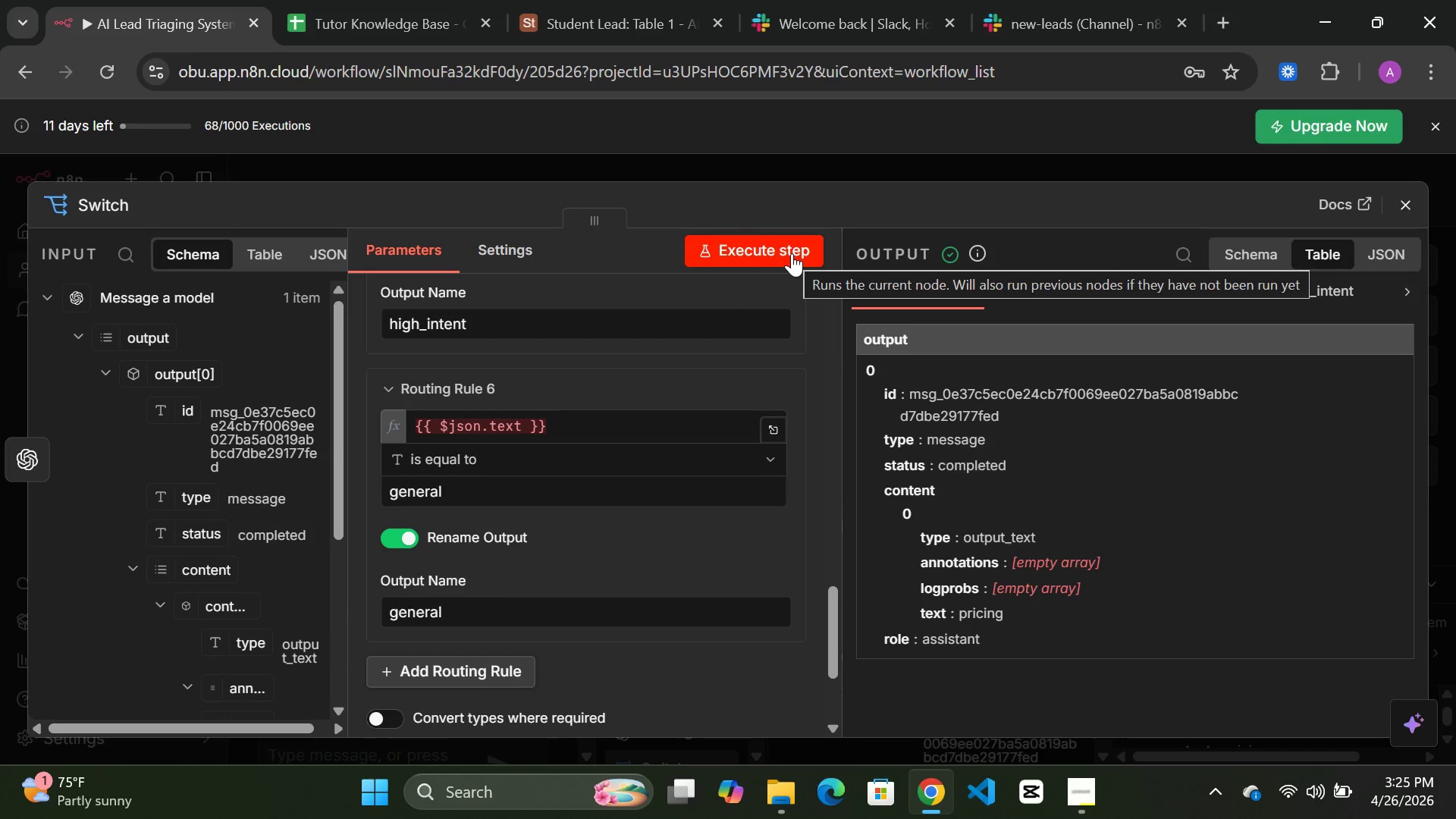 
wait(34.44)
 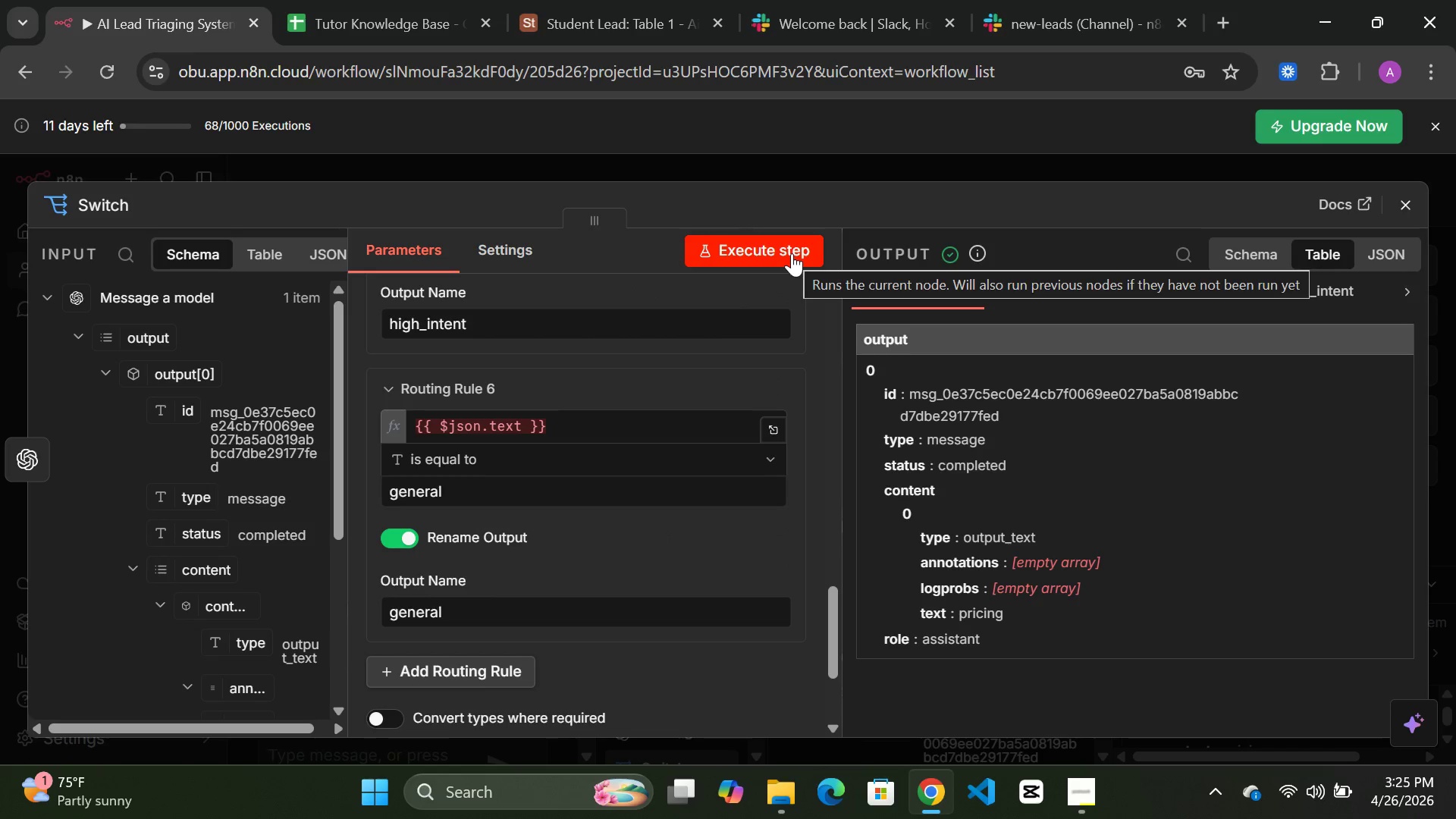 
left_click([748, 158])
 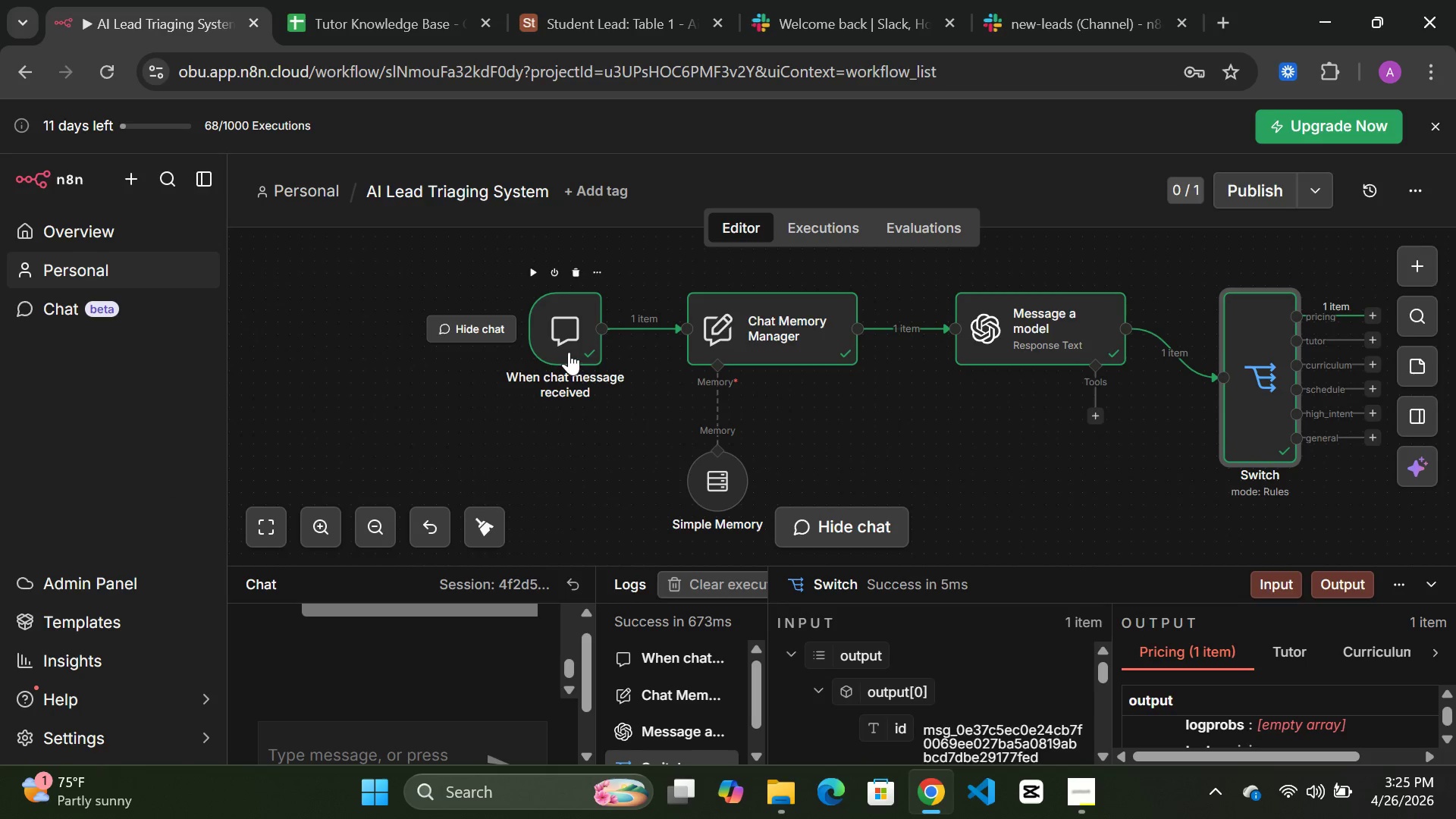 
left_click_drag(start_coordinate=[569, 350], to_coordinate=[403, 388])
 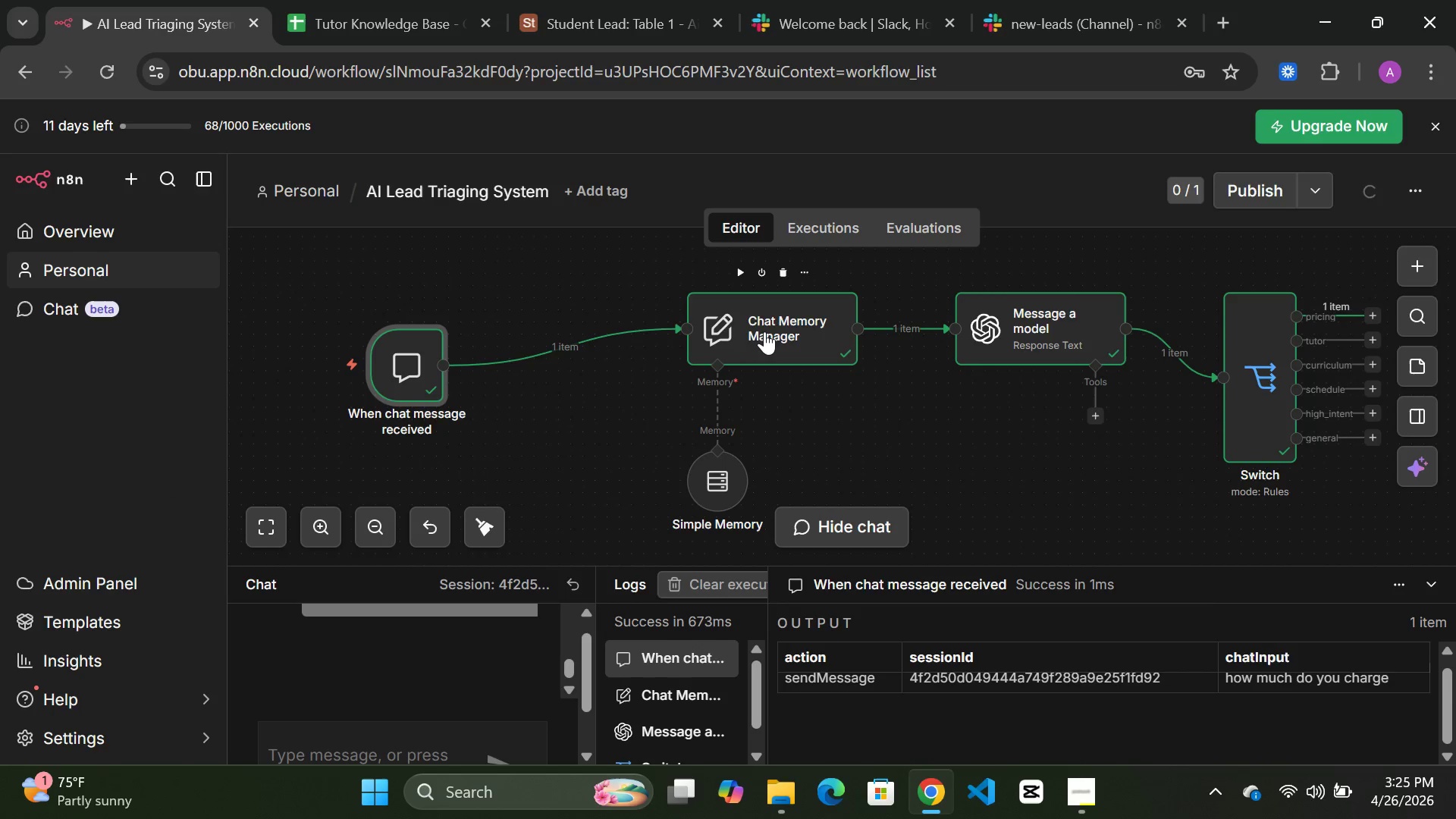 
left_click_drag(start_coordinate=[764, 331], to_coordinate=[673, 359])
 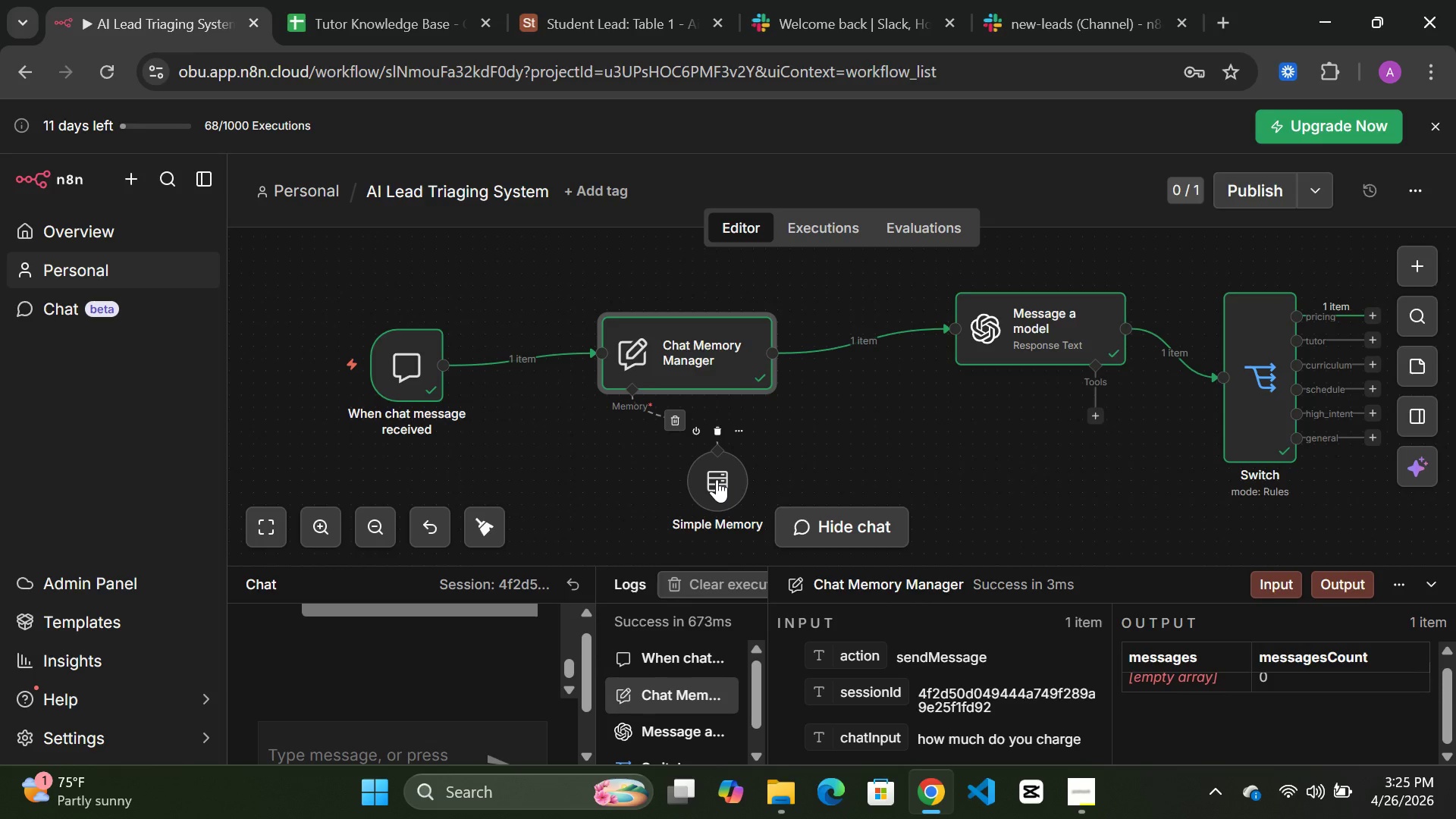 
left_click_drag(start_coordinate=[717, 479], to_coordinate=[630, 494])
 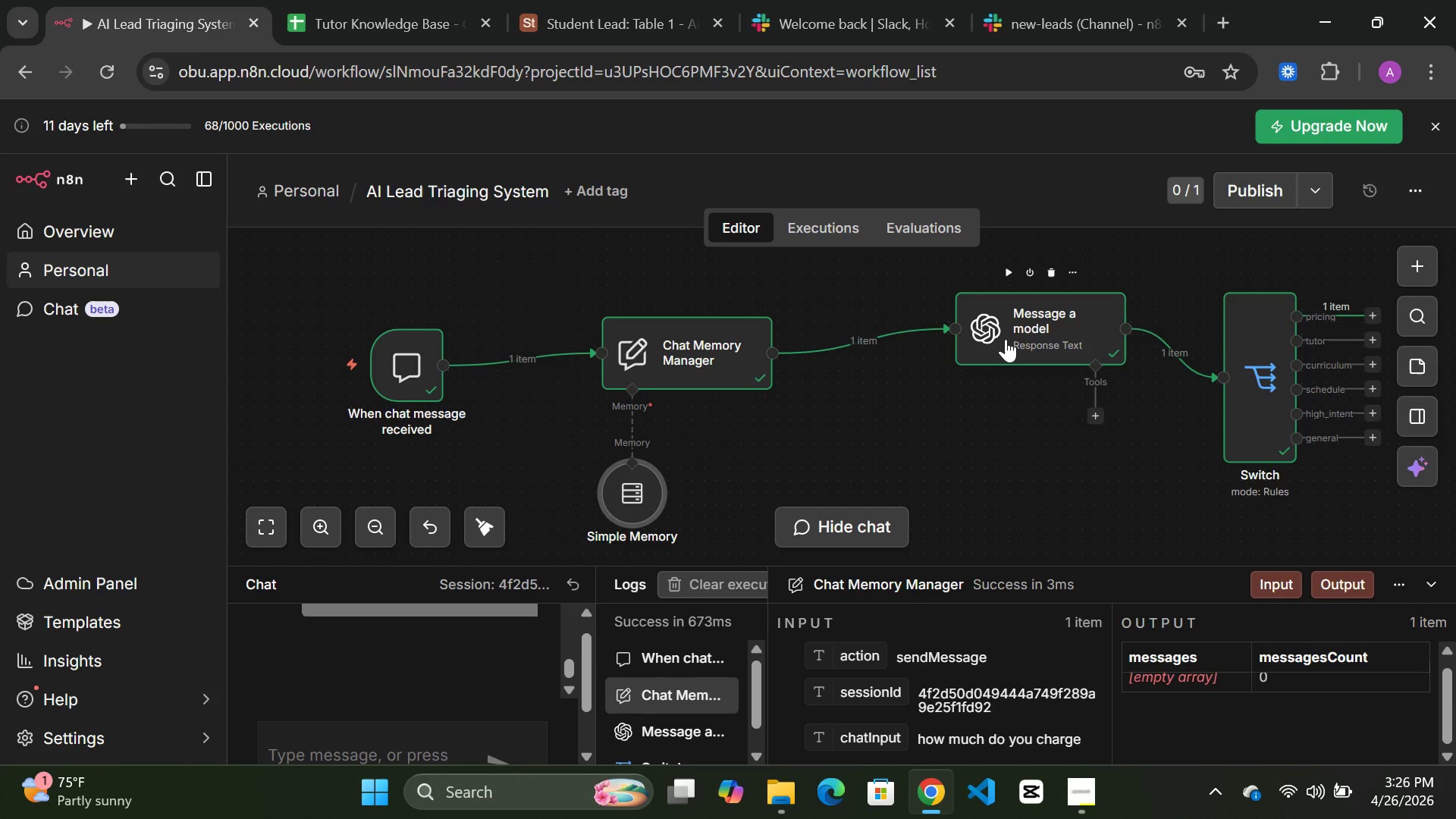 
left_click_drag(start_coordinate=[1006, 339], to_coordinate=[913, 370])
 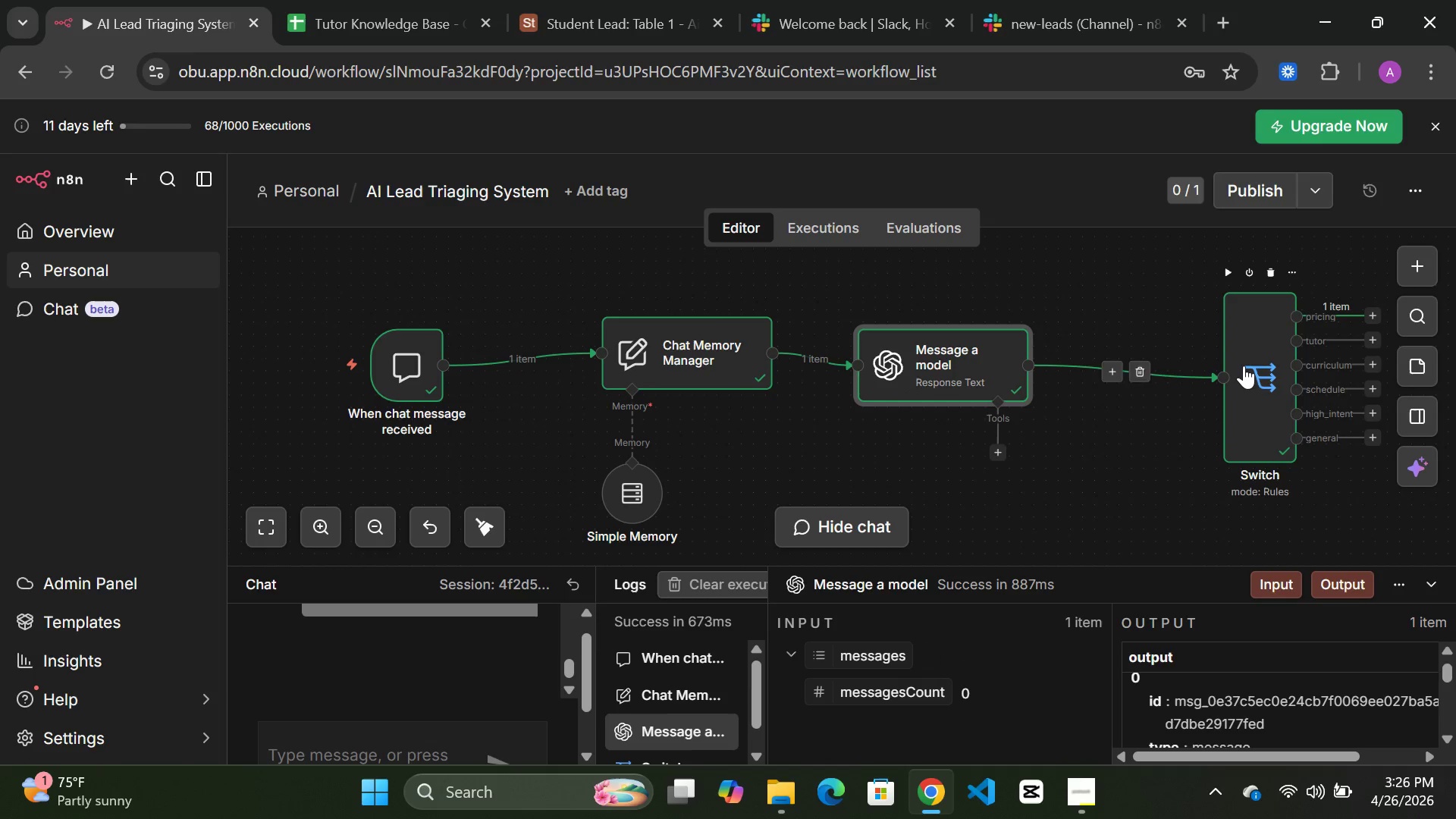 
left_click_drag(start_coordinate=[1244, 366], to_coordinate=[1162, 368])
 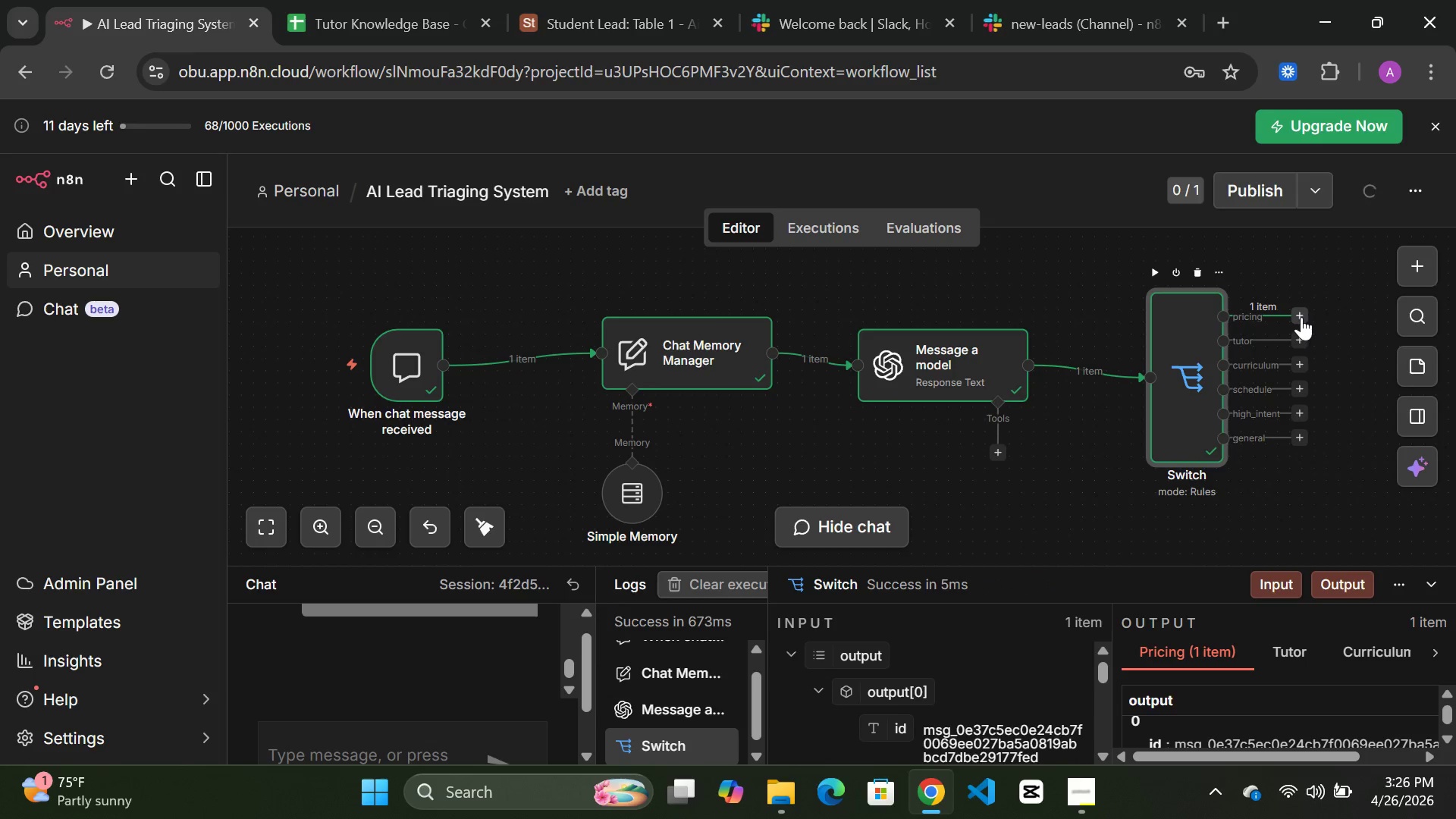 
left_click([1300, 317])
 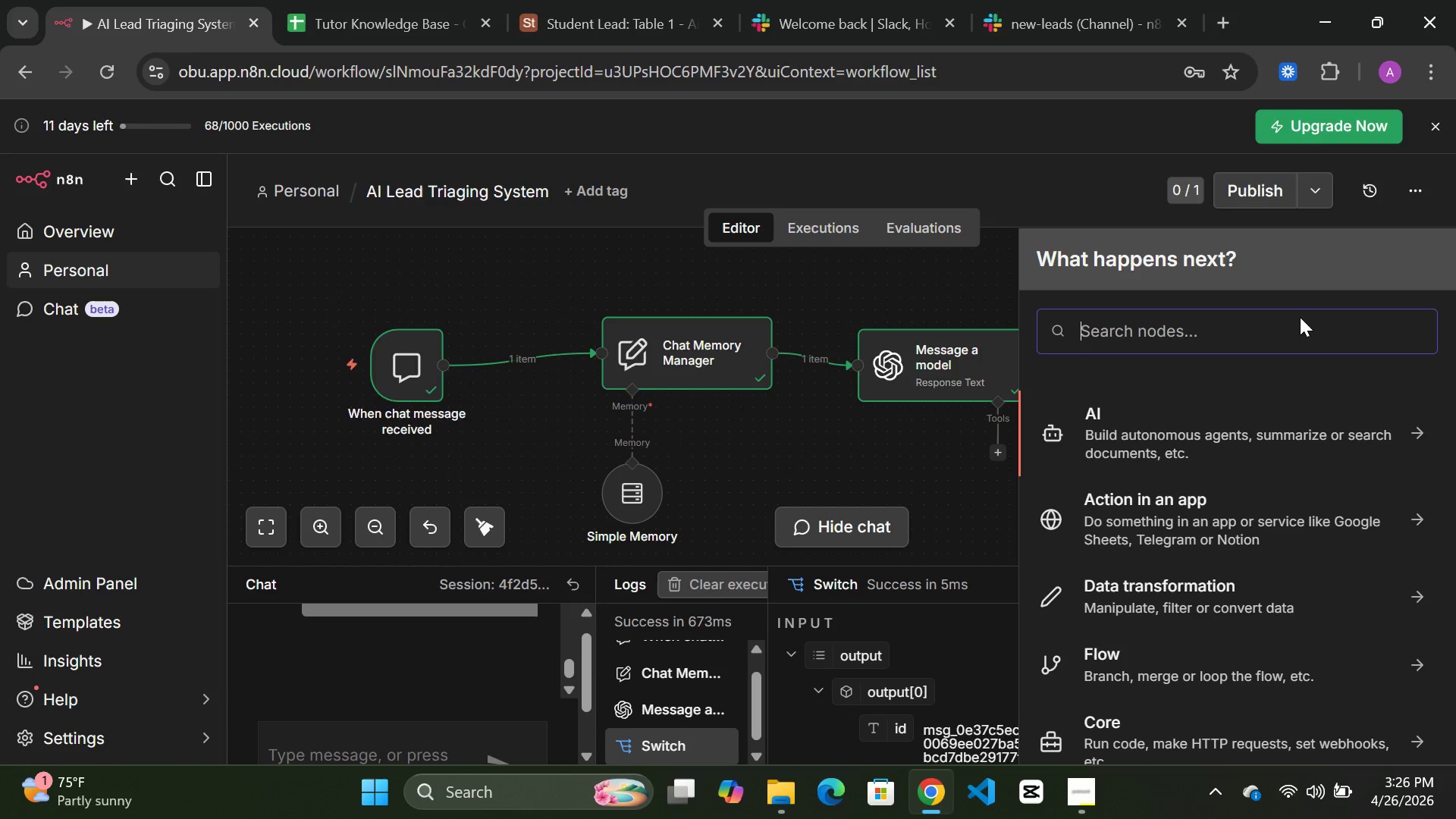 
type(googl)
 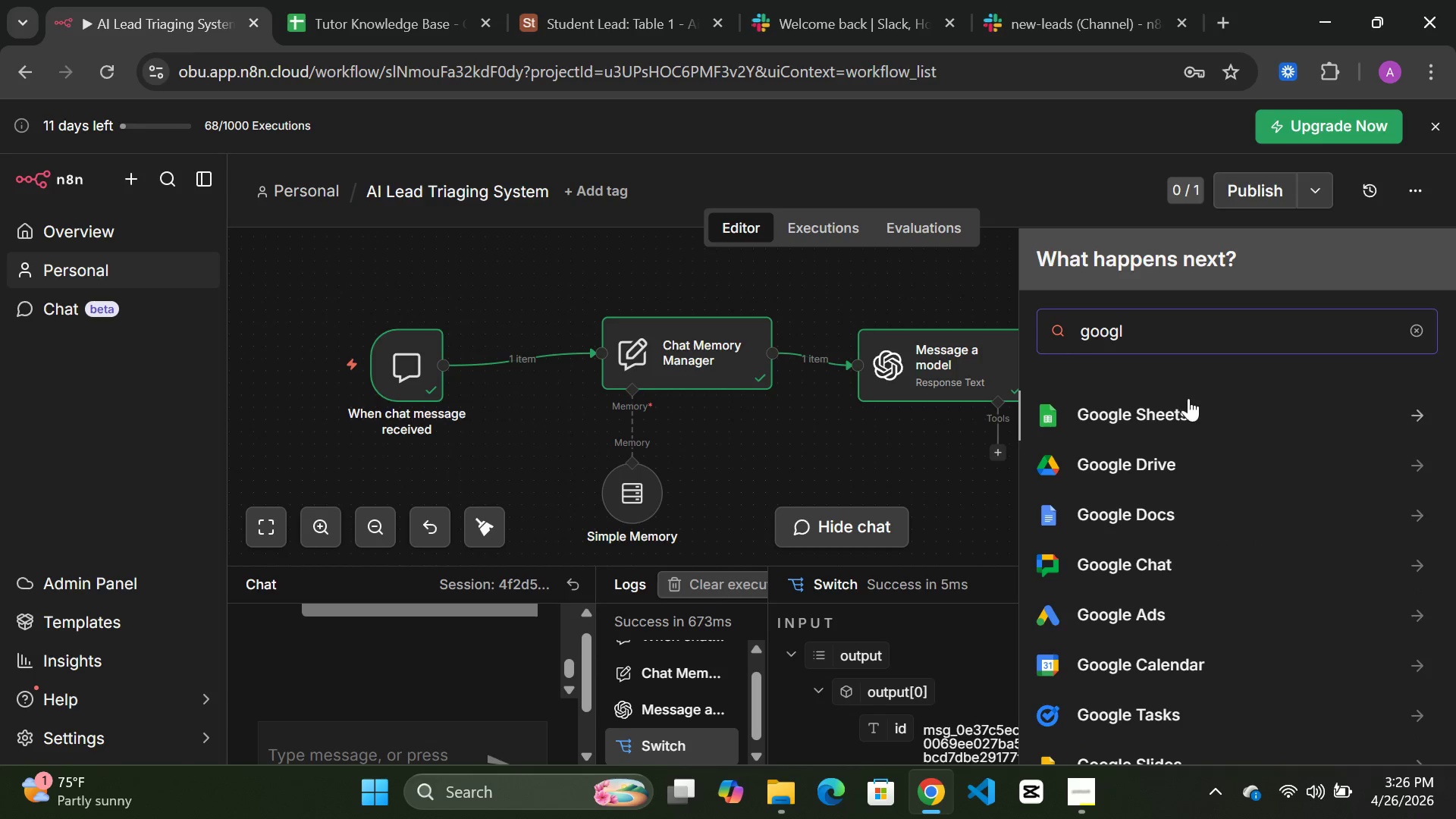 
left_click([1163, 413])
 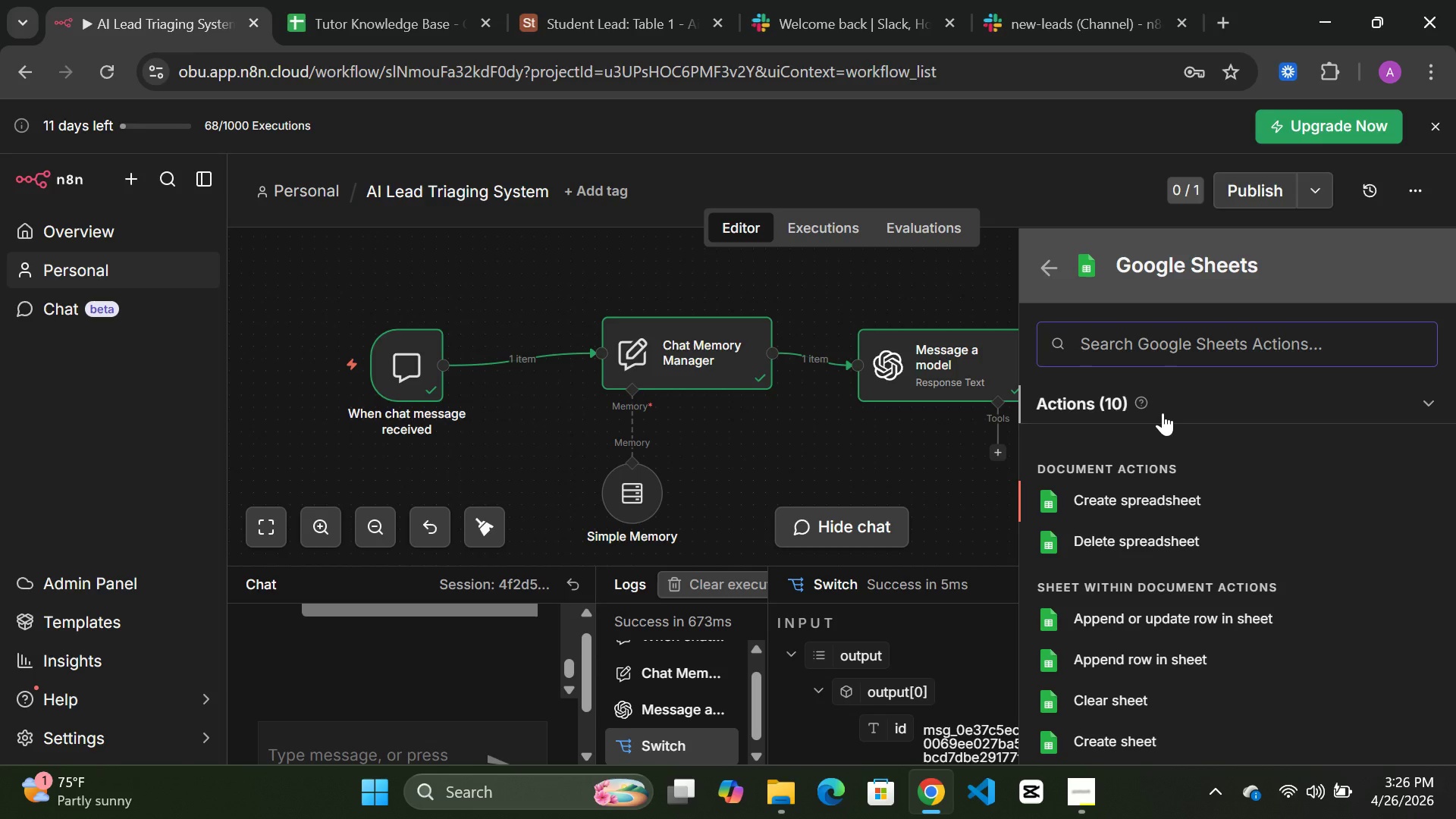 
wait(10.33)
 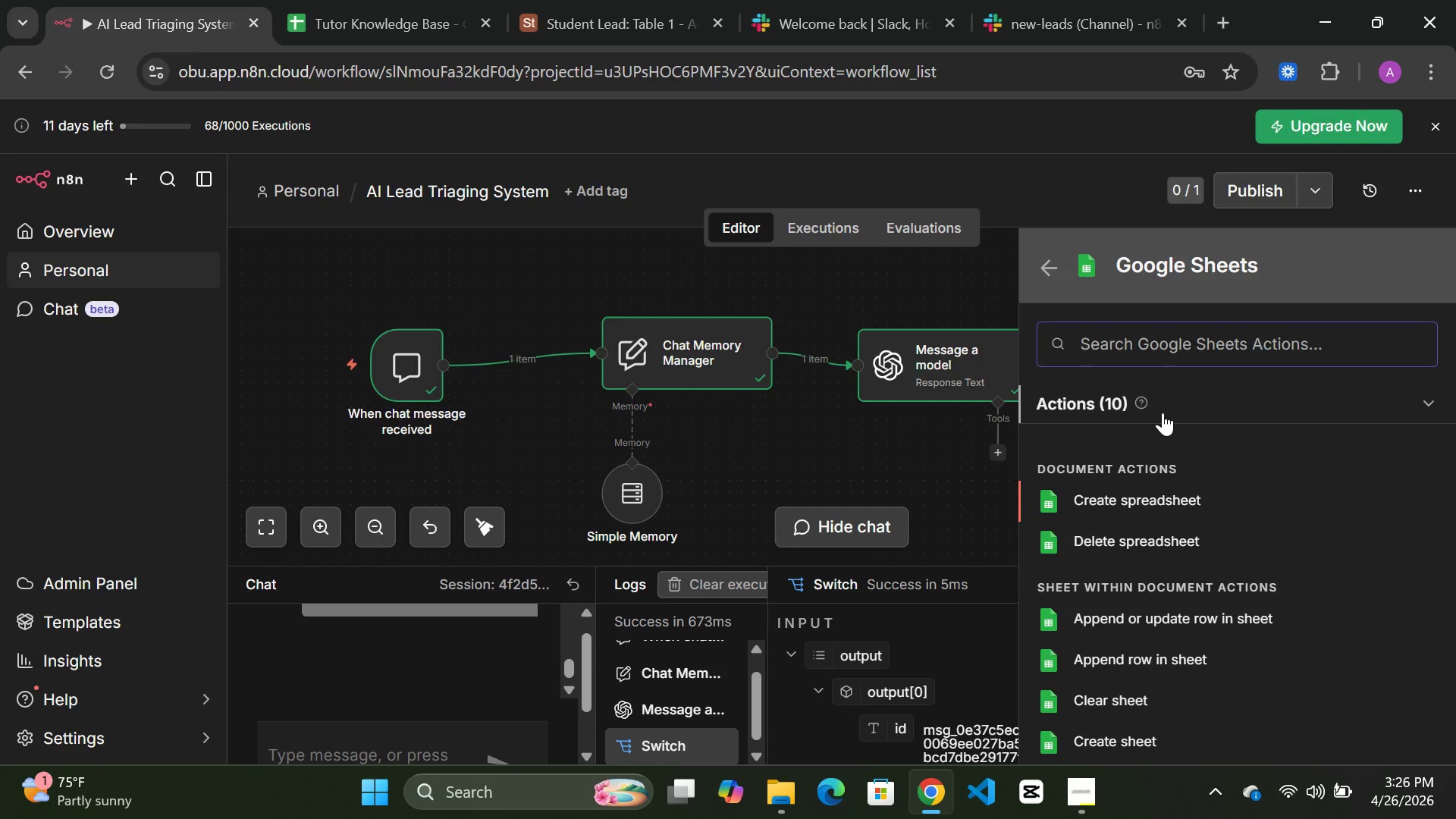 
type(rea)
 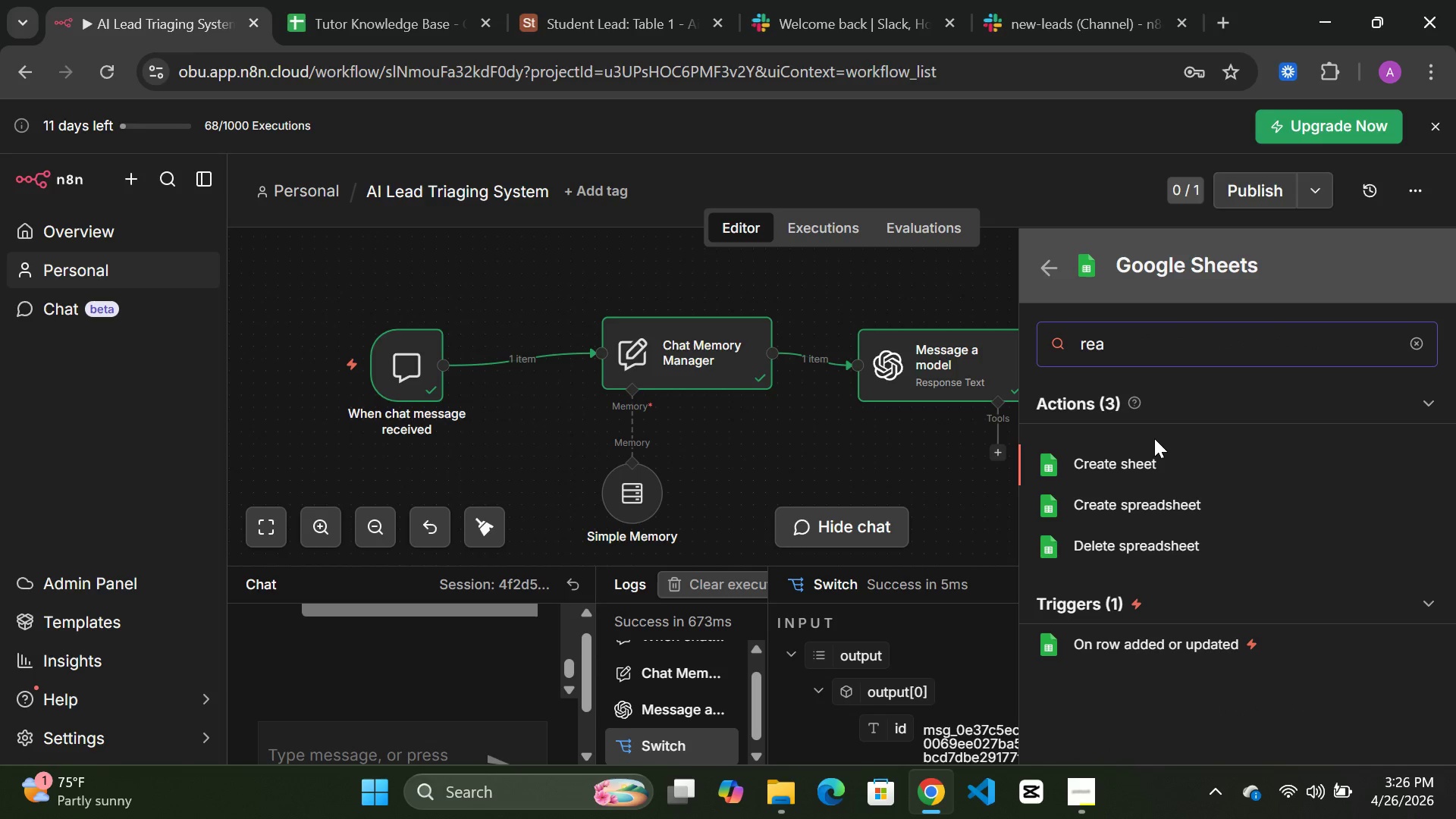 
key(D)
 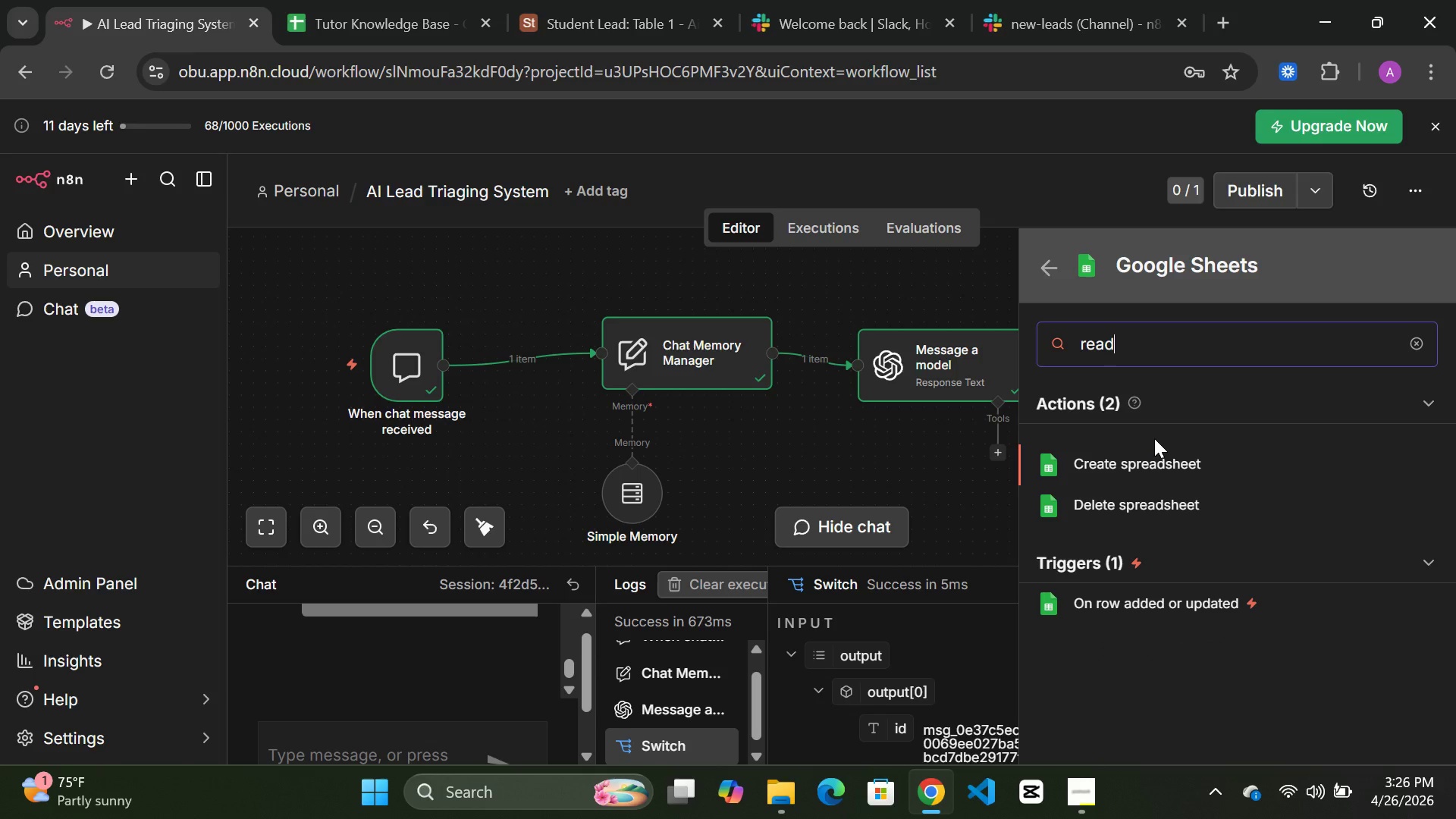 
wait(5.53)
 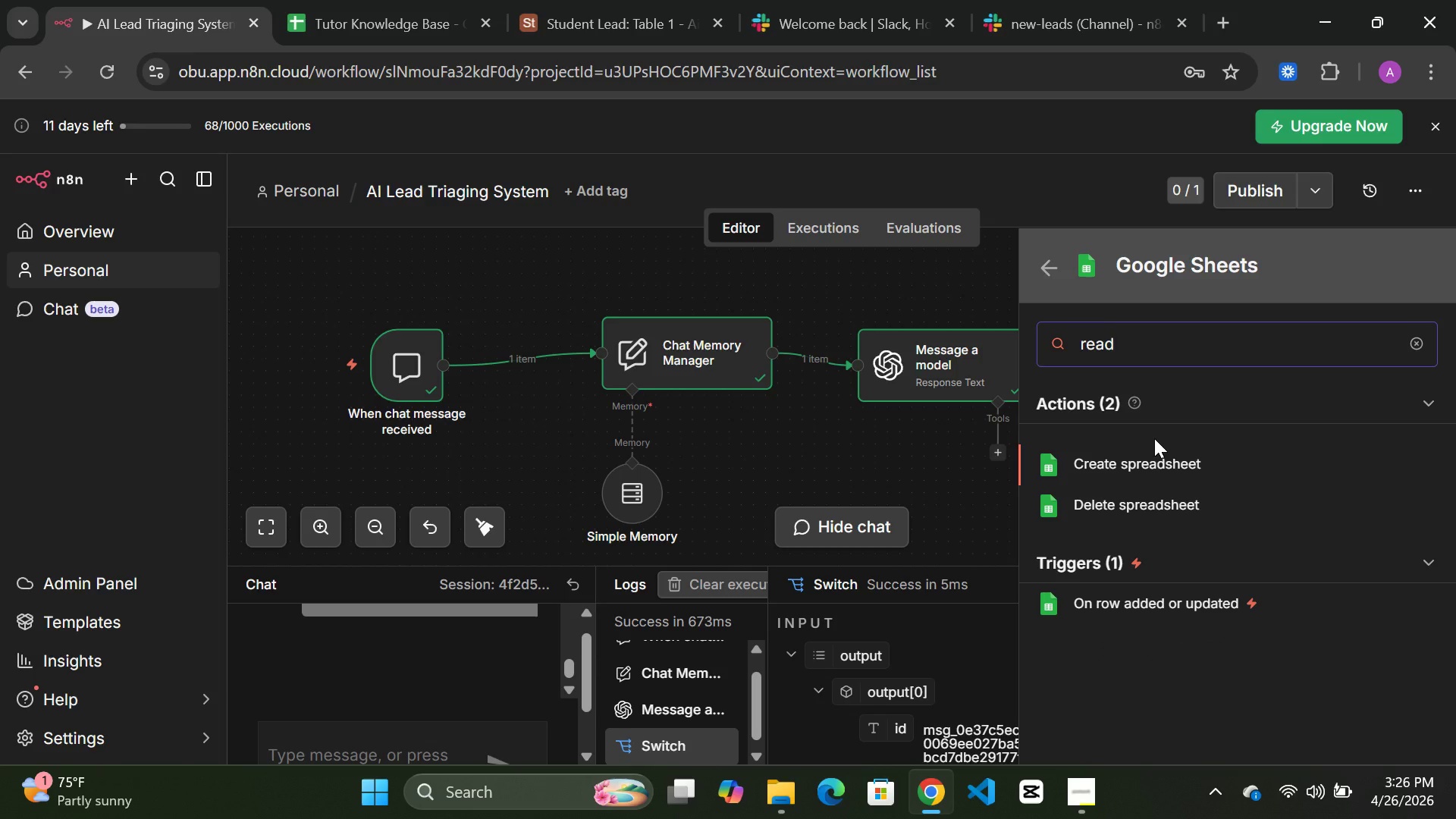 
hold_key(key=Backspace, duration=0.88)
 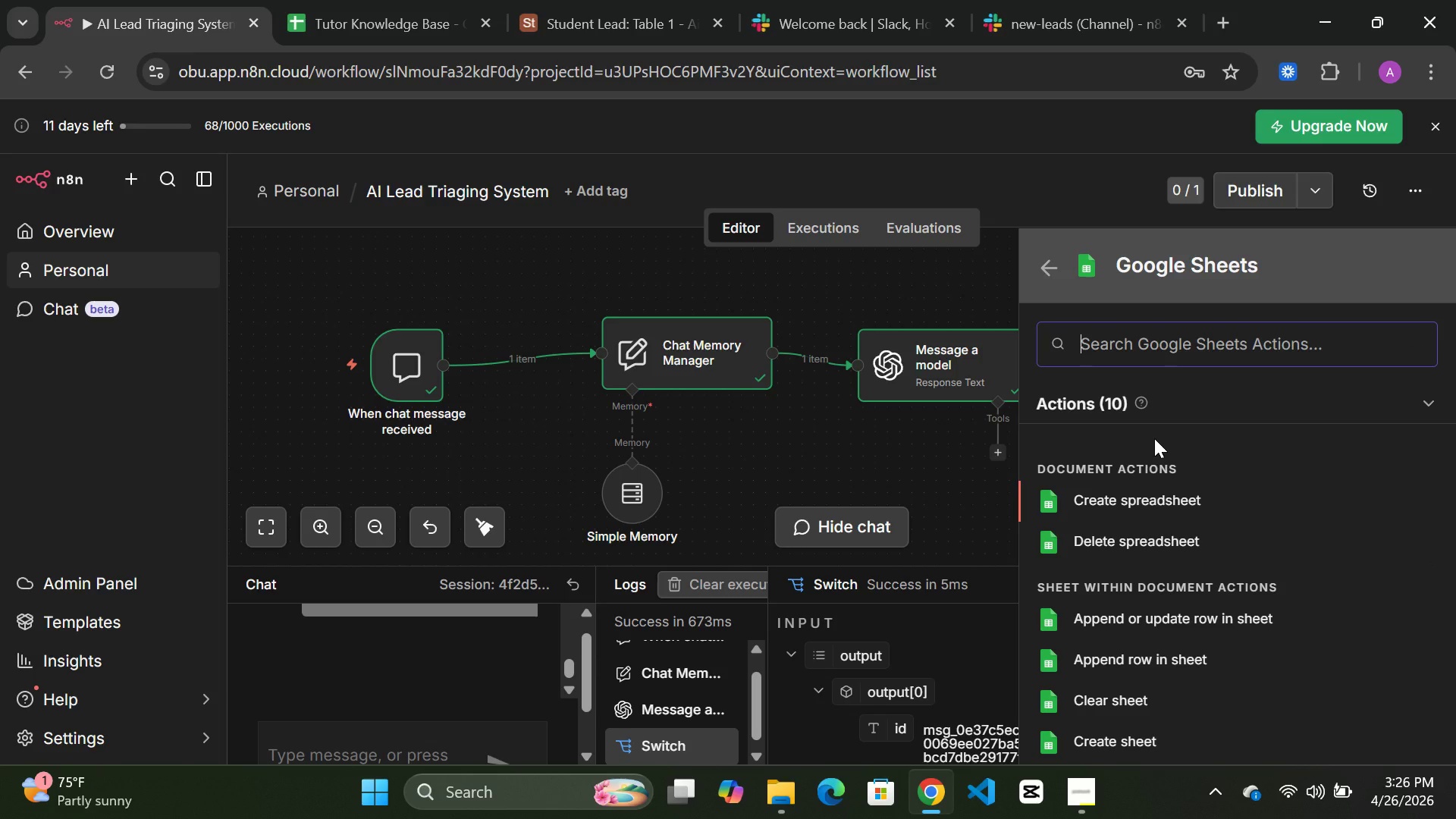 
type(read)
 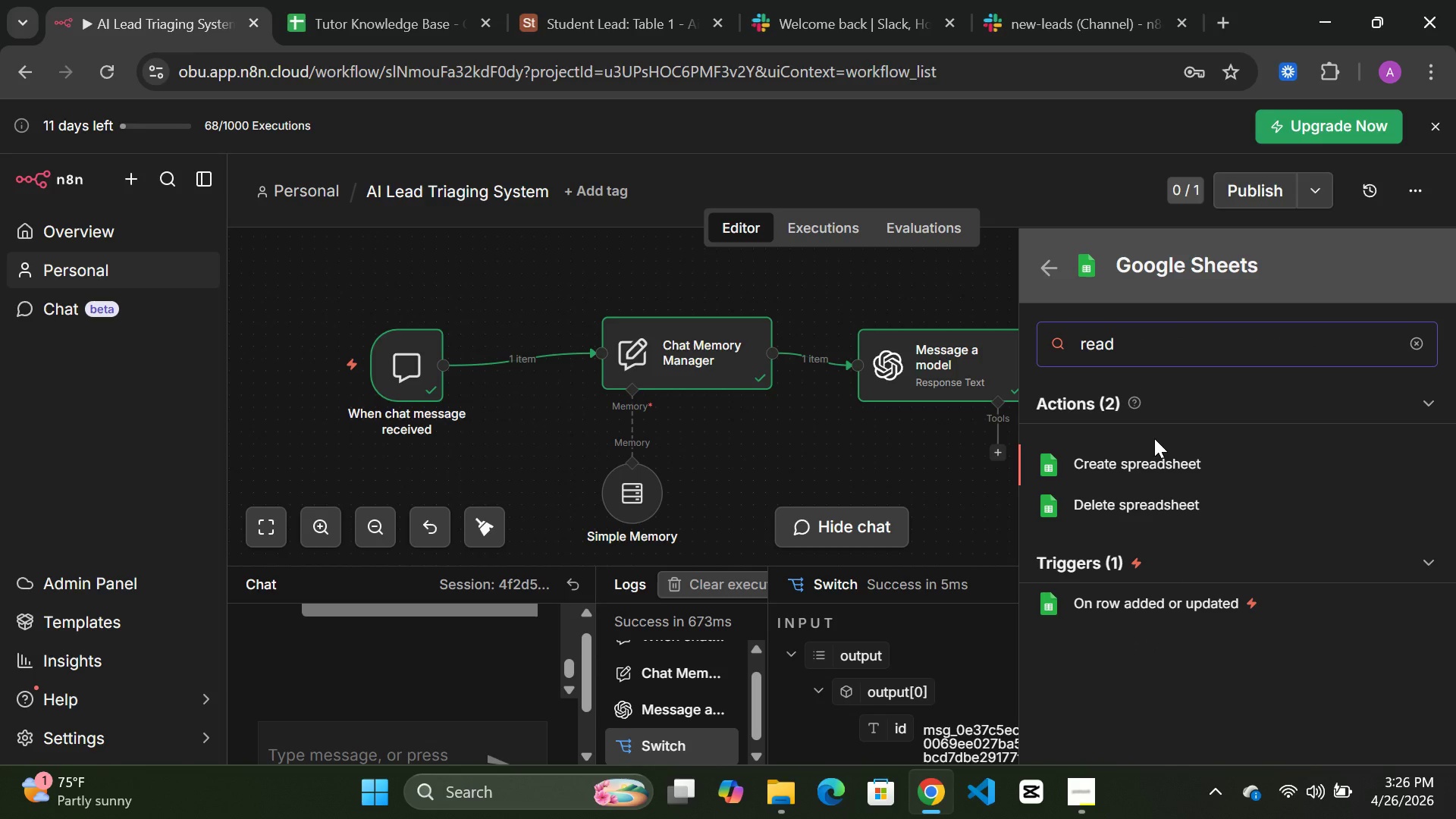 
hold_key(key=Backspace, duration=0.75)
 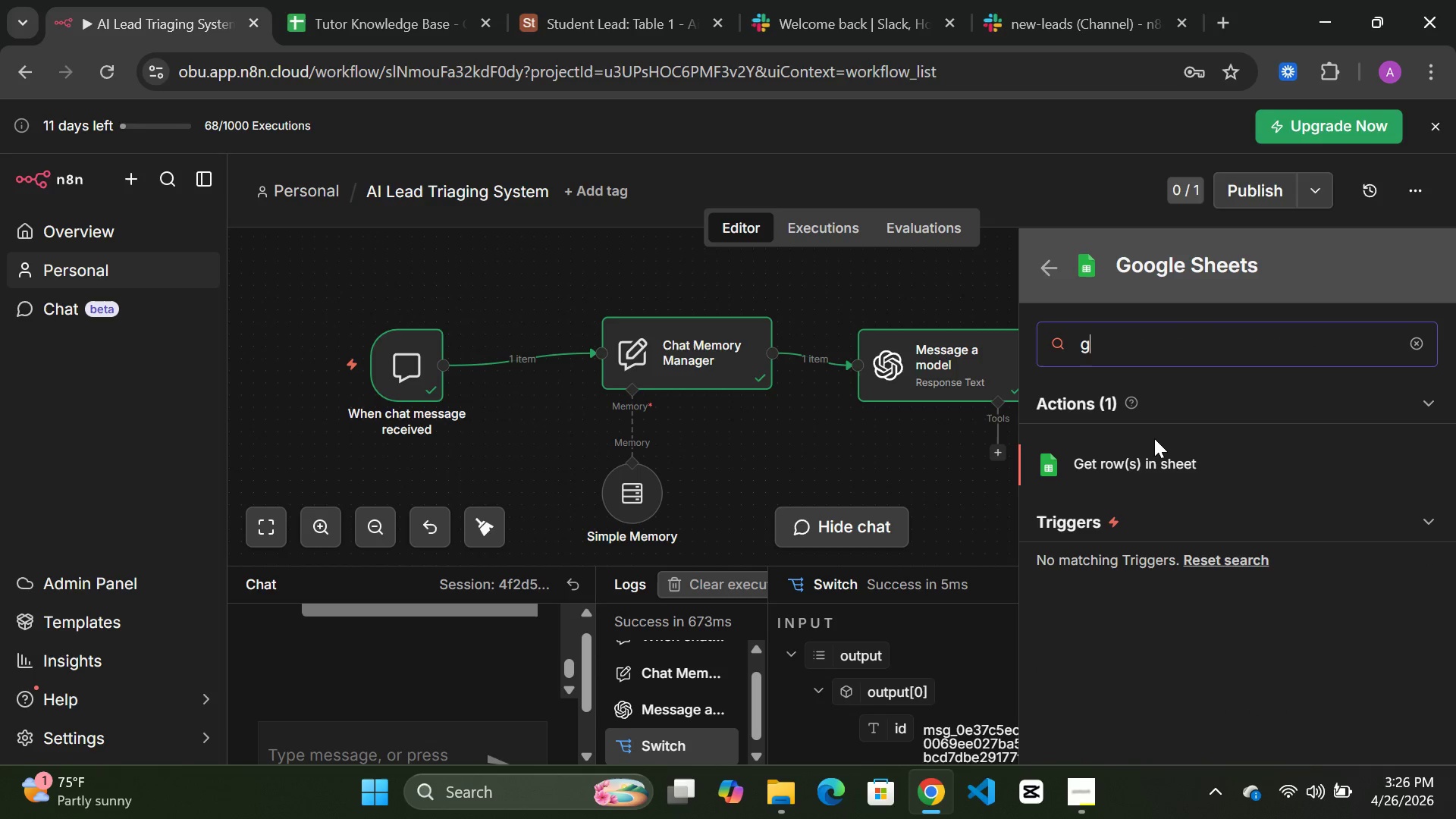 
type(get)
 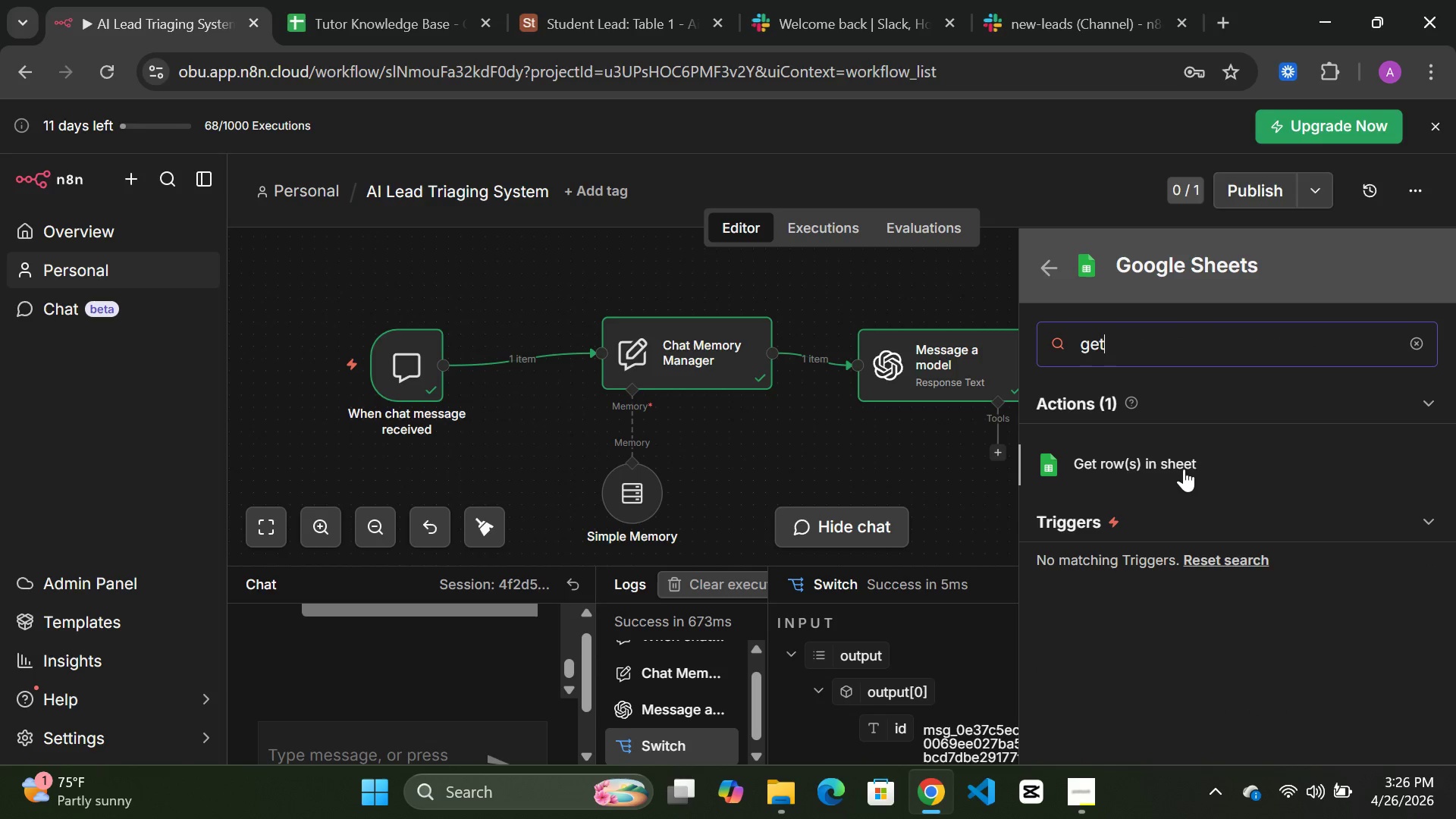 
left_click([1187, 469])
 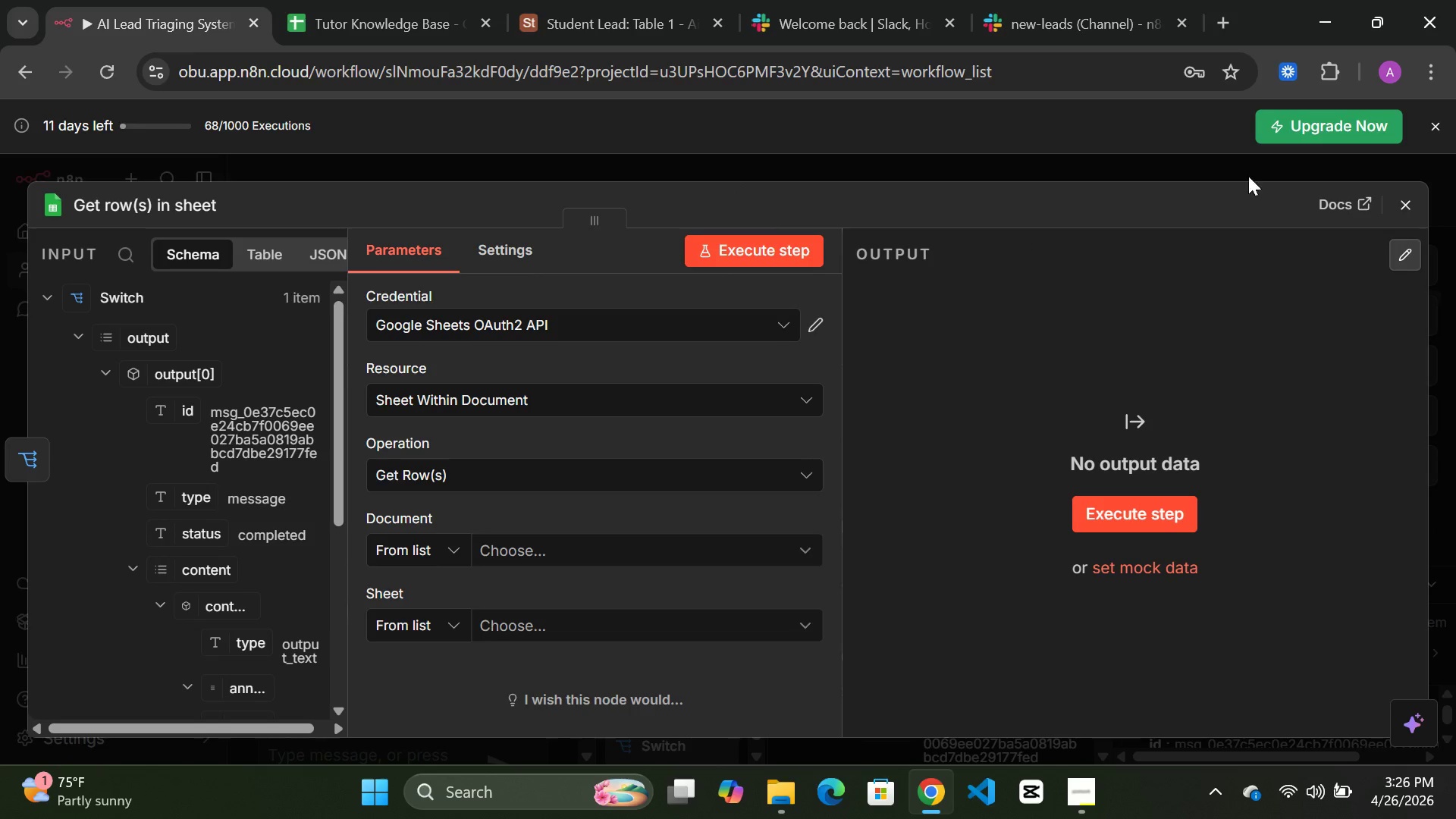 
wait(6.06)
 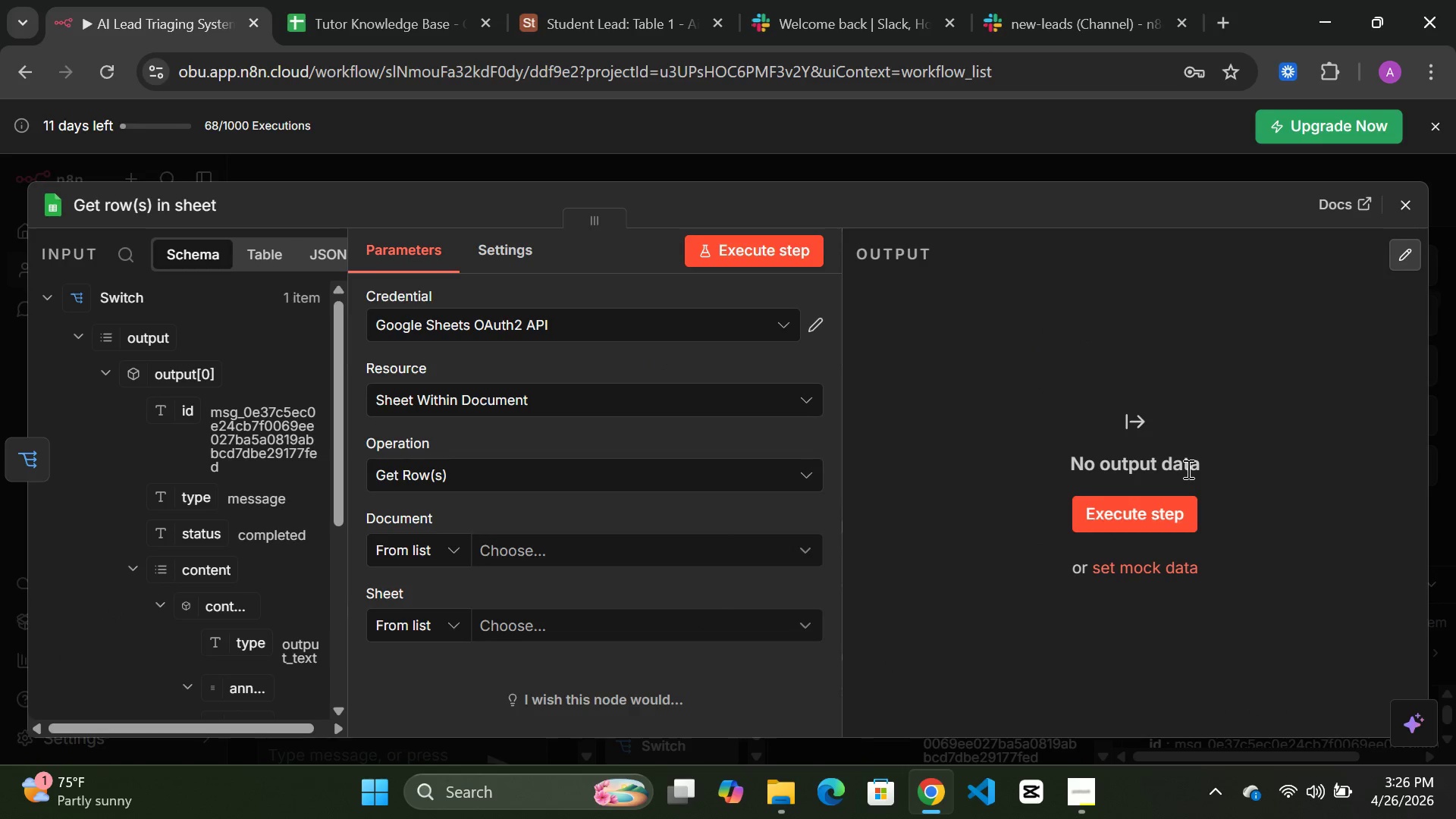 
left_click([1408, 211])
 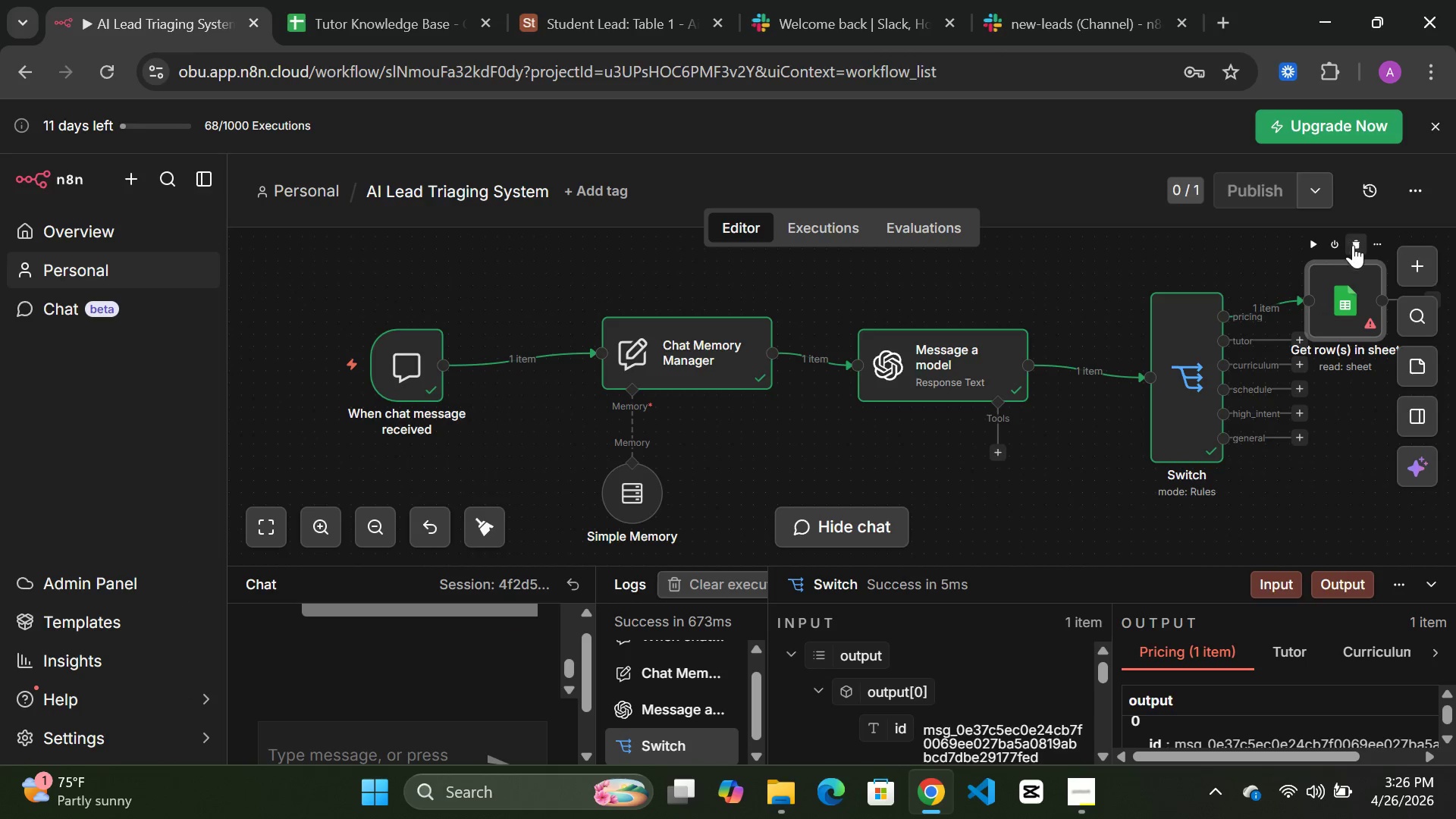 
left_click([1354, 246])
 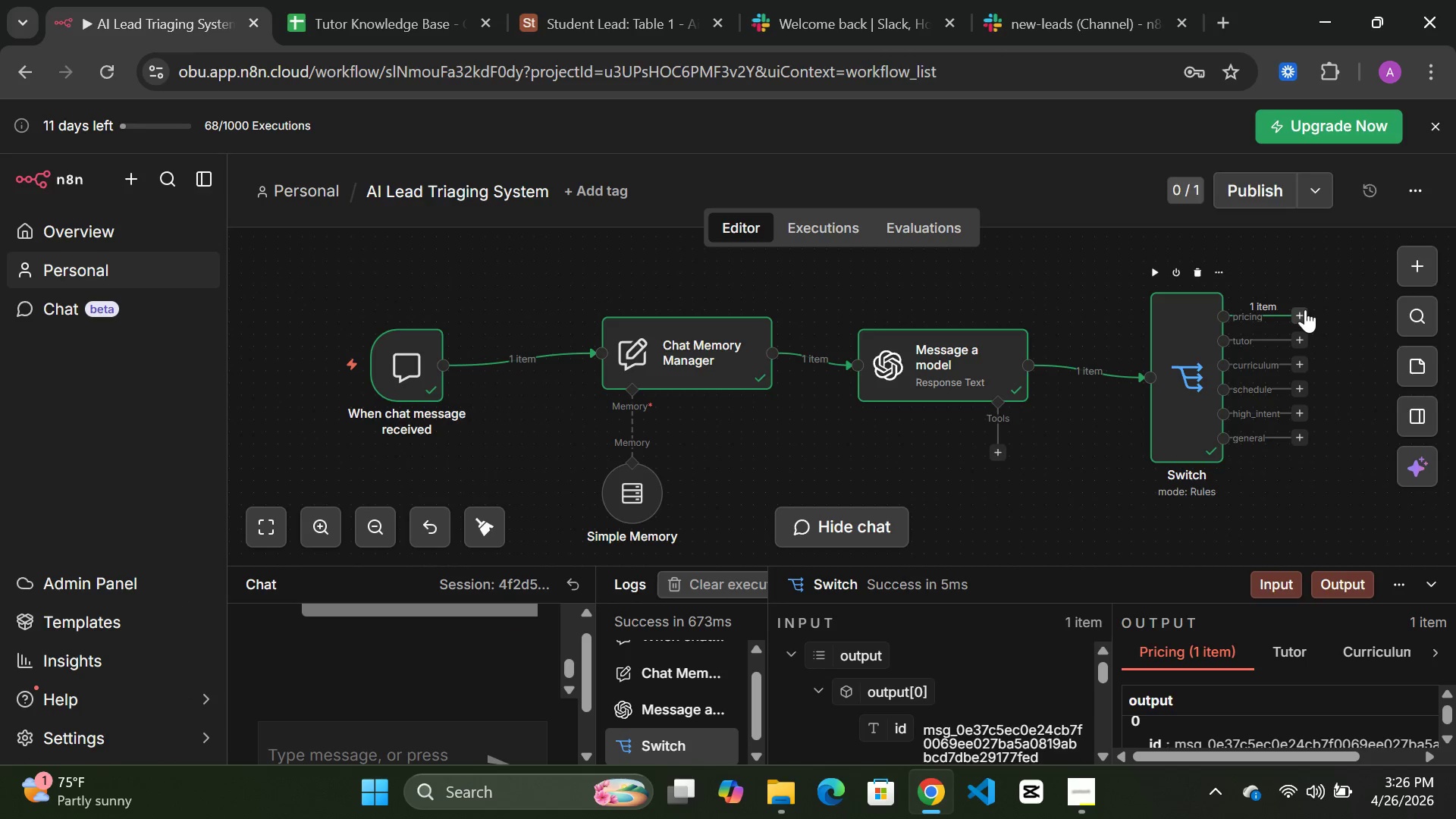 
left_click([1305, 310])
 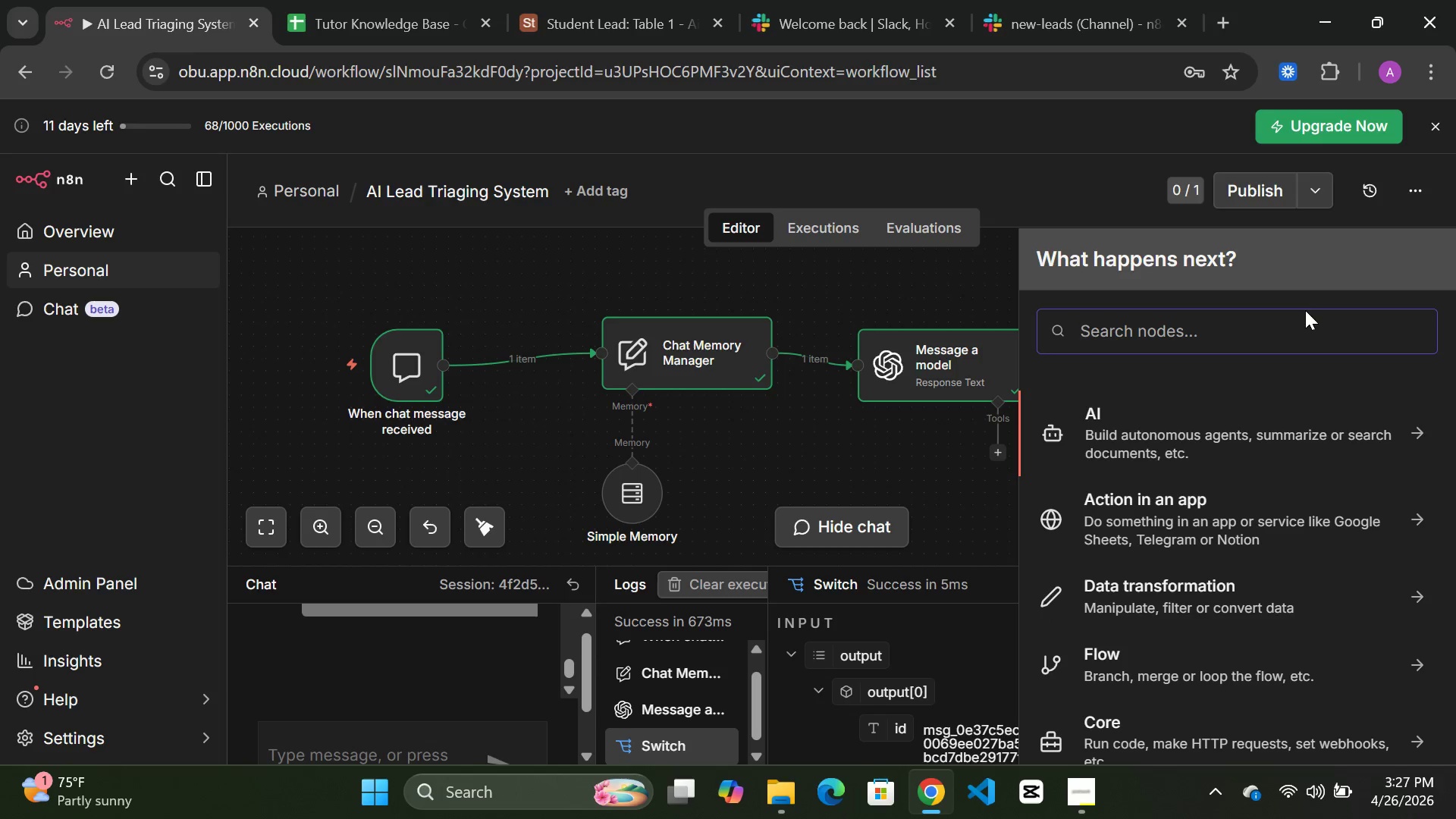 
type(goo)
 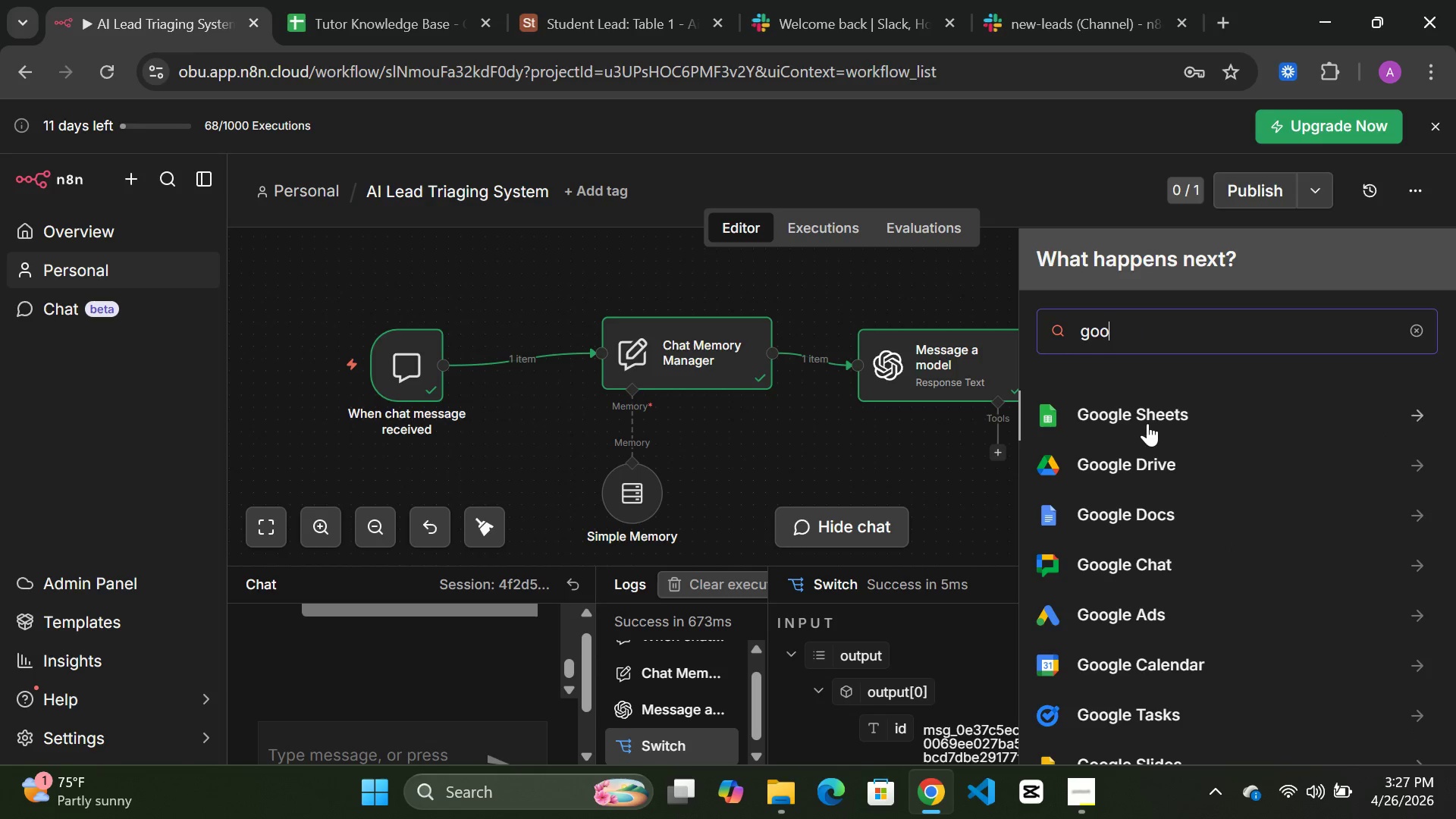 
left_click([1144, 419])
 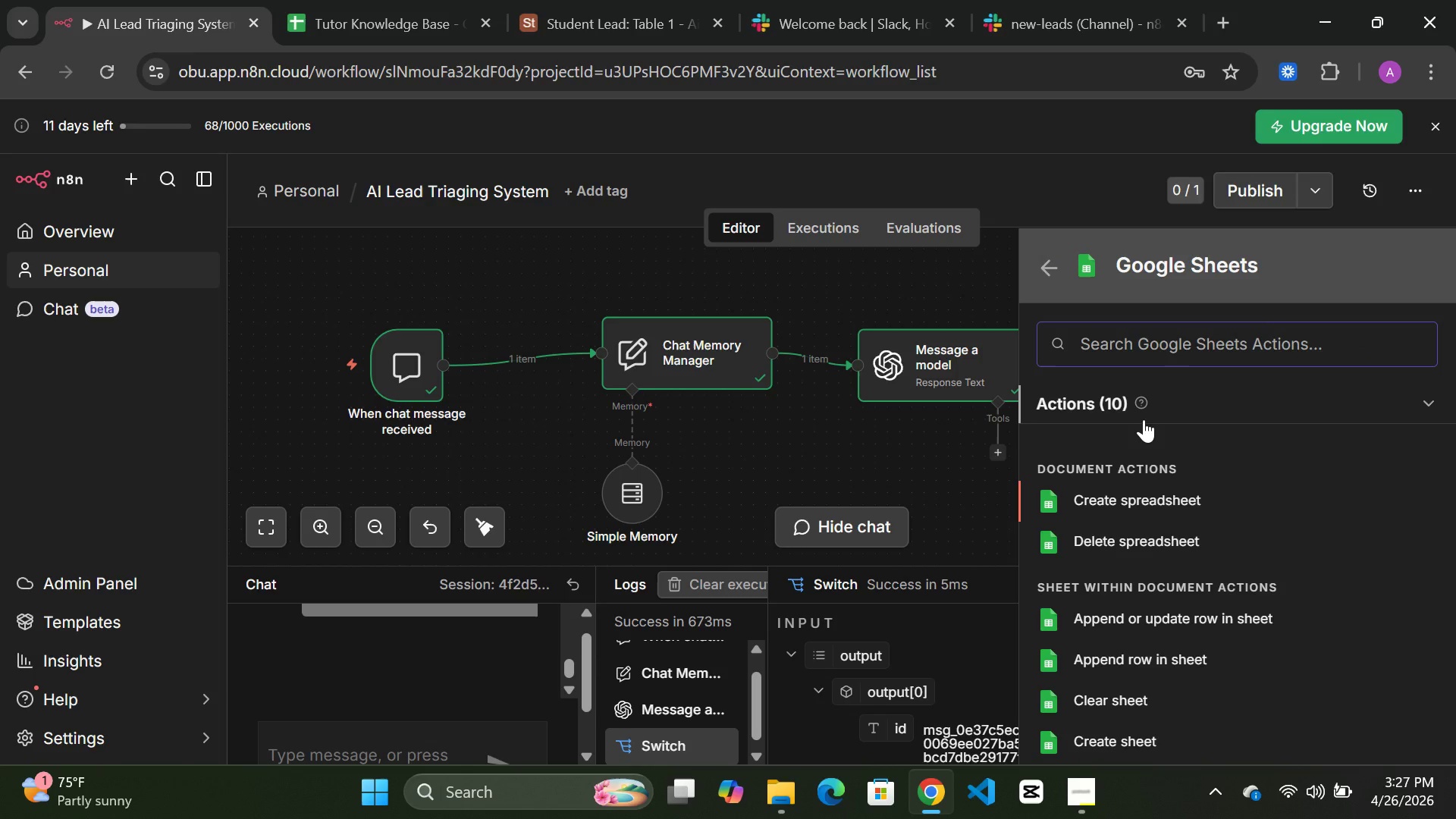 
type(get)
 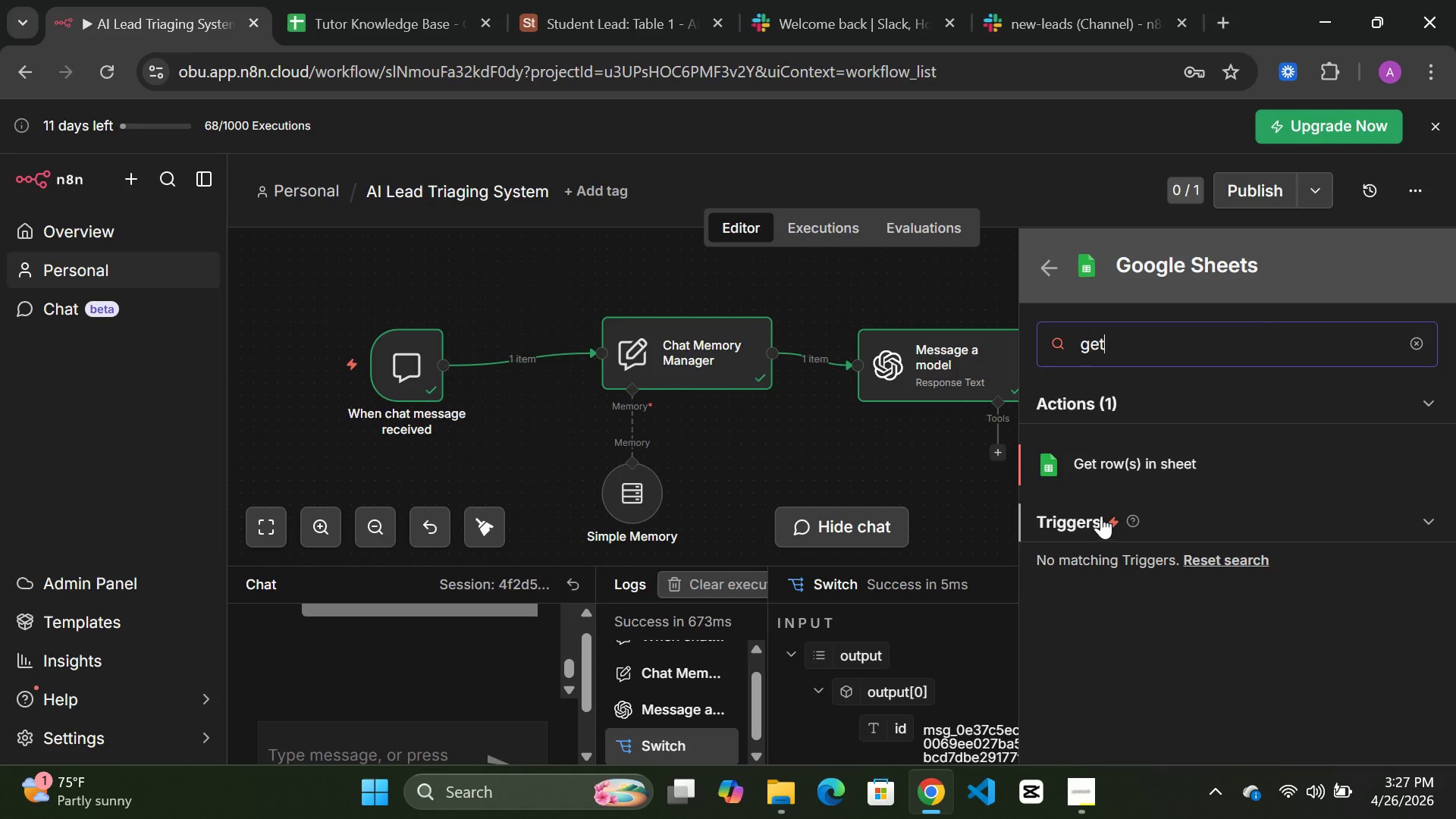 
left_click([1179, 459])
 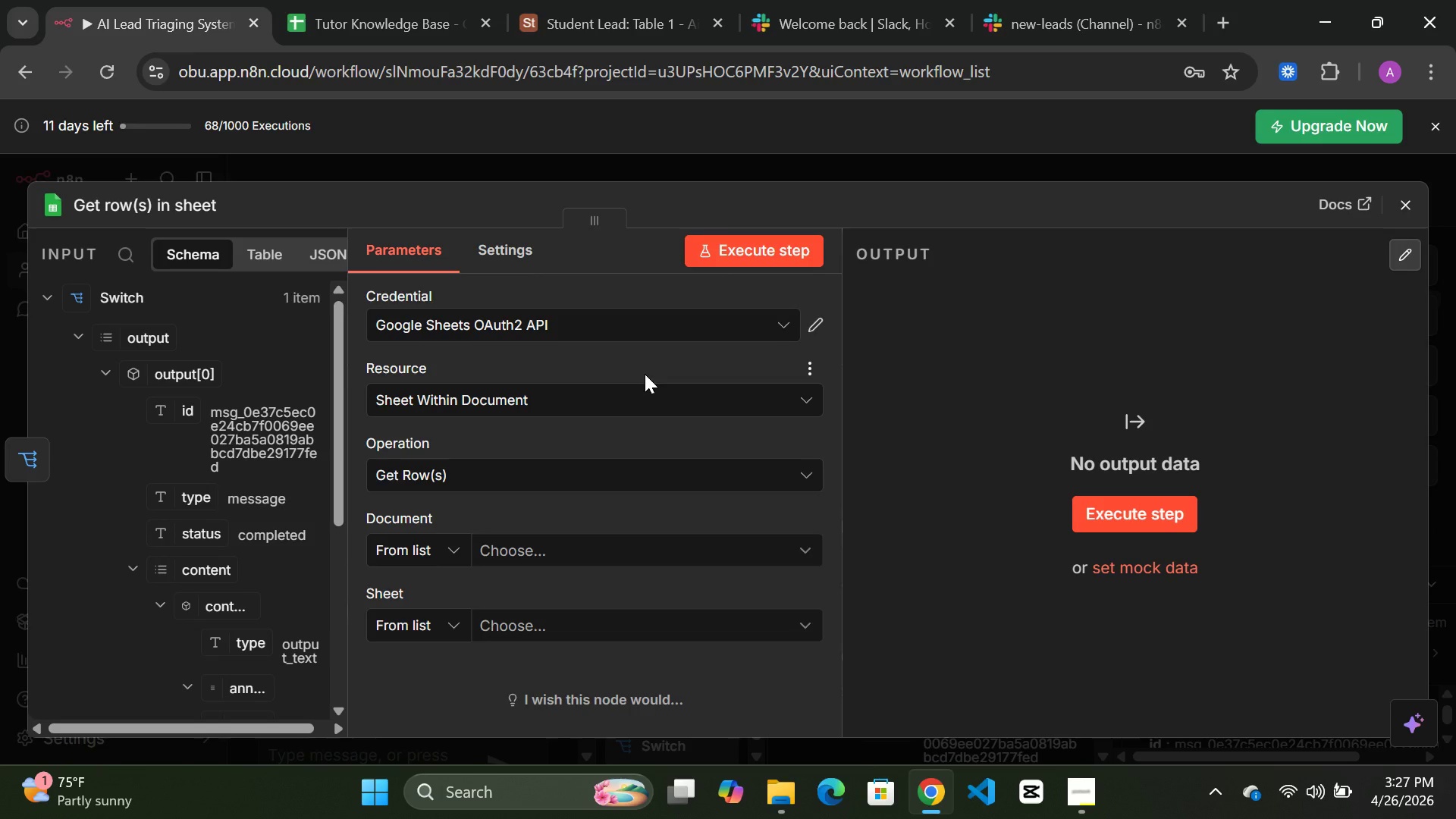 
wait(19.09)
 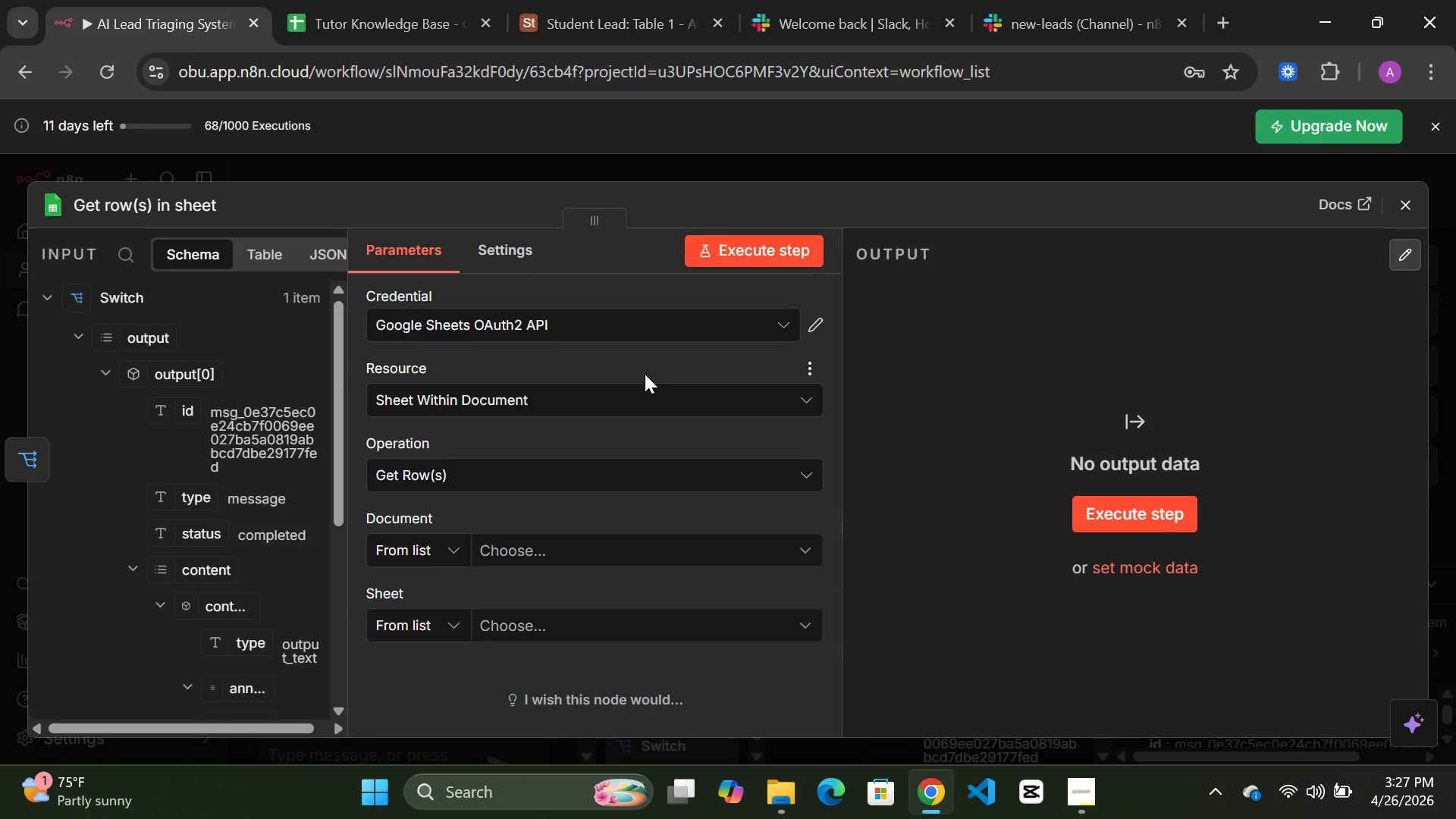 
left_click([595, 550])
 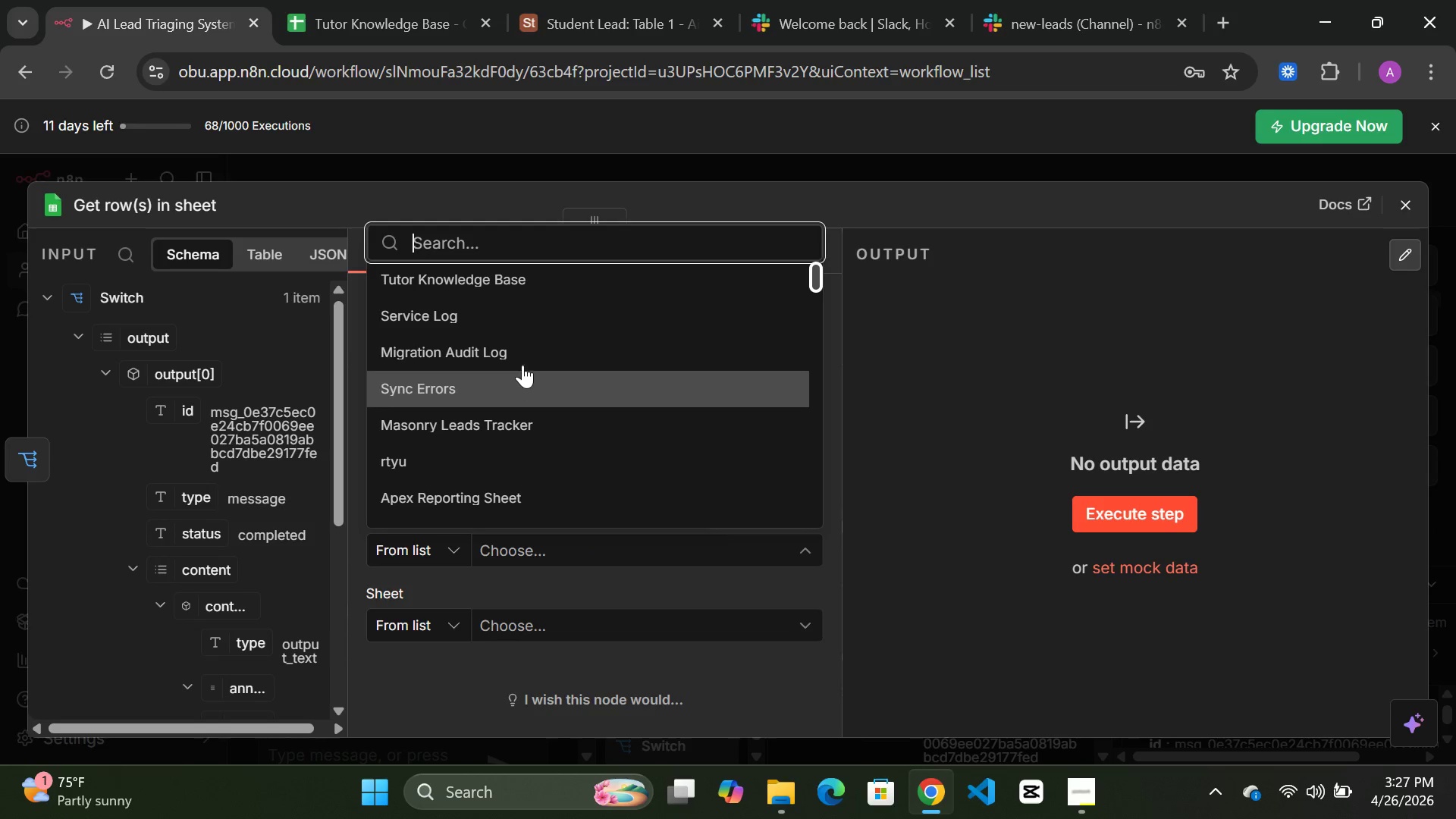 
left_click([504, 288])
 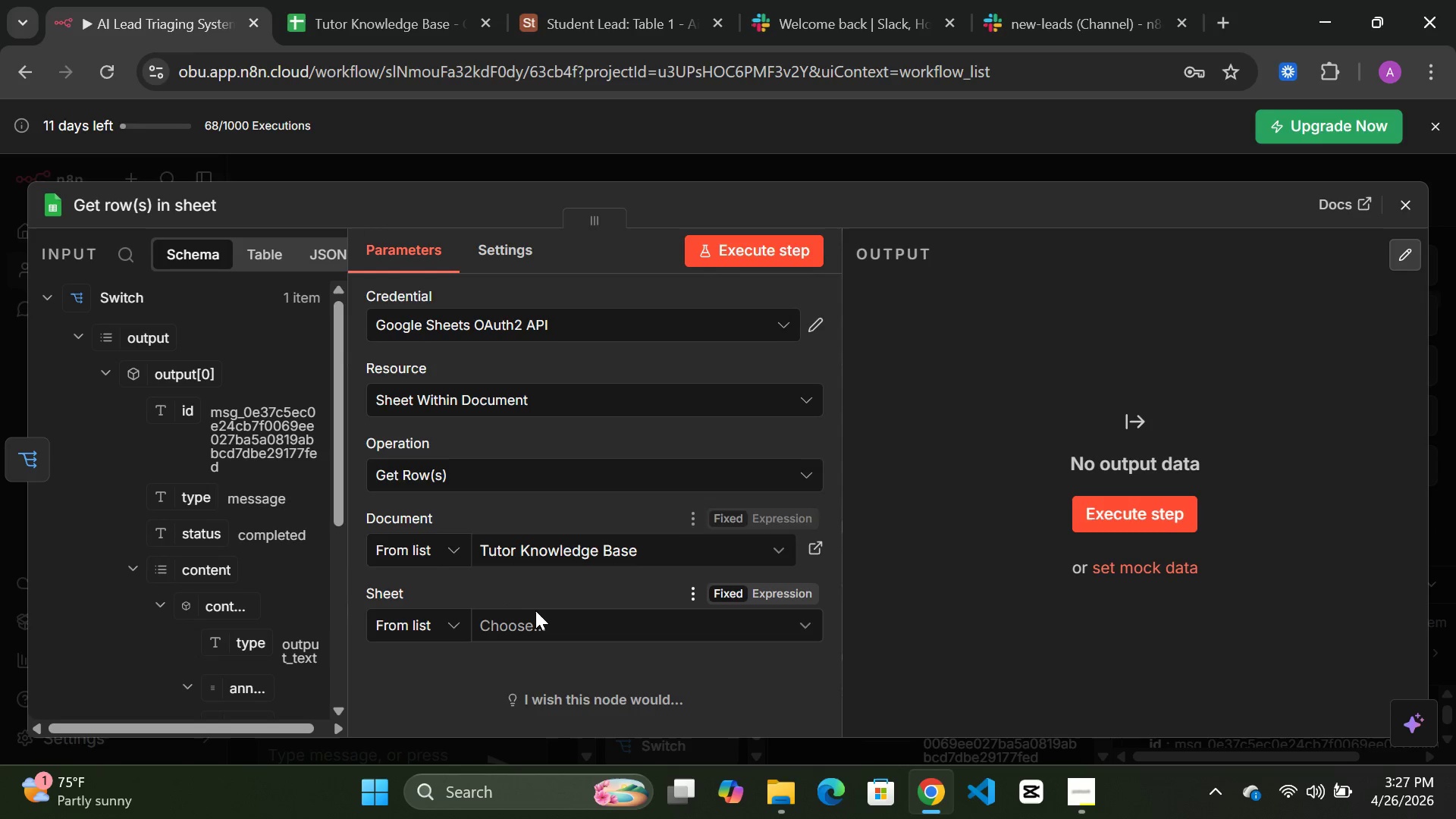 
left_click([572, 627])
 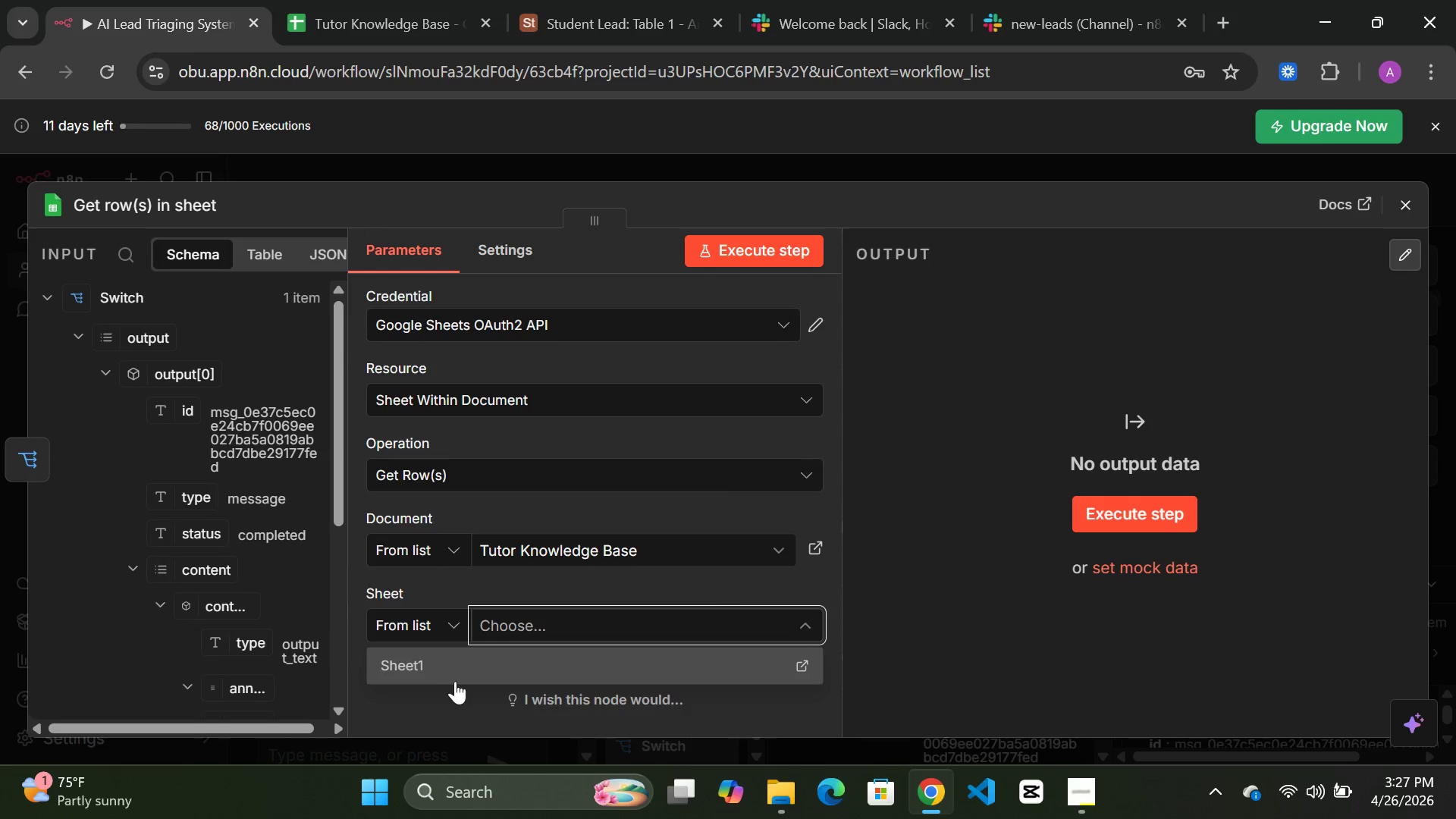 
left_click([450, 670])
 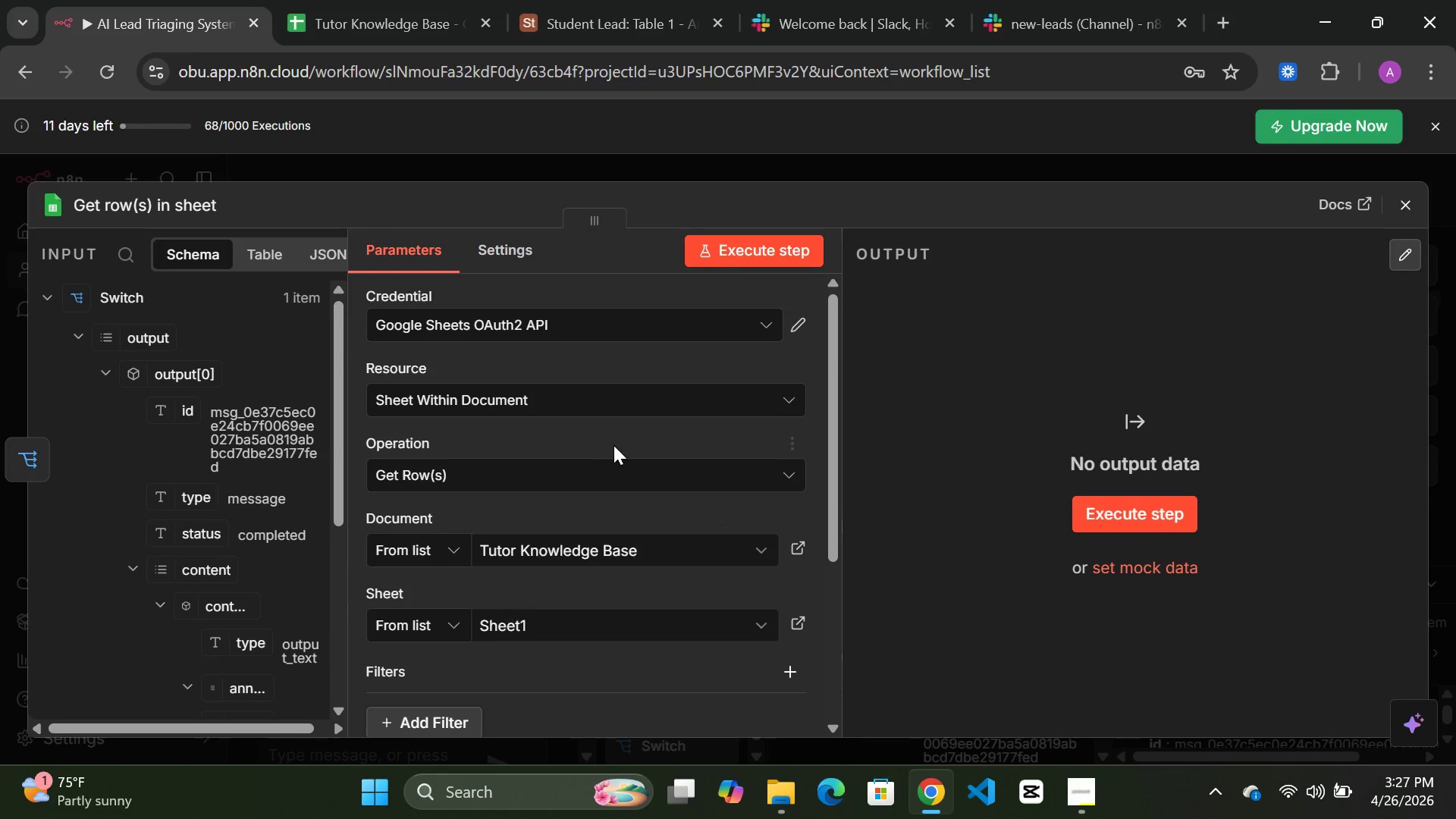 
left_click([765, 251])
 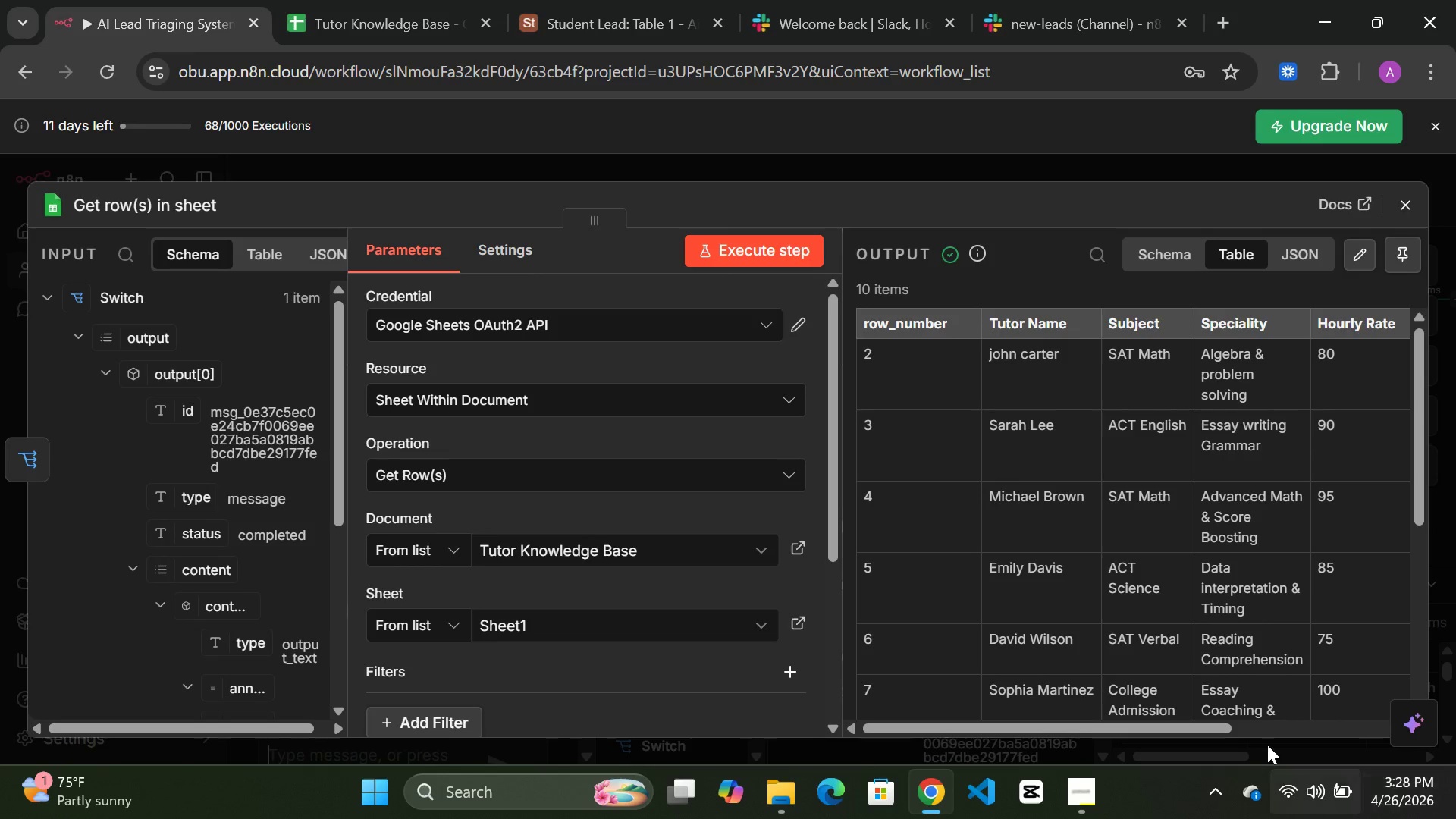 
wait(38.52)
 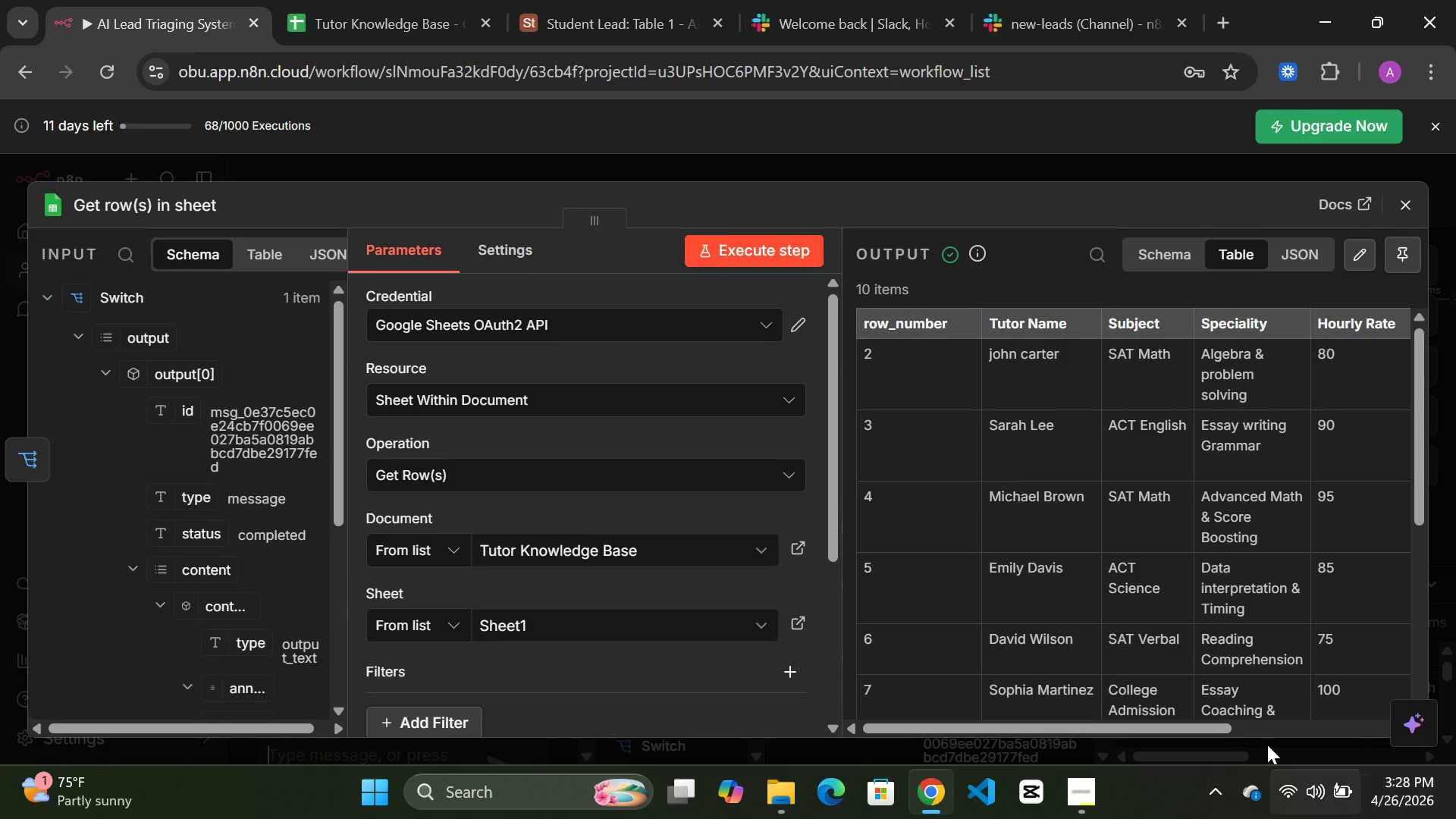 
mouse_move([1153, 523])
 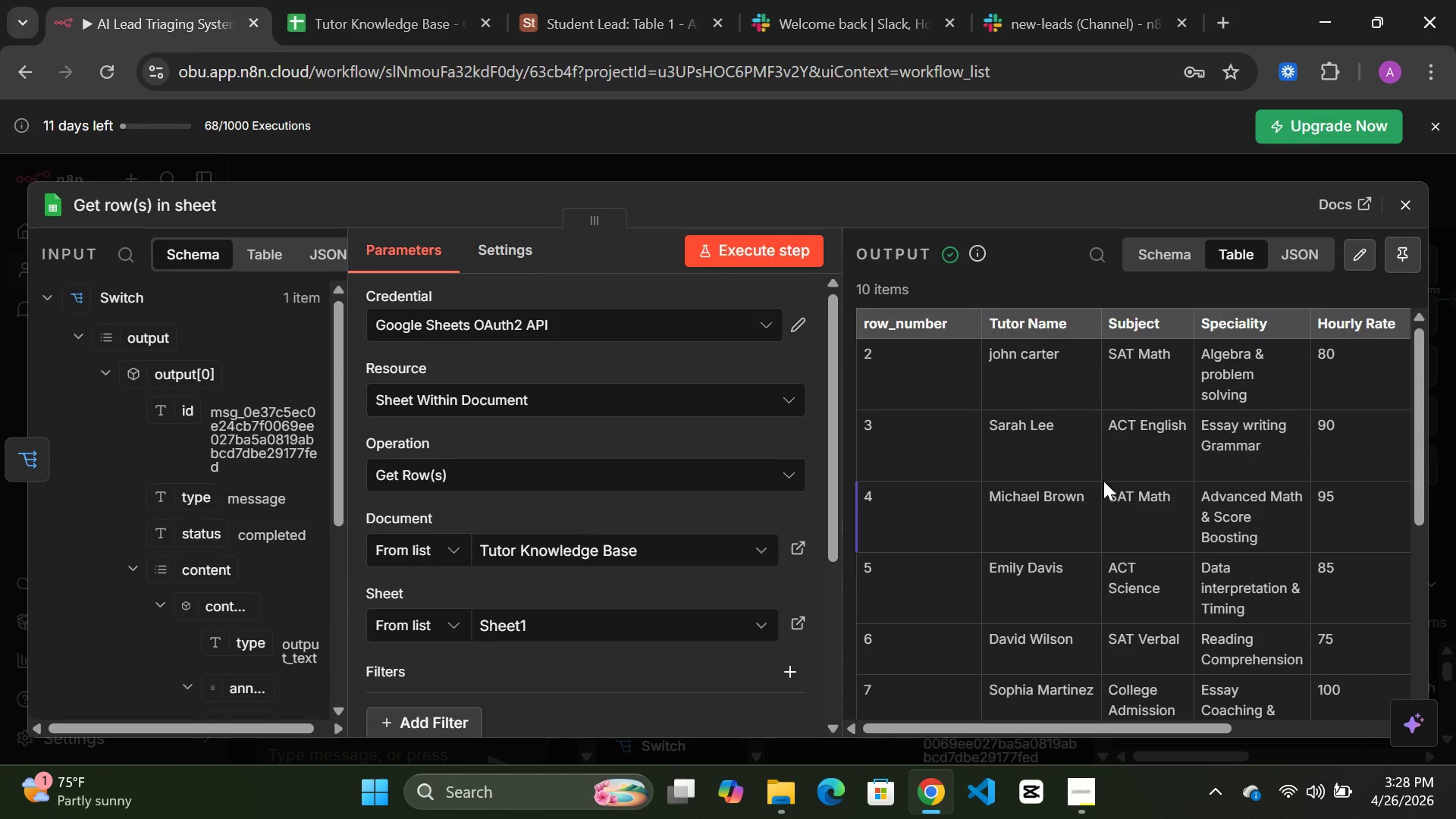 
wait(24.09)
 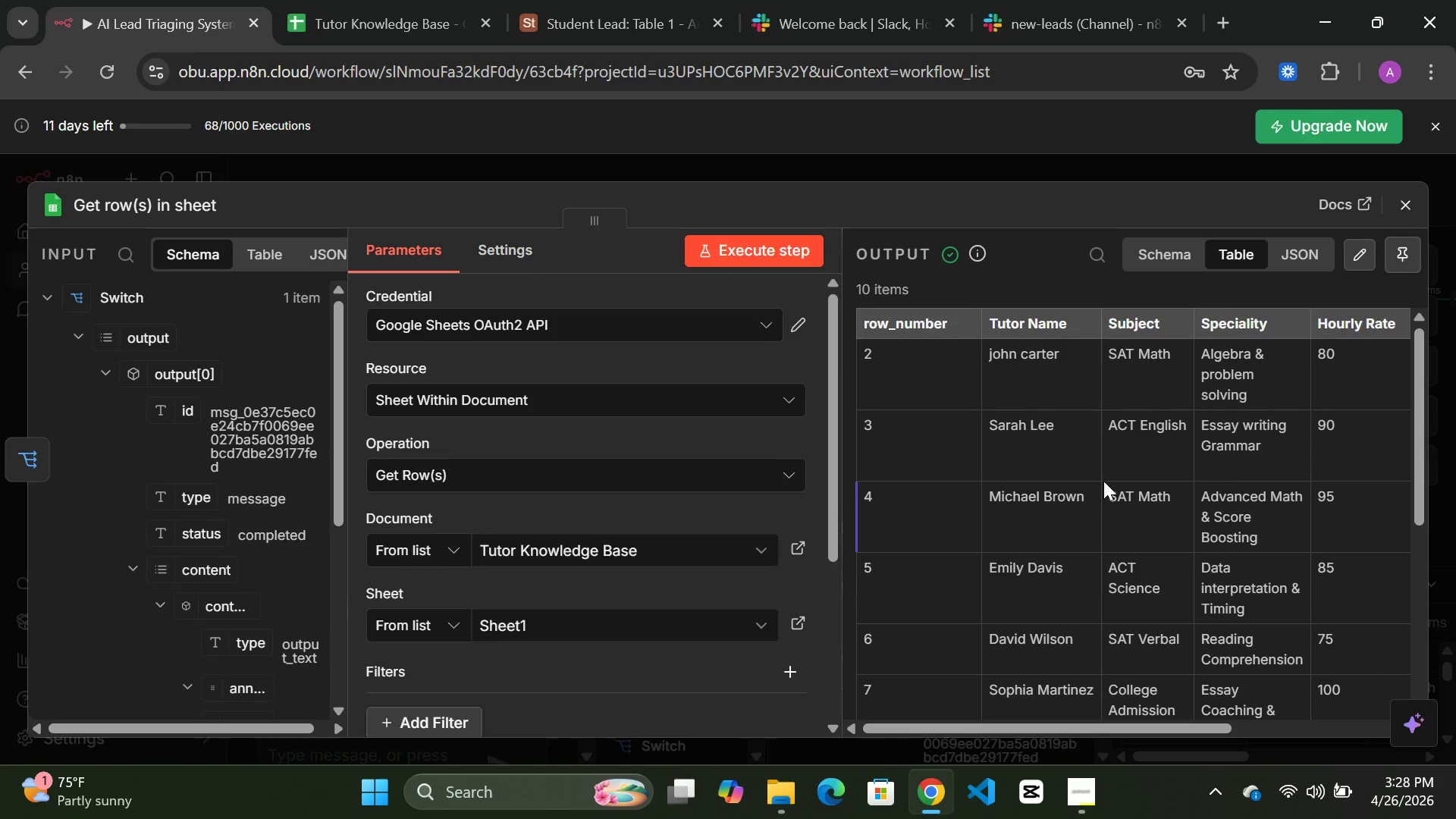 
left_click([898, 166])
 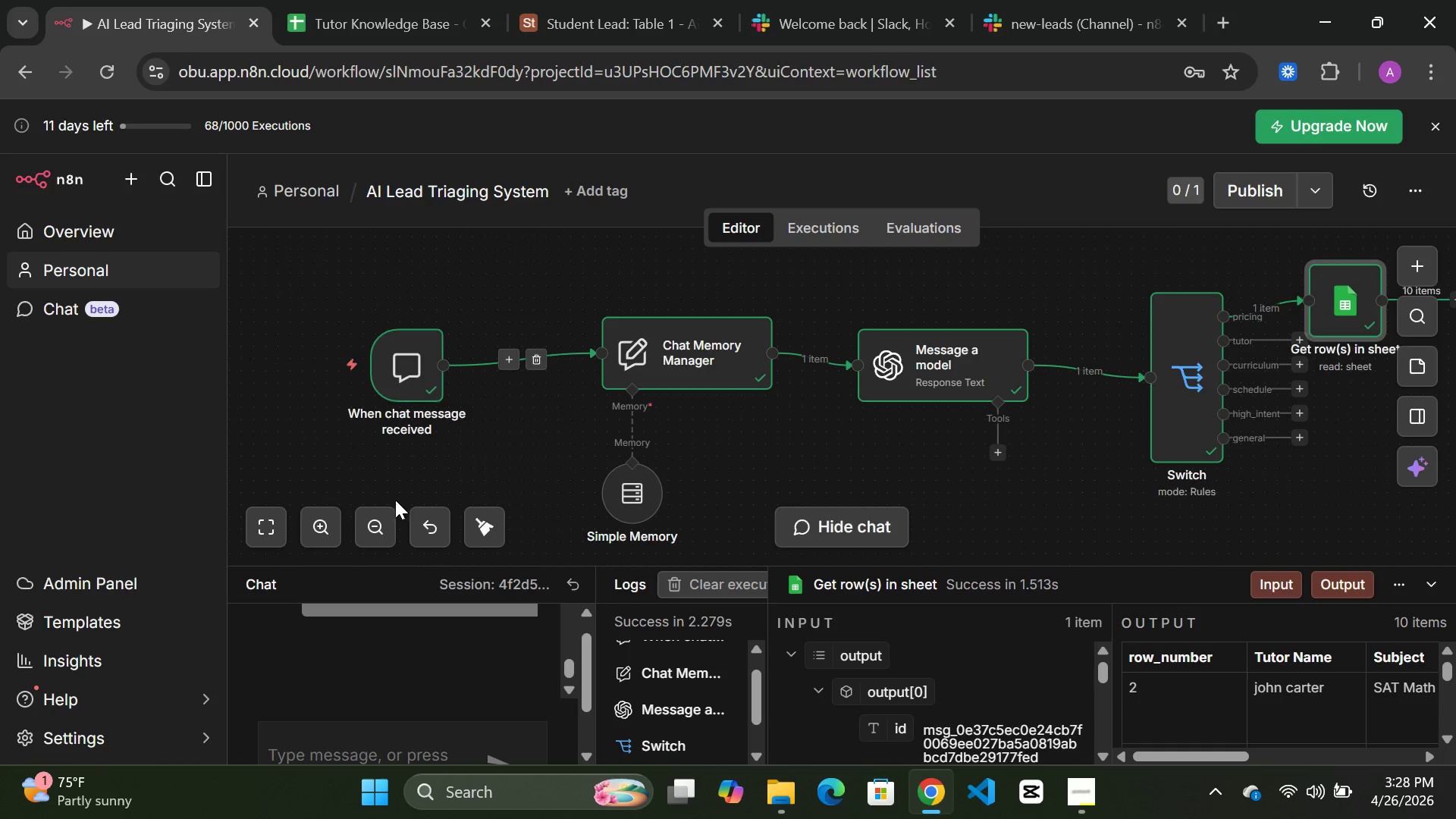 
double_click([376, 523])
 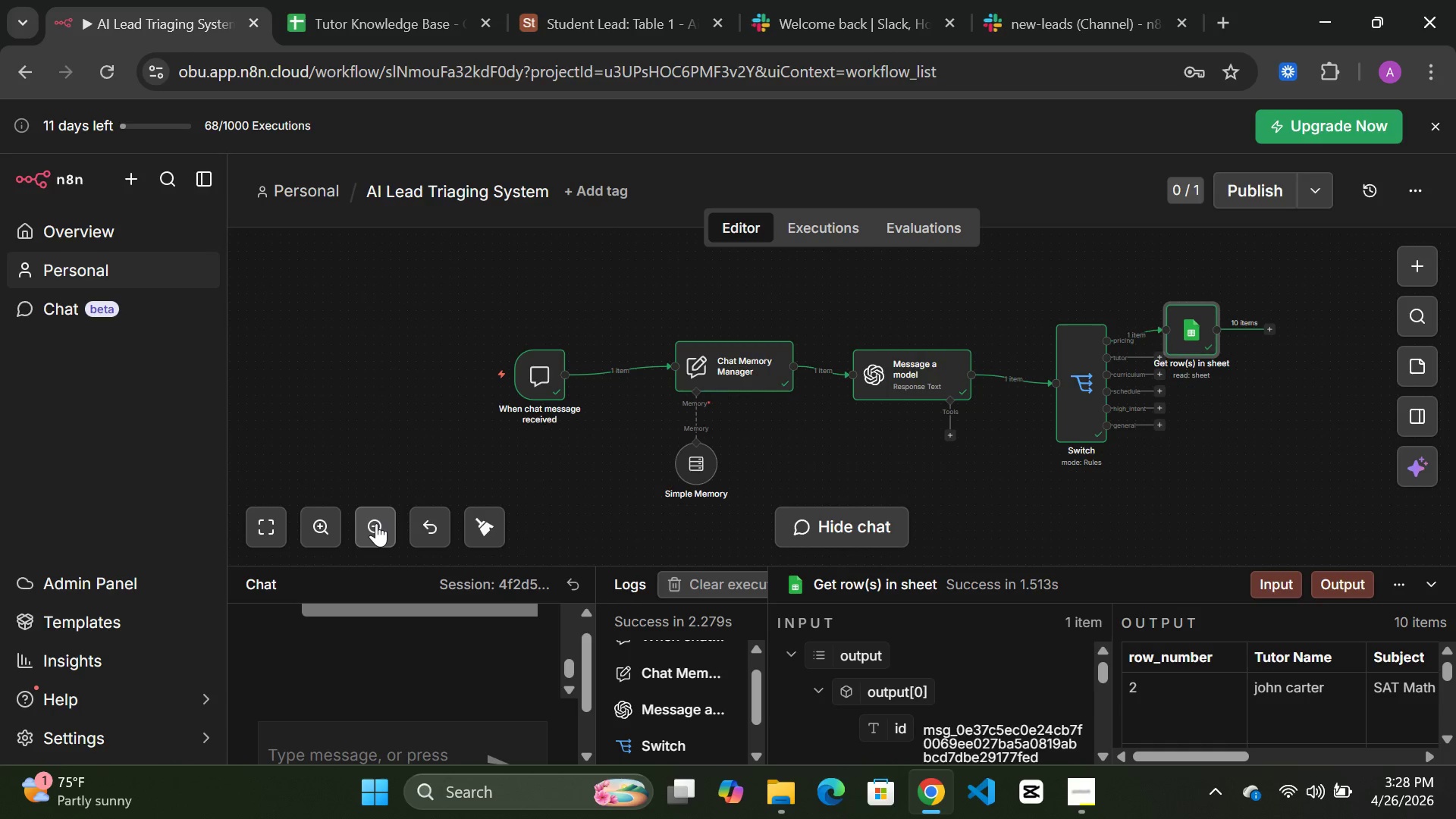 
left_click([376, 523])
 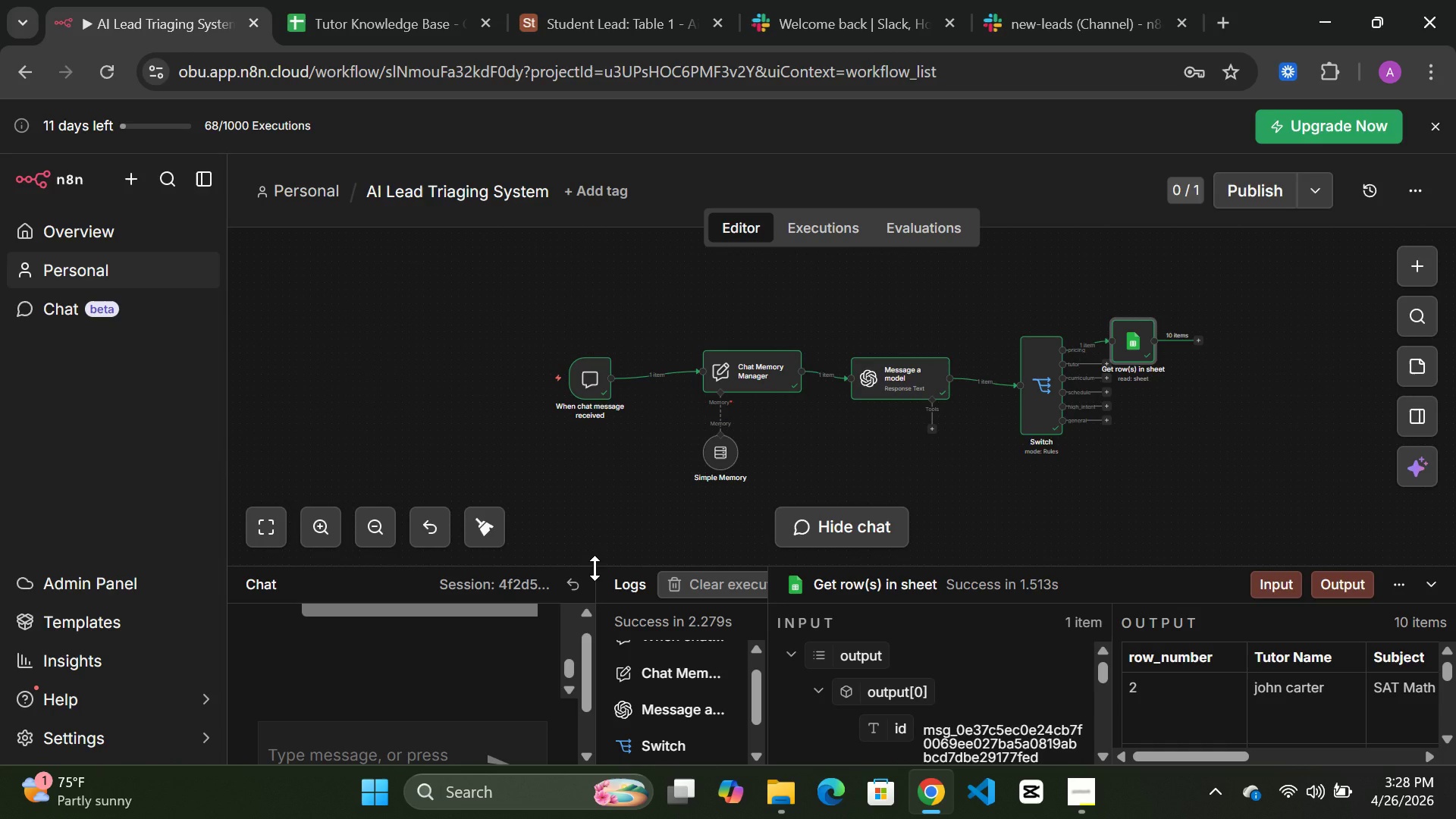 
left_click_drag(start_coordinate=[595, 568], to_coordinate=[598, 760])
 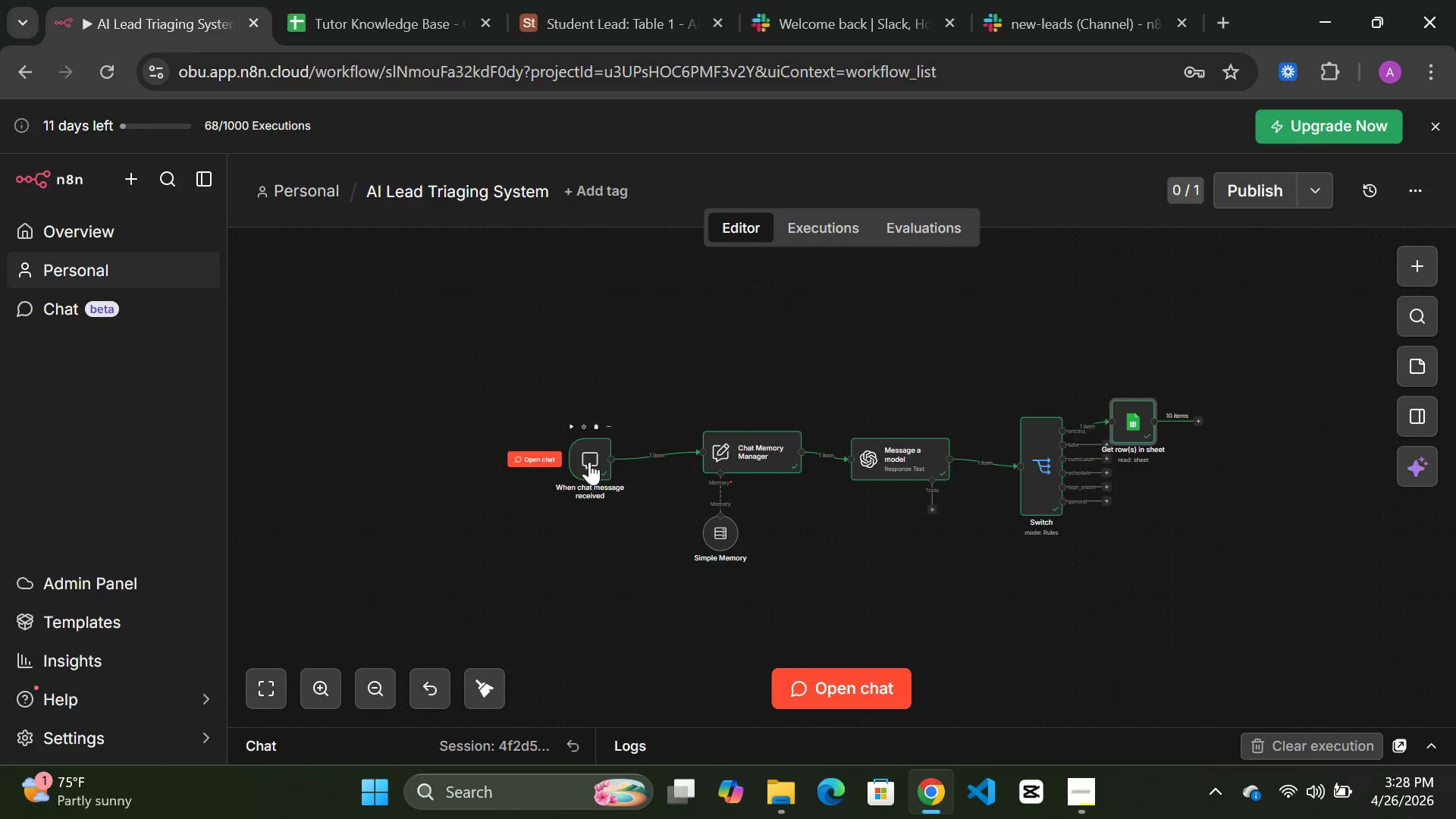 
left_click_drag(start_coordinate=[588, 462], to_coordinate=[432, 452])
 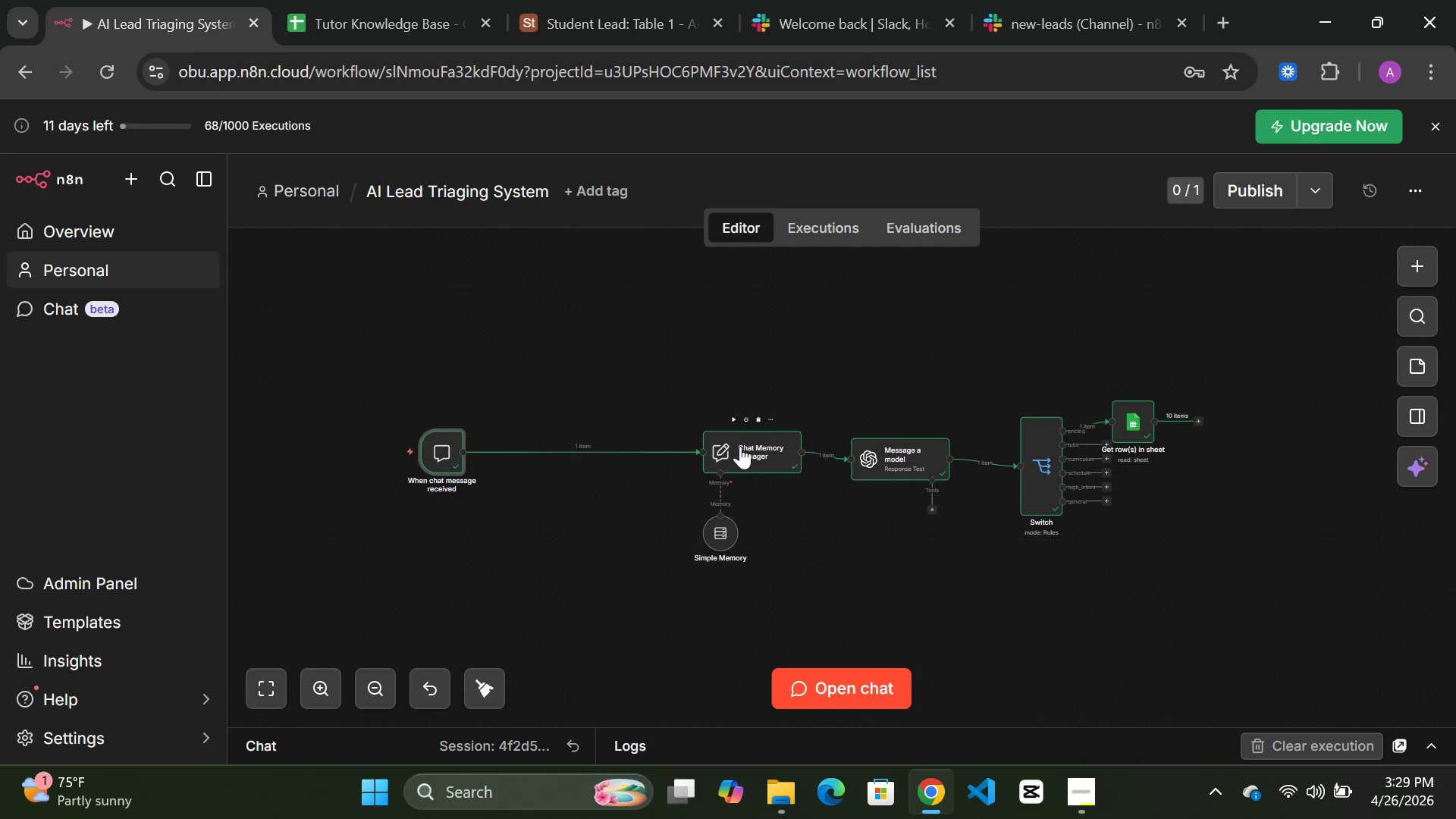 
left_click_drag(start_coordinate=[740, 446], to_coordinate=[592, 454])
 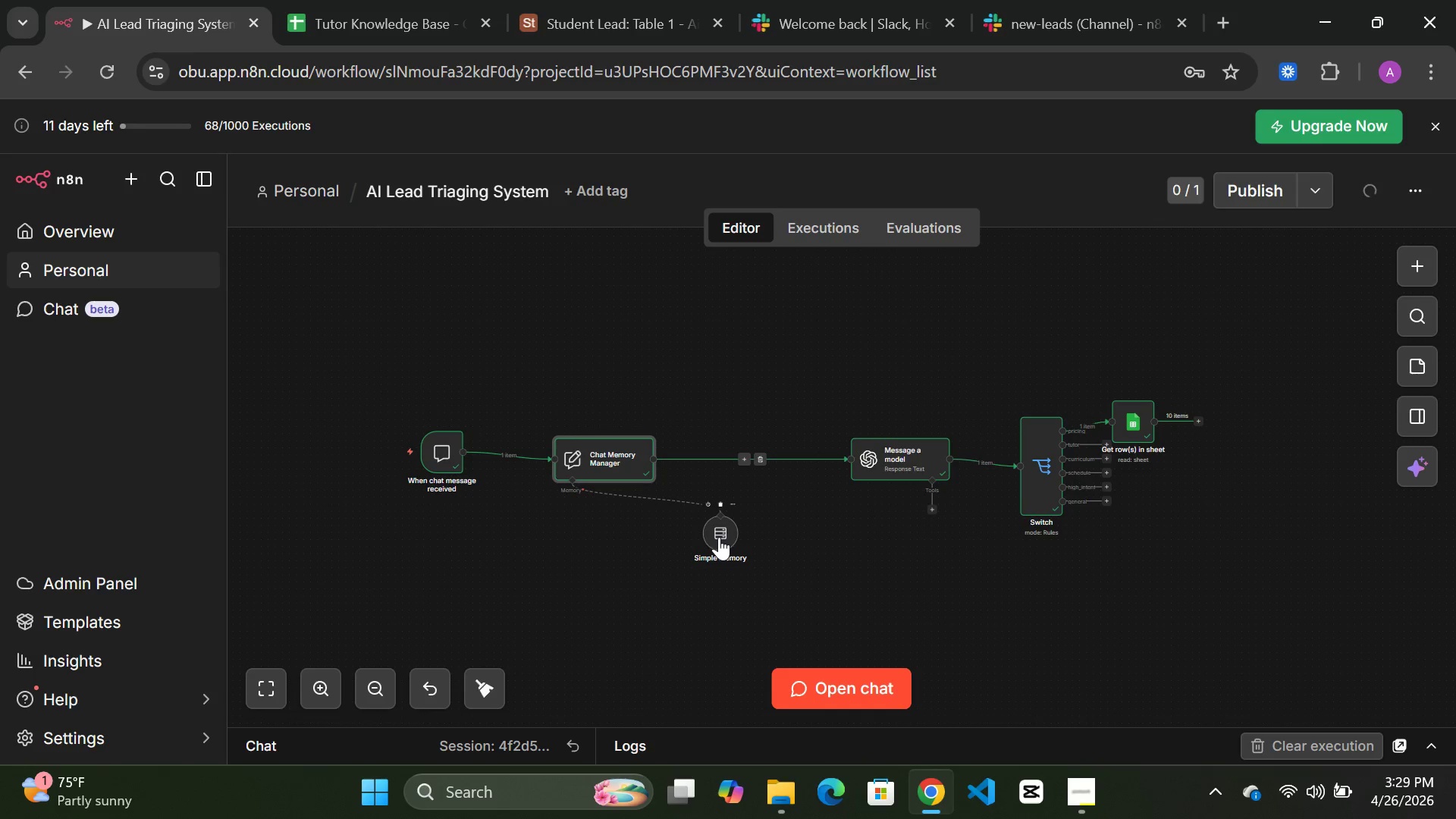 
left_click_drag(start_coordinate=[719, 537], to_coordinate=[569, 561])
 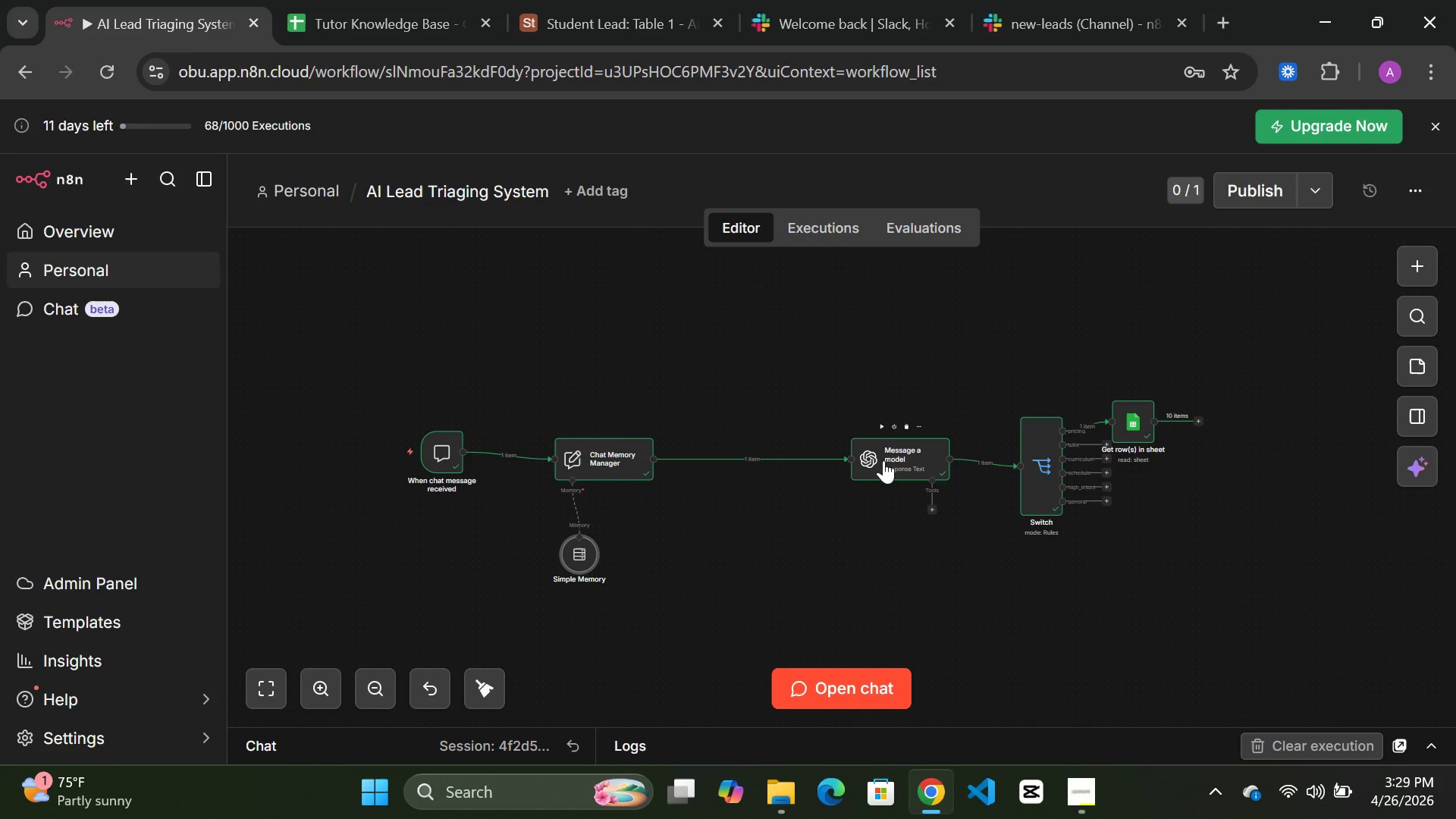 
left_click_drag(start_coordinate=[883, 460], to_coordinate=[780, 460])
 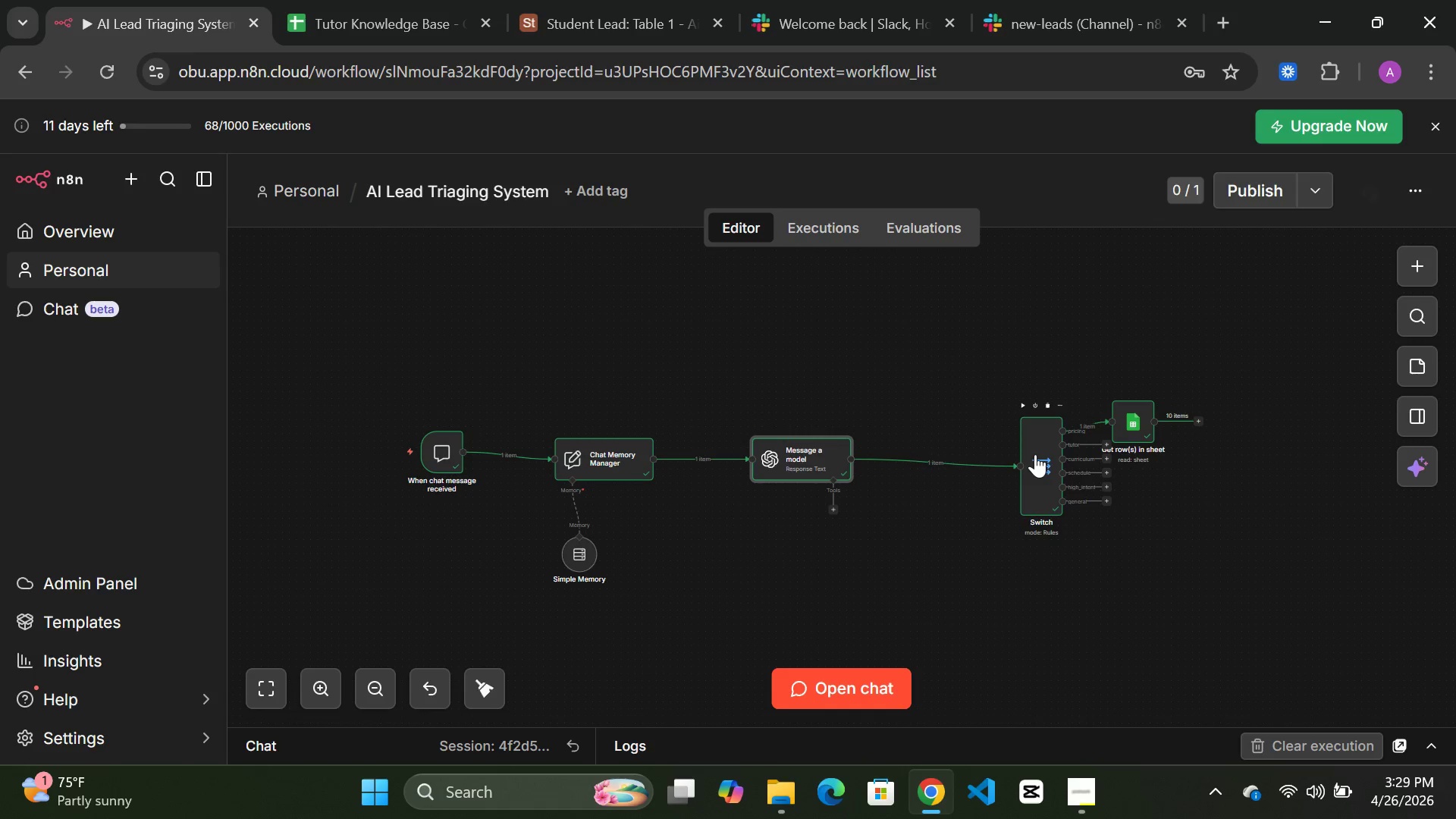 
left_click_drag(start_coordinate=[1035, 454], to_coordinate=[949, 455])
 